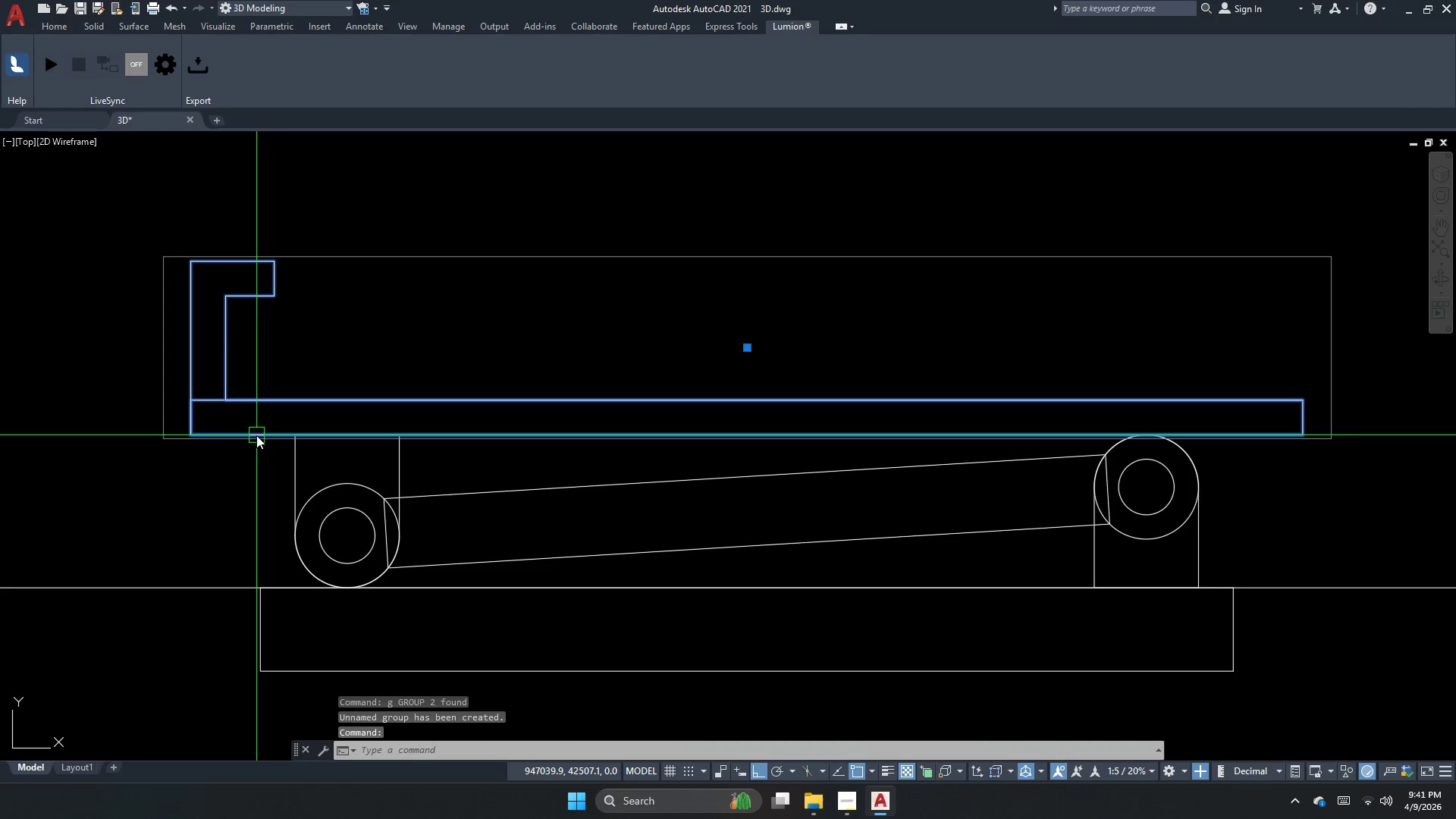 
key(Escape)
 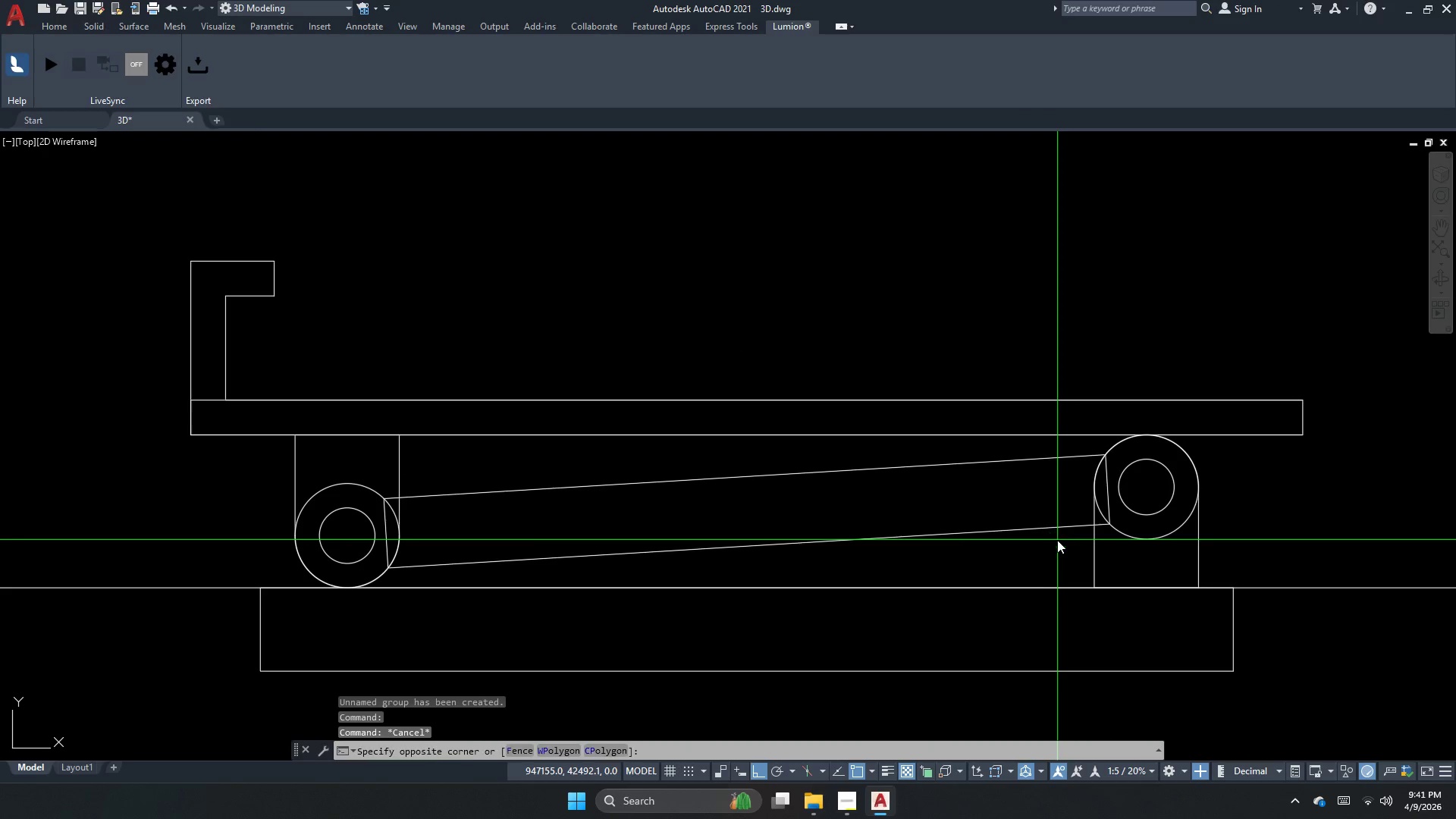 
double_click([1004, 519])
 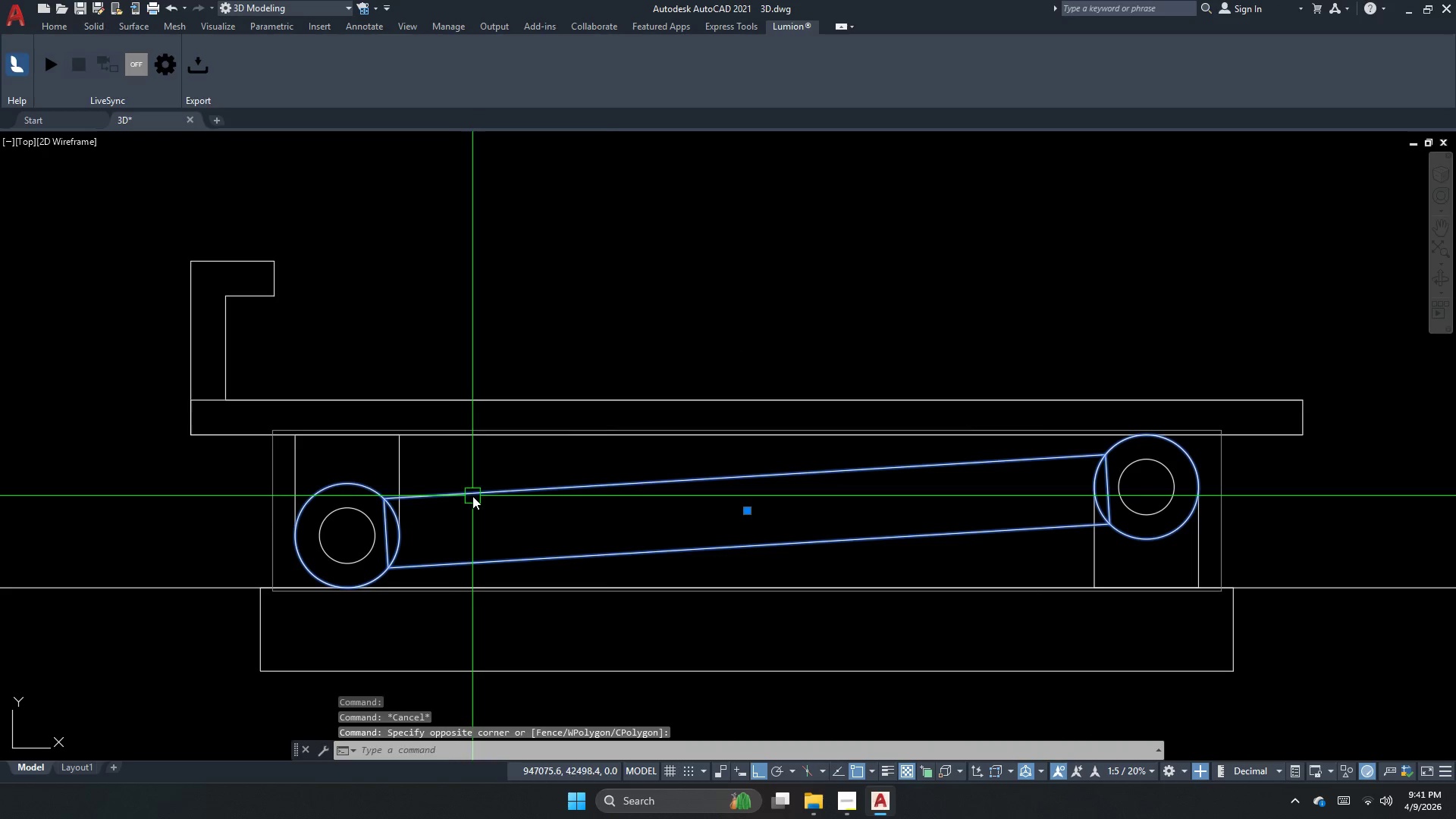 
left_click_drag(start_coordinate=[444, 488], to_coordinate=[438, 485])
 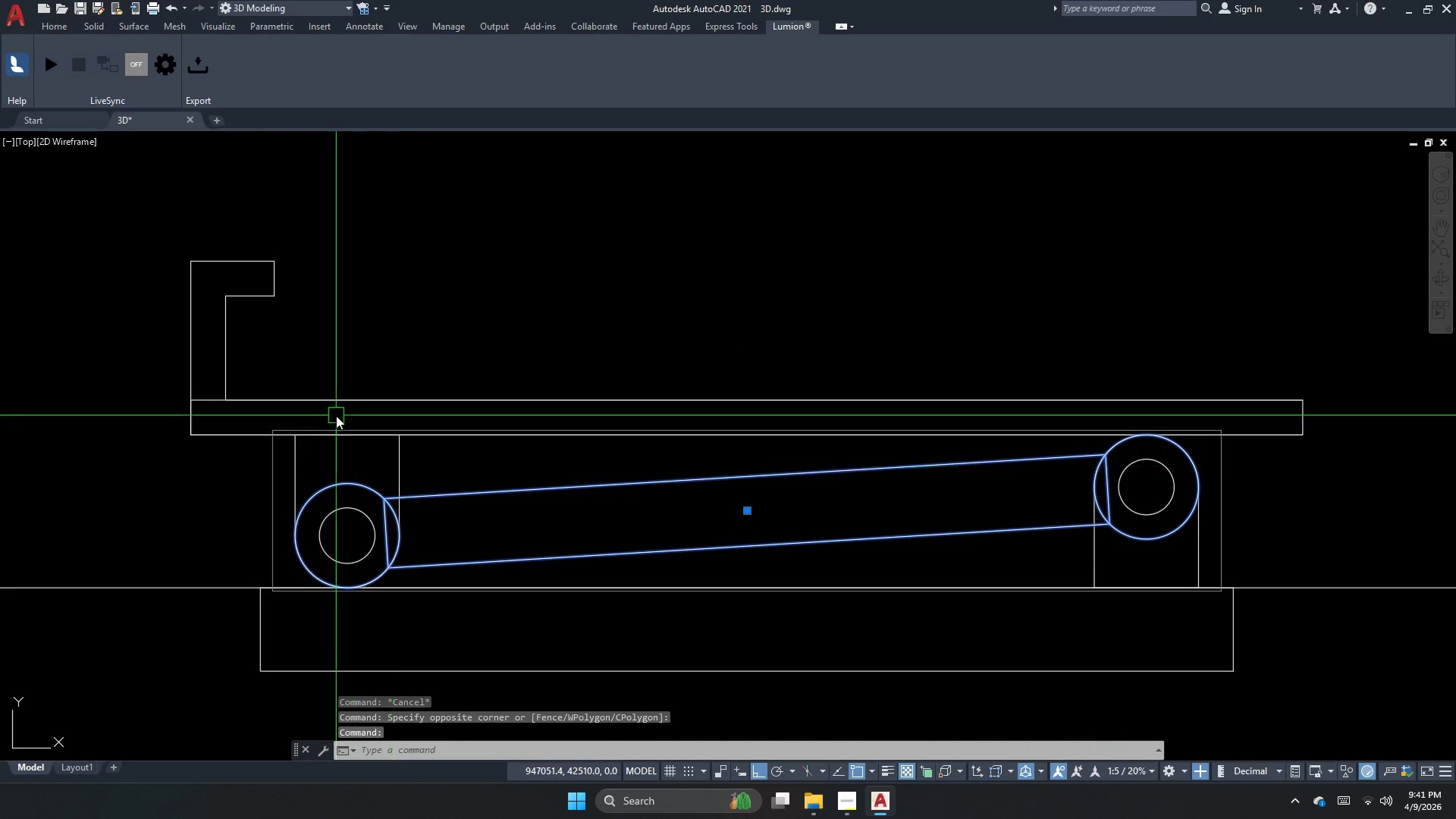 
double_click([331, 414])
 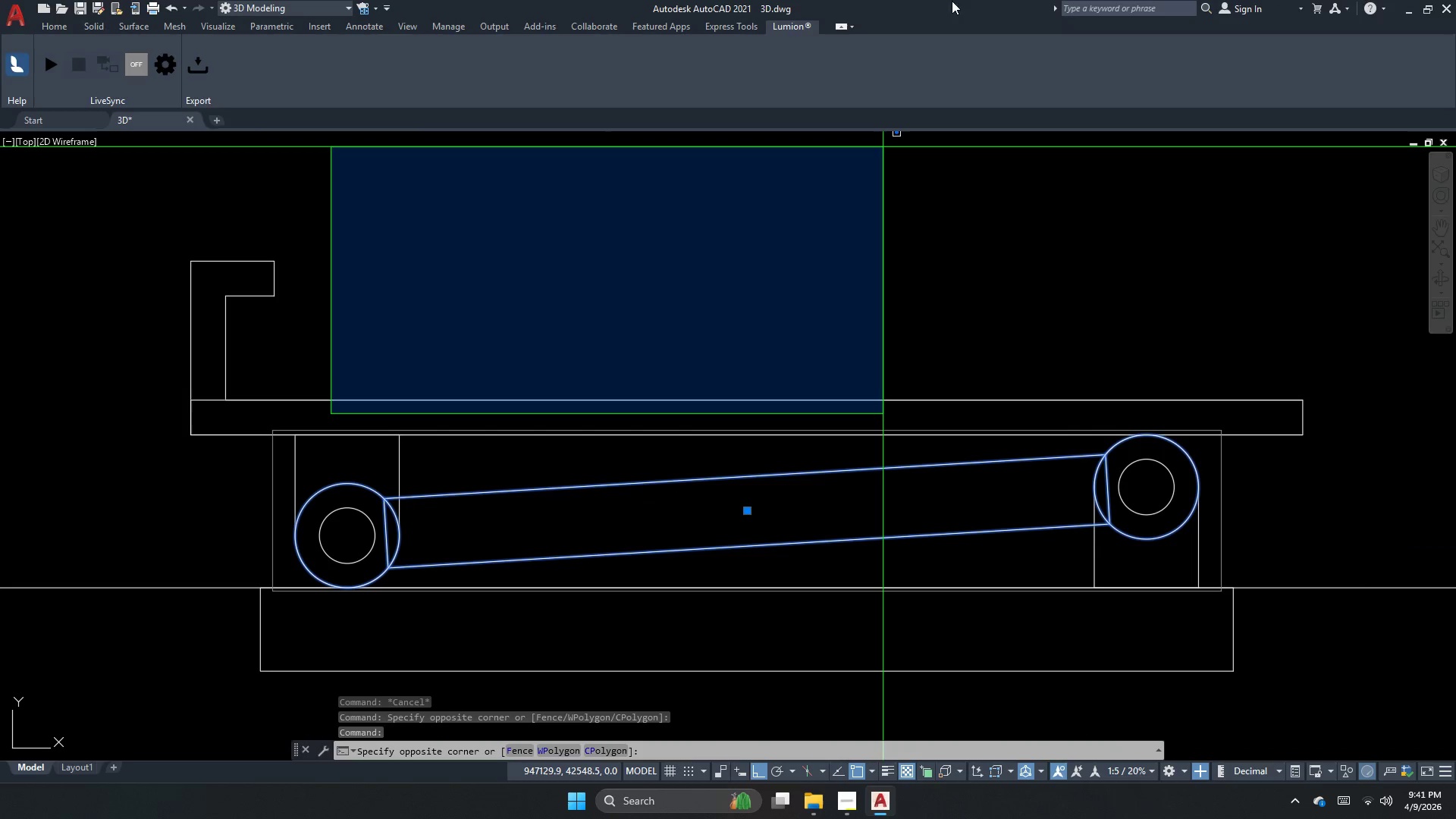 
left_click([316, 407])
 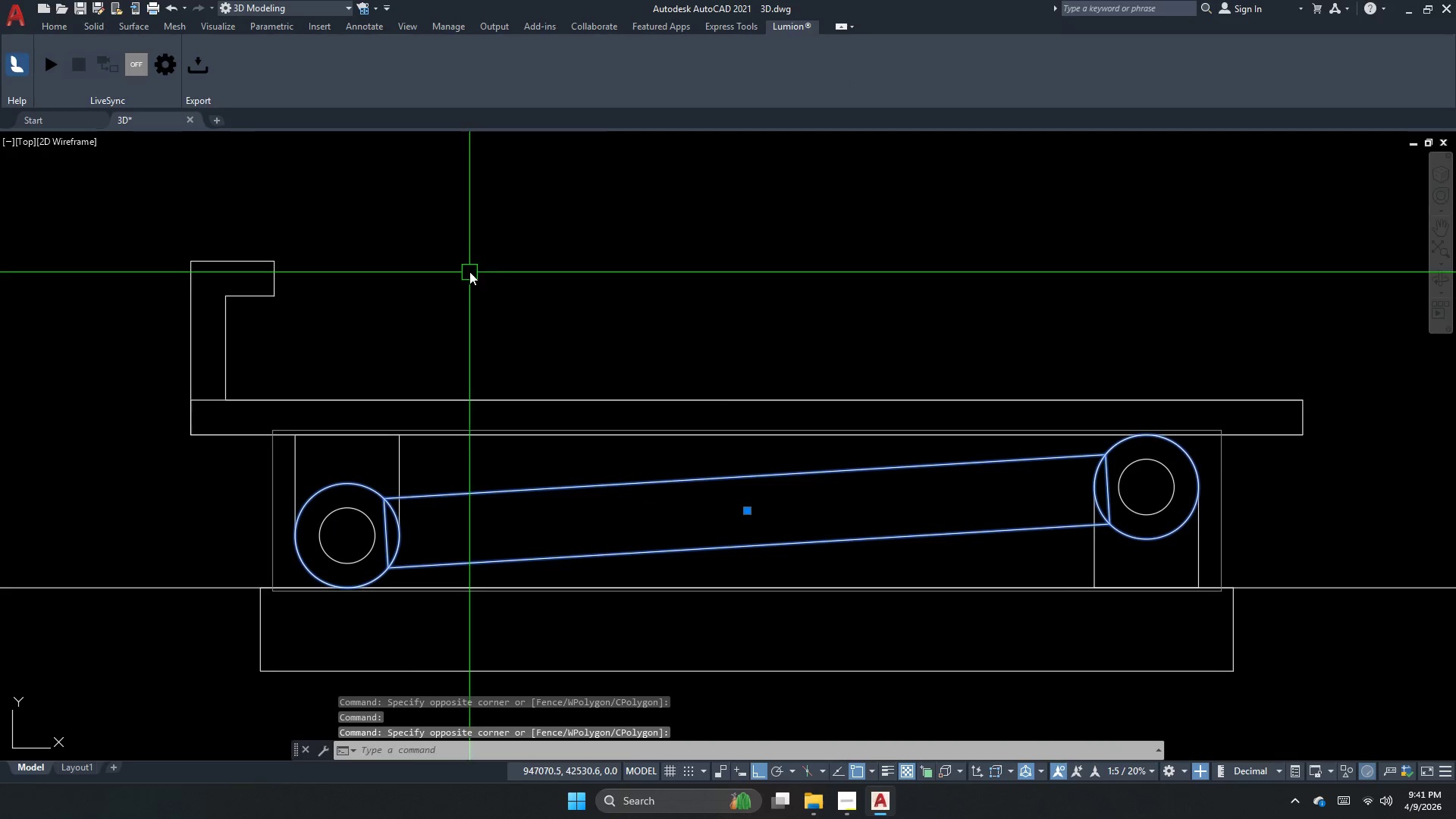 
left_click_drag(start_coordinate=[441, 276], to_coordinate=[411, 333])
 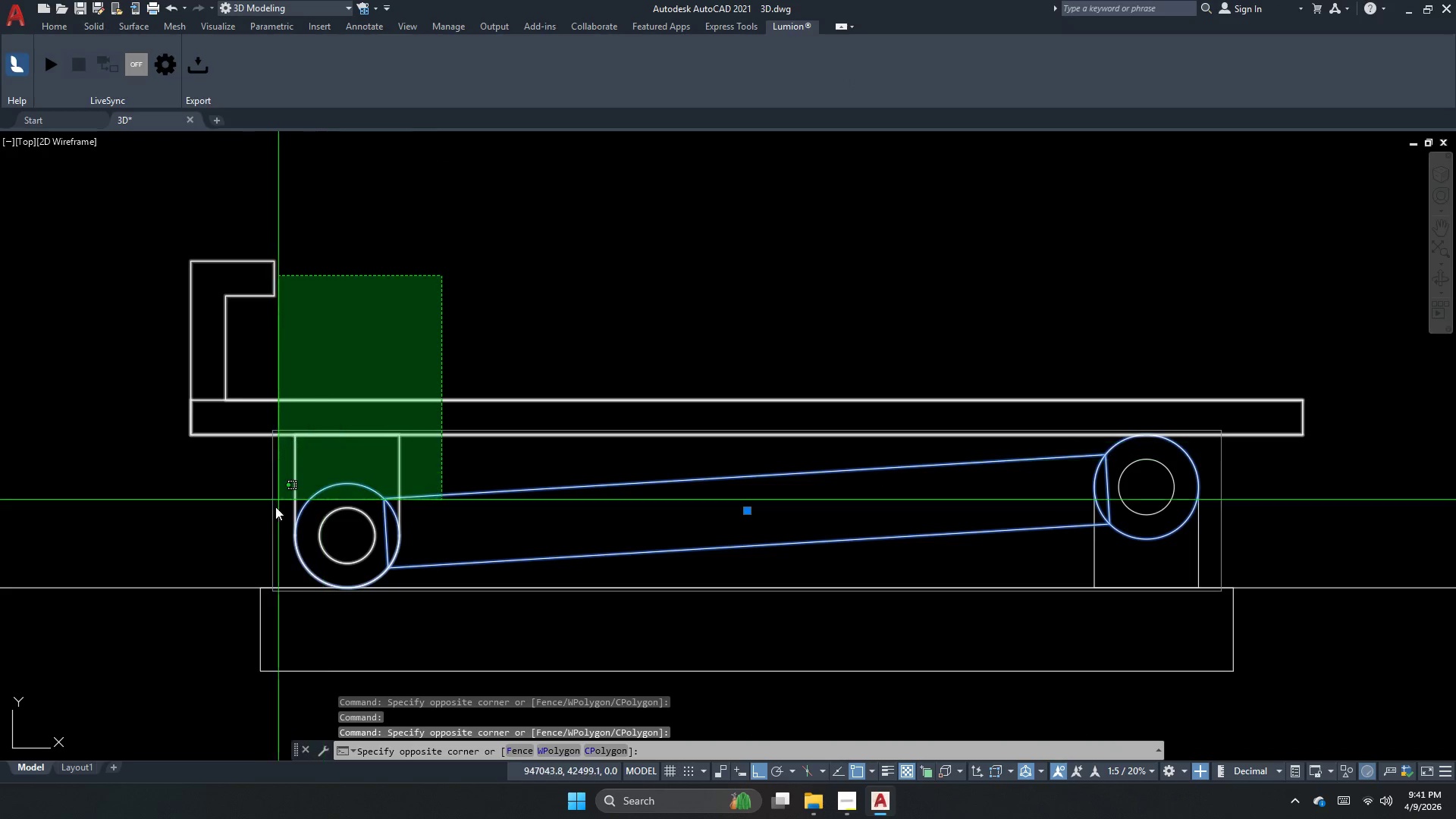 
left_click([265, 522])
 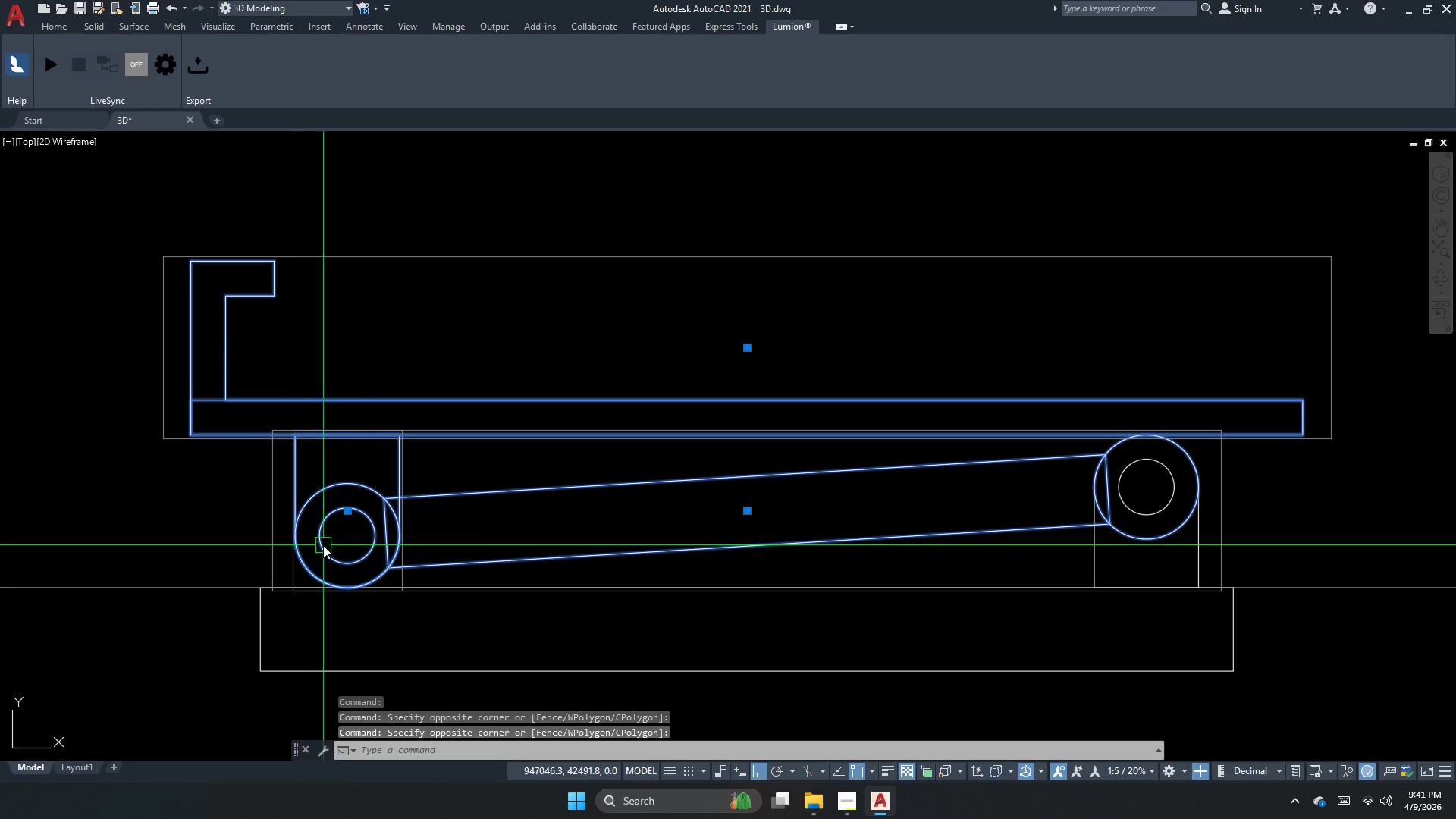 
type(ro [F8])
 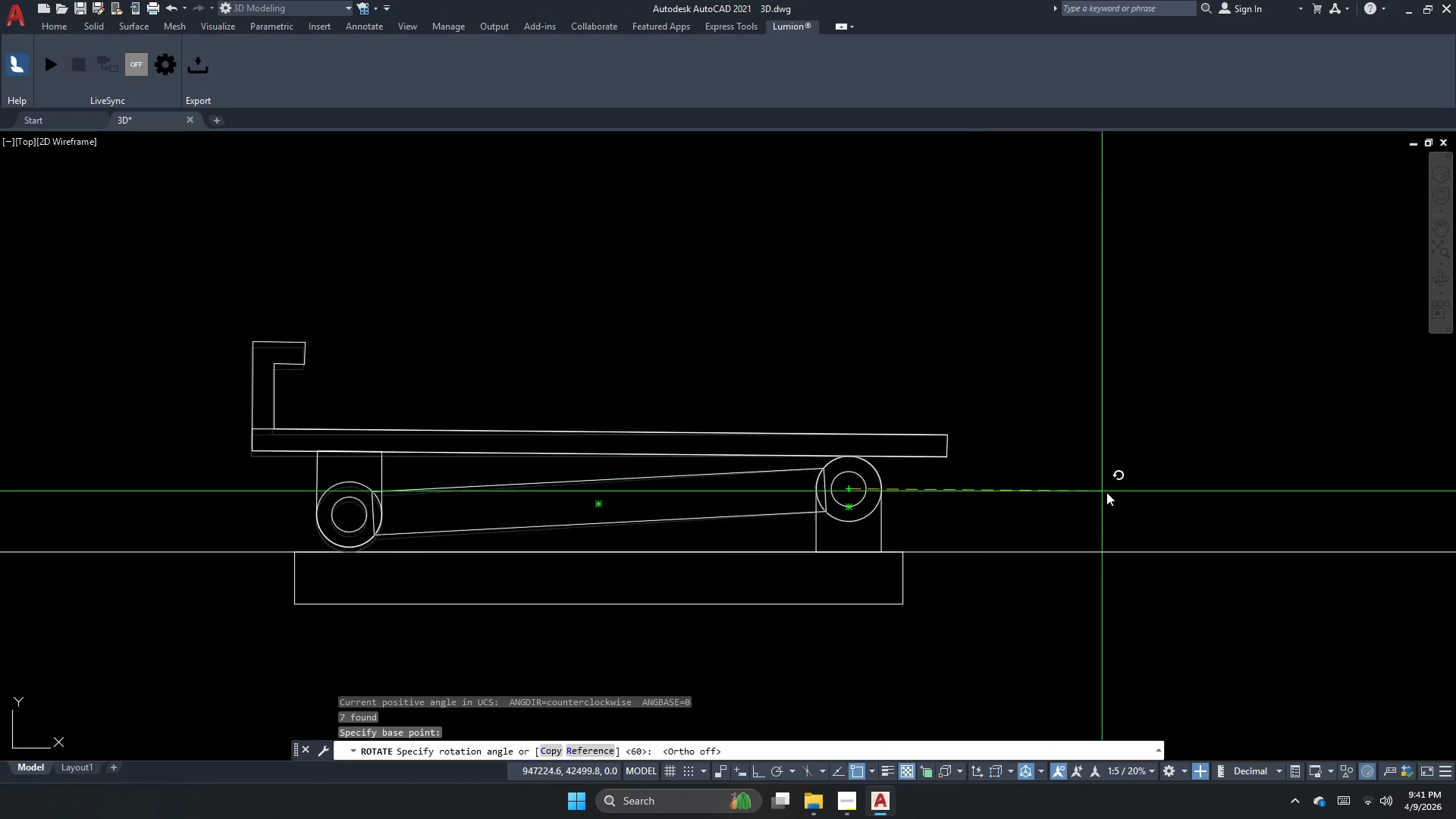 
left_click_drag(start_coordinate=[1140, 488], to_coordinate=[1140, 491])
 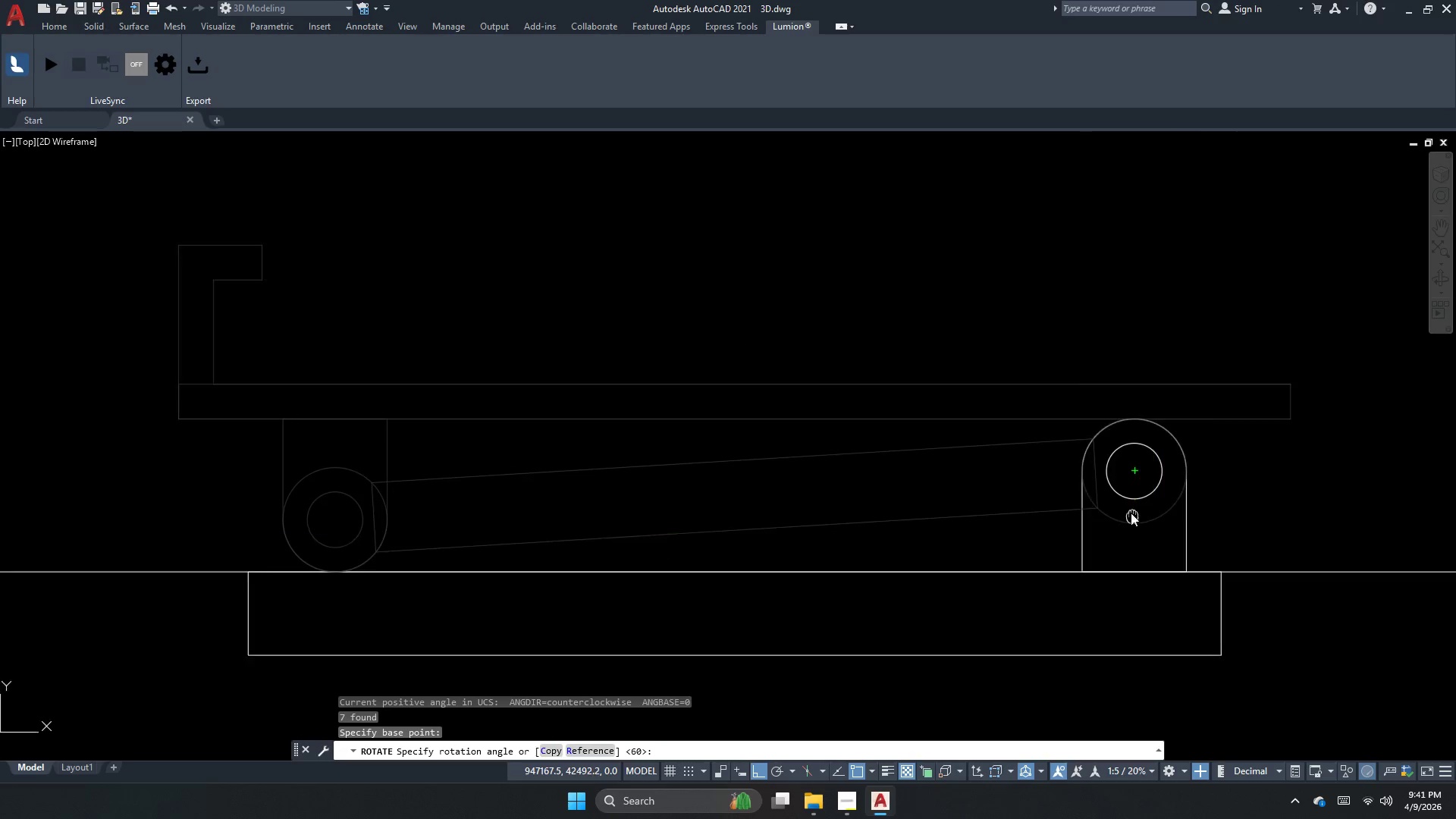 
scroll: coordinate [891, 705], scroll_direction: down, amount: 3.0
 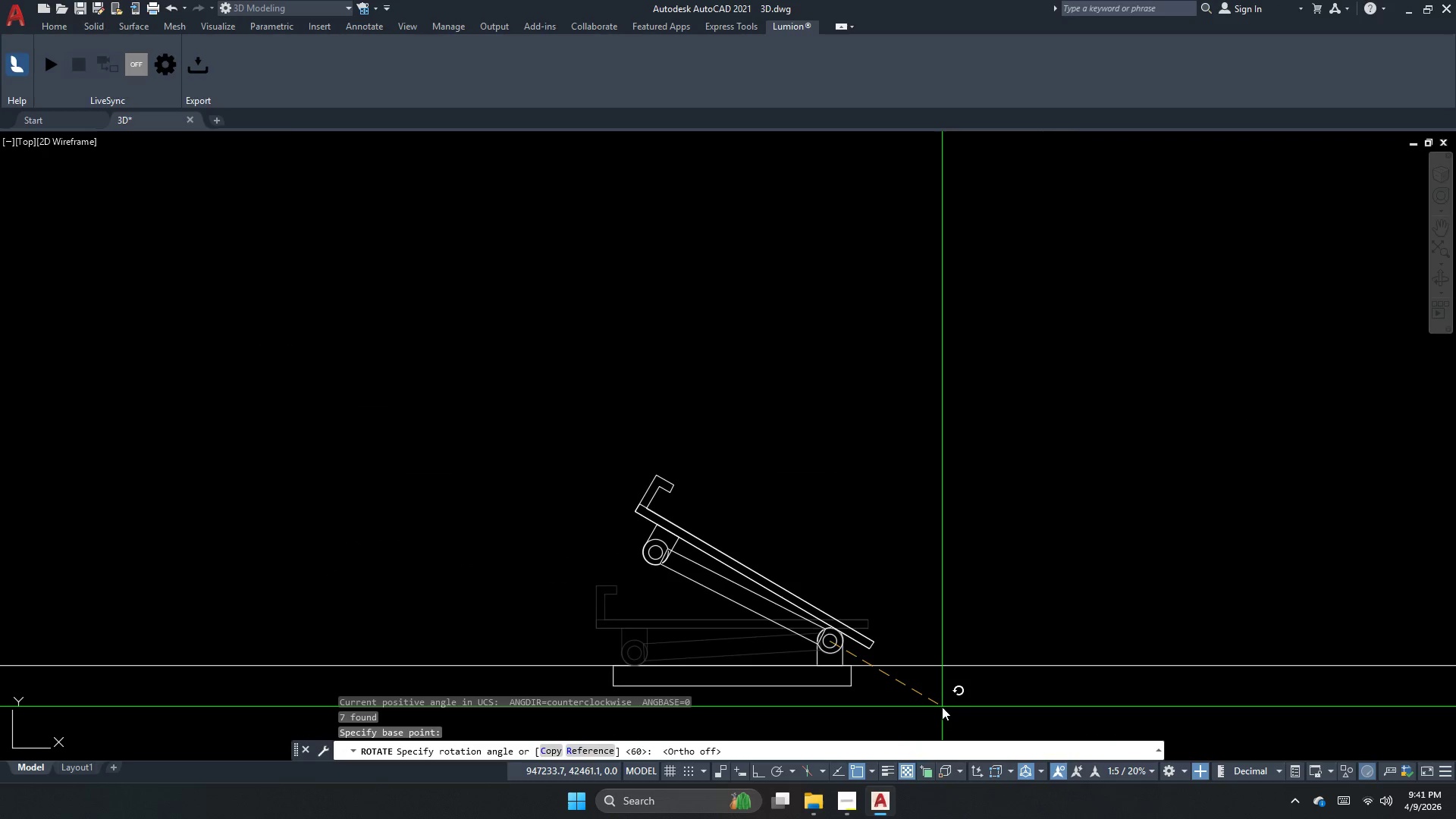 
wait(8.23)
 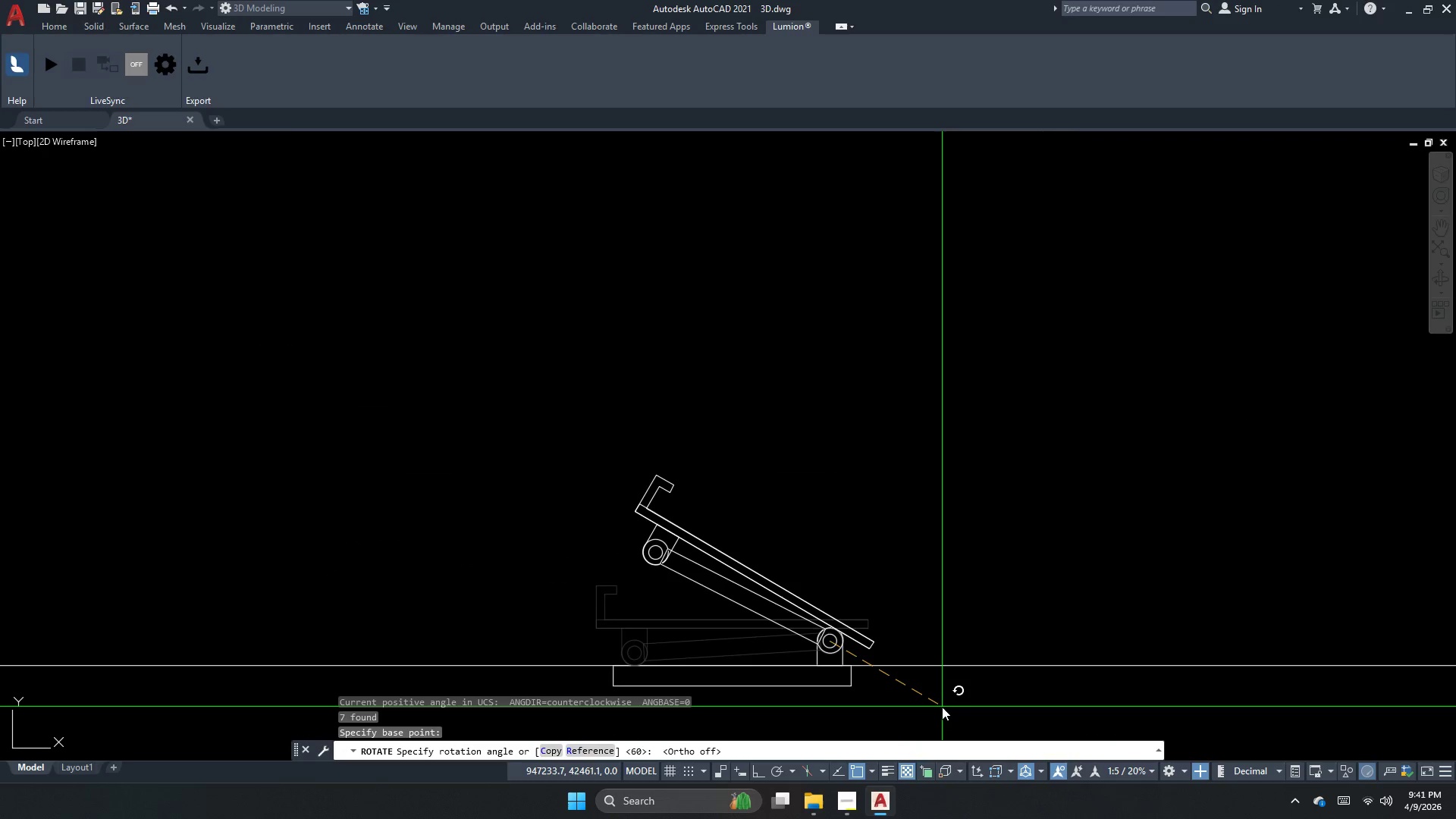 
key(Escape)
 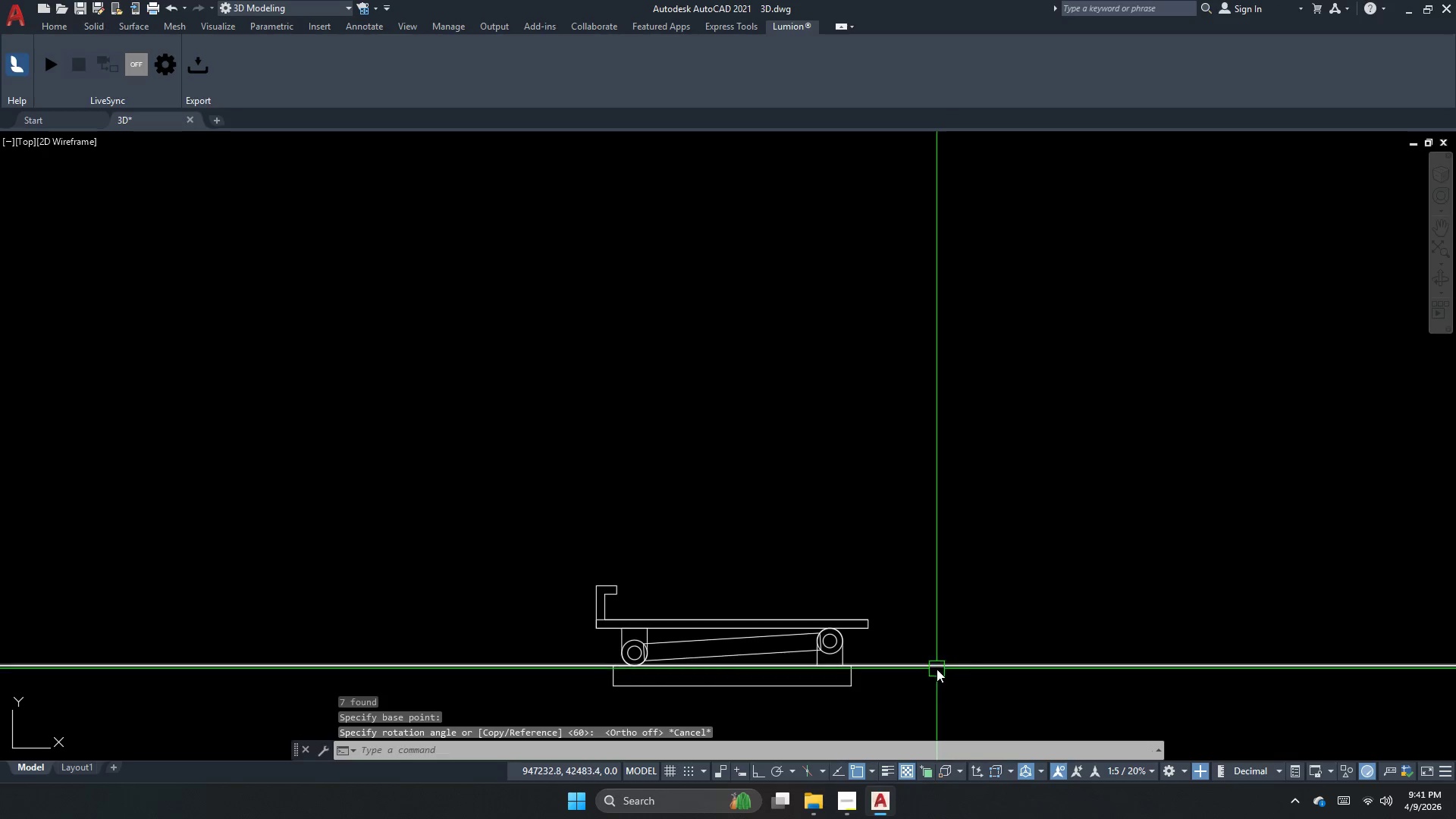 
key(Escape)
type(pl [F8])
key(Escape)
 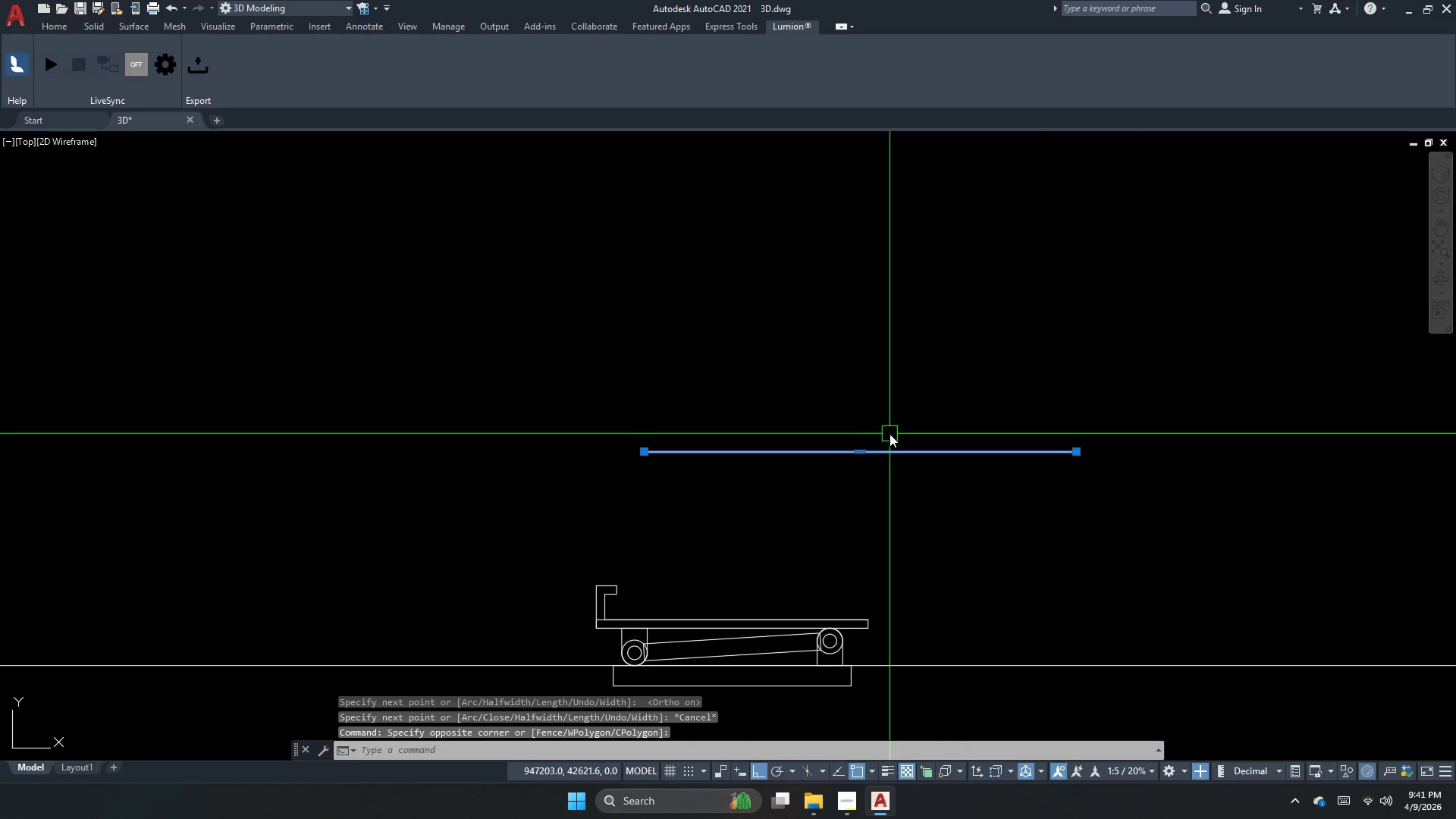 
left_click_drag(start_coordinate=[644, 452], to_coordinate=[940, 463])
 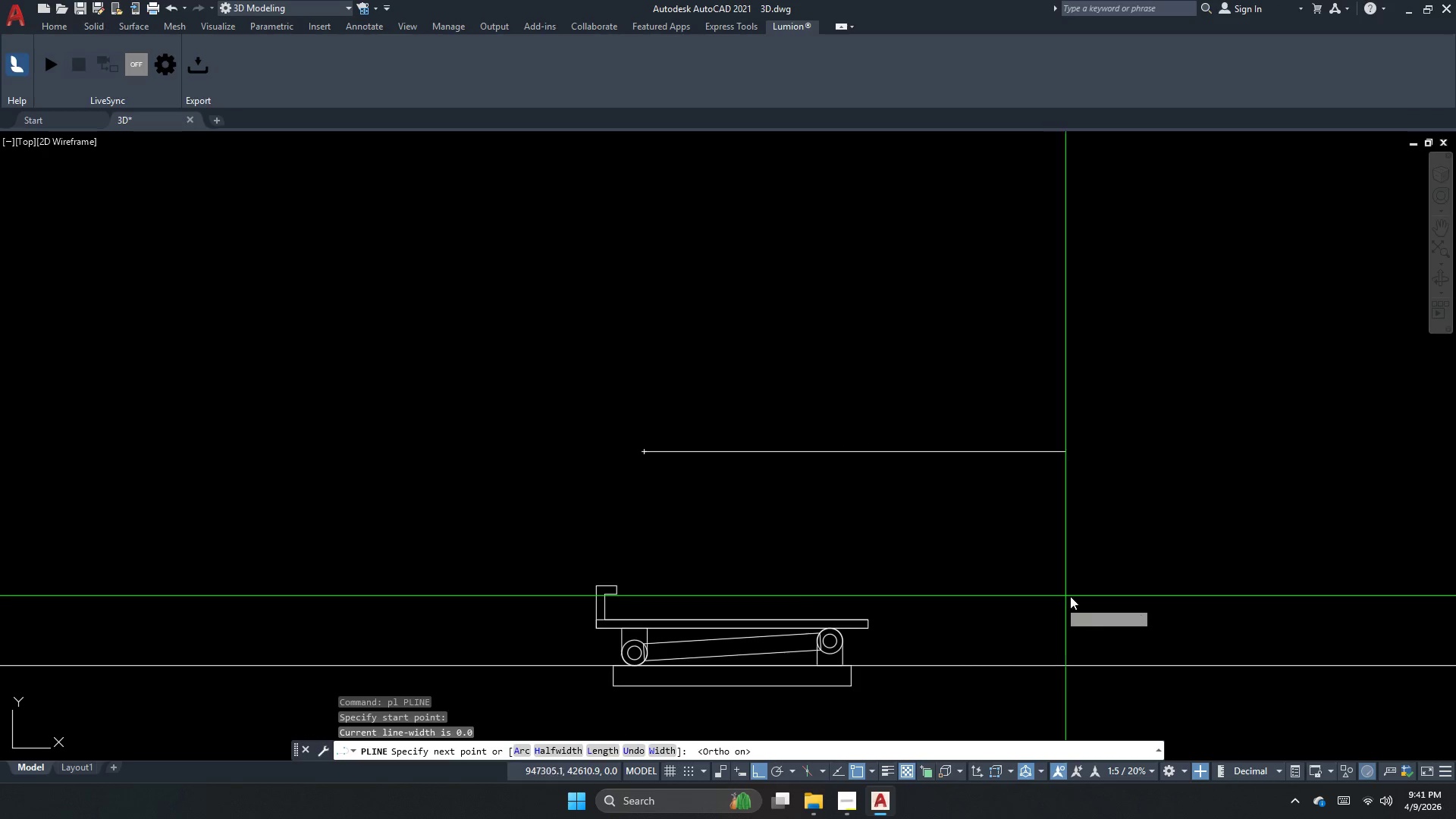 
left_click_drag(start_coordinate=[916, 491], to_coordinate=[908, 466])
 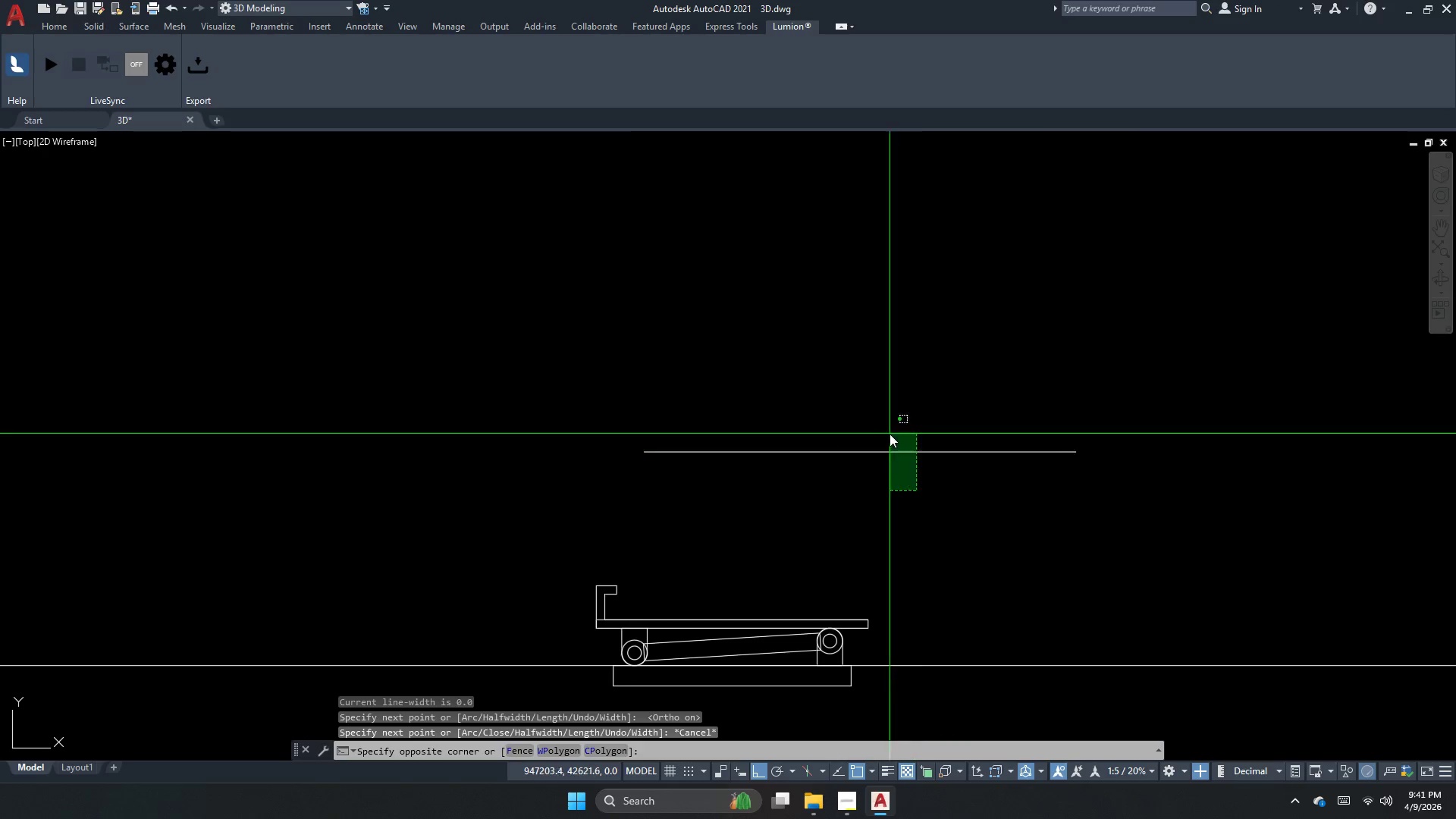 
triple_click([890, 434])
 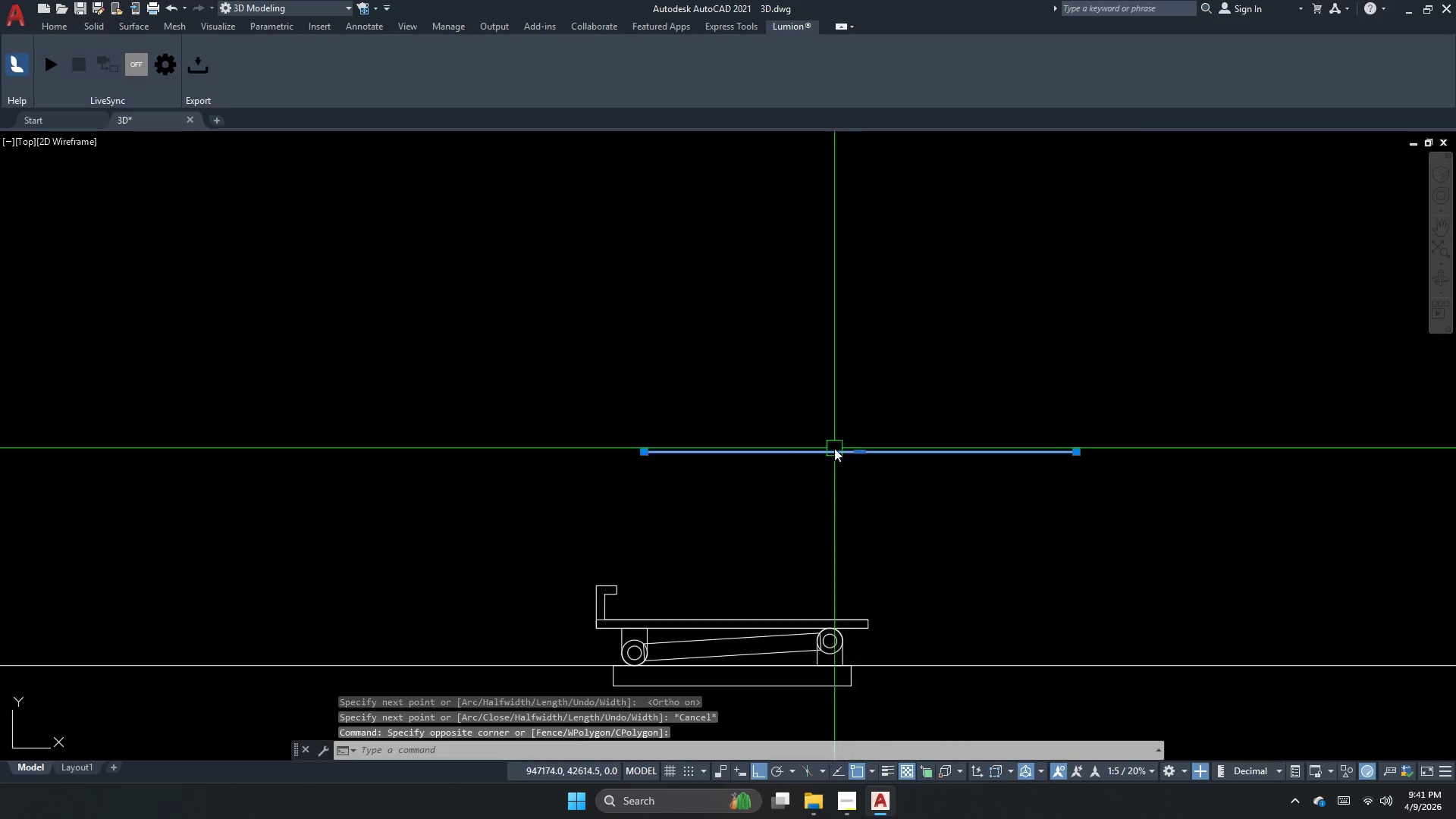 
type(ro 30)
key(NumpadEnter)
 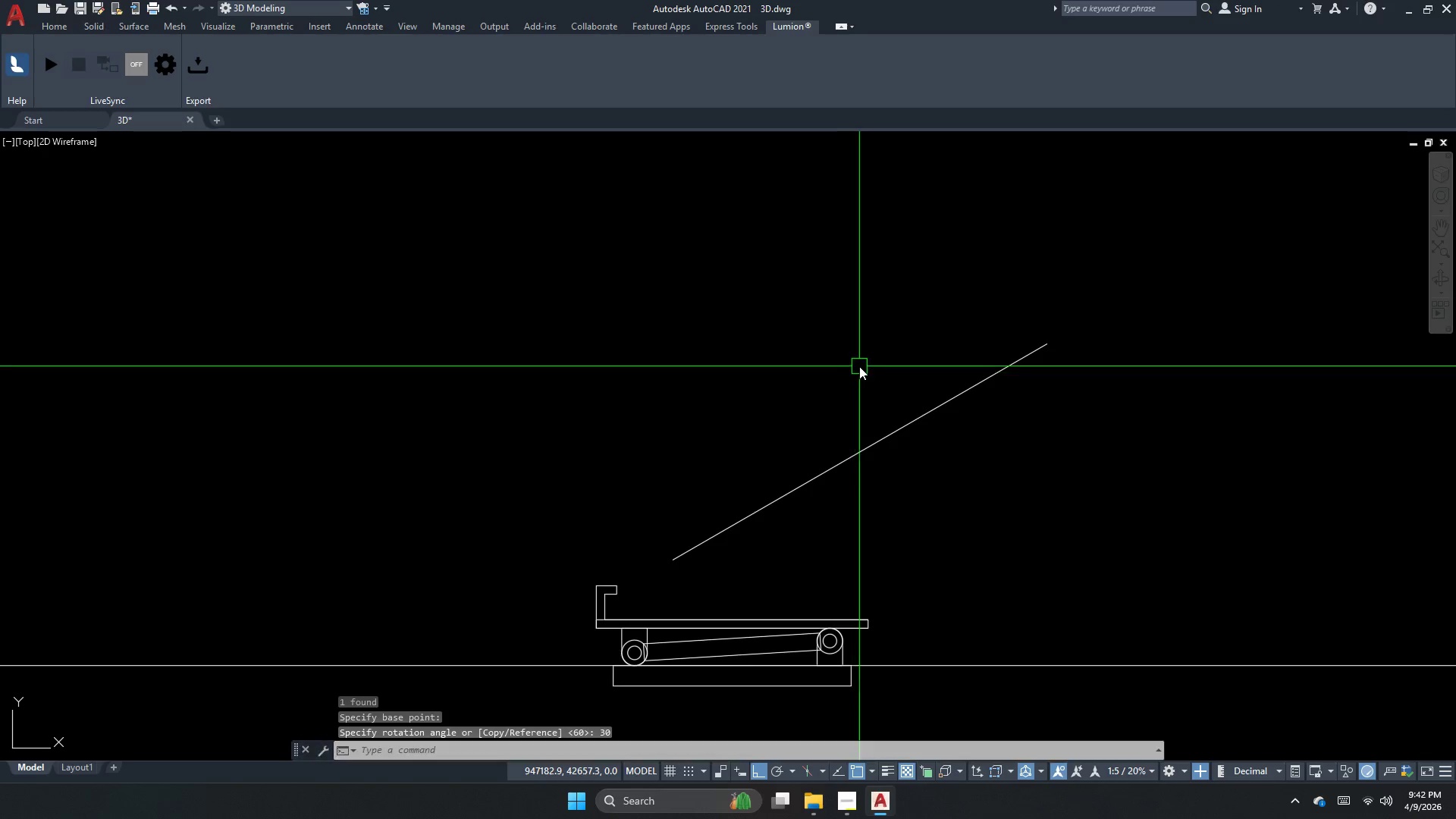 
left_click_drag(start_coordinate=[867, 407], to_coordinate=[819, 491])
 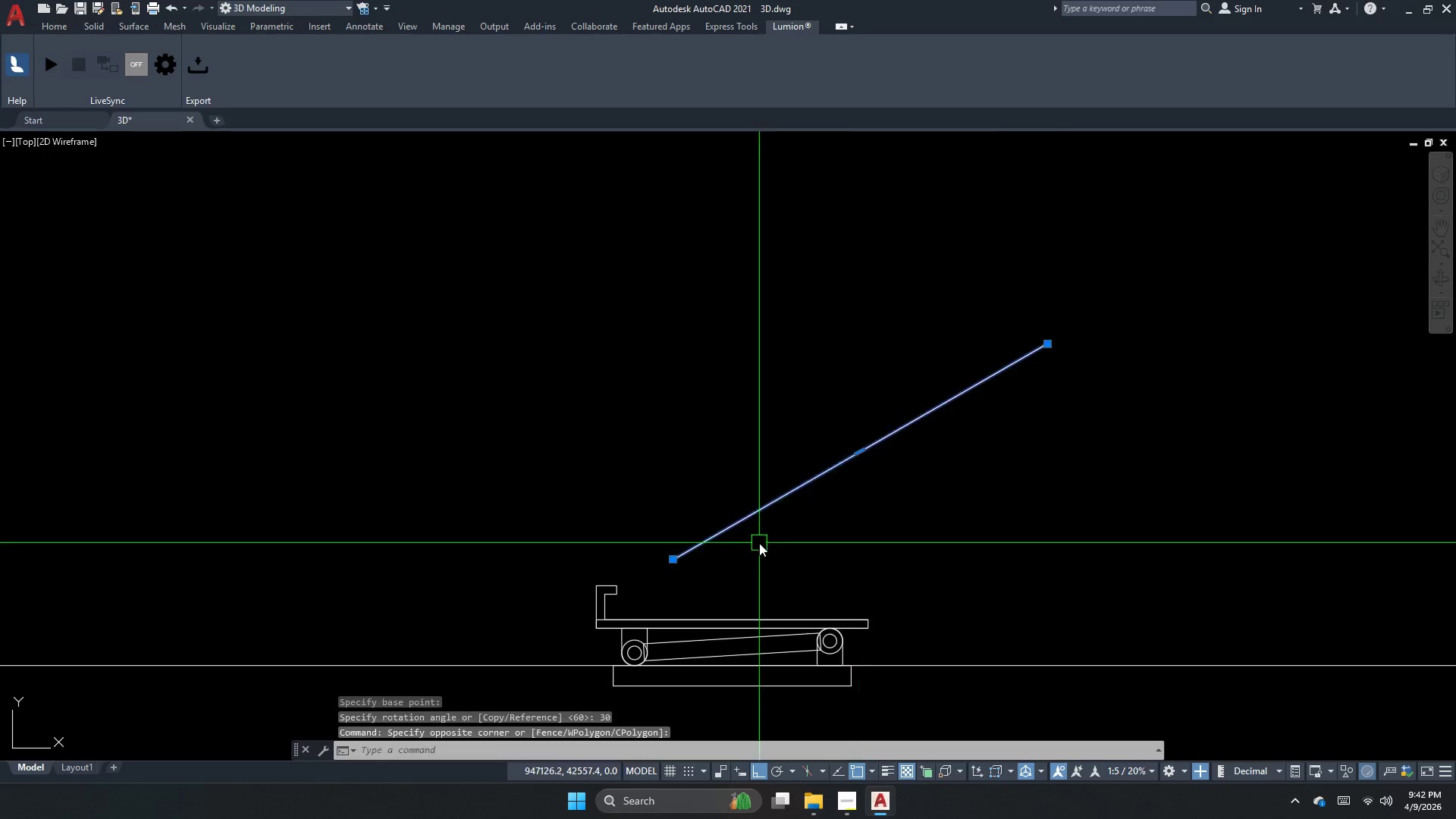 
double_click([759, 543])
 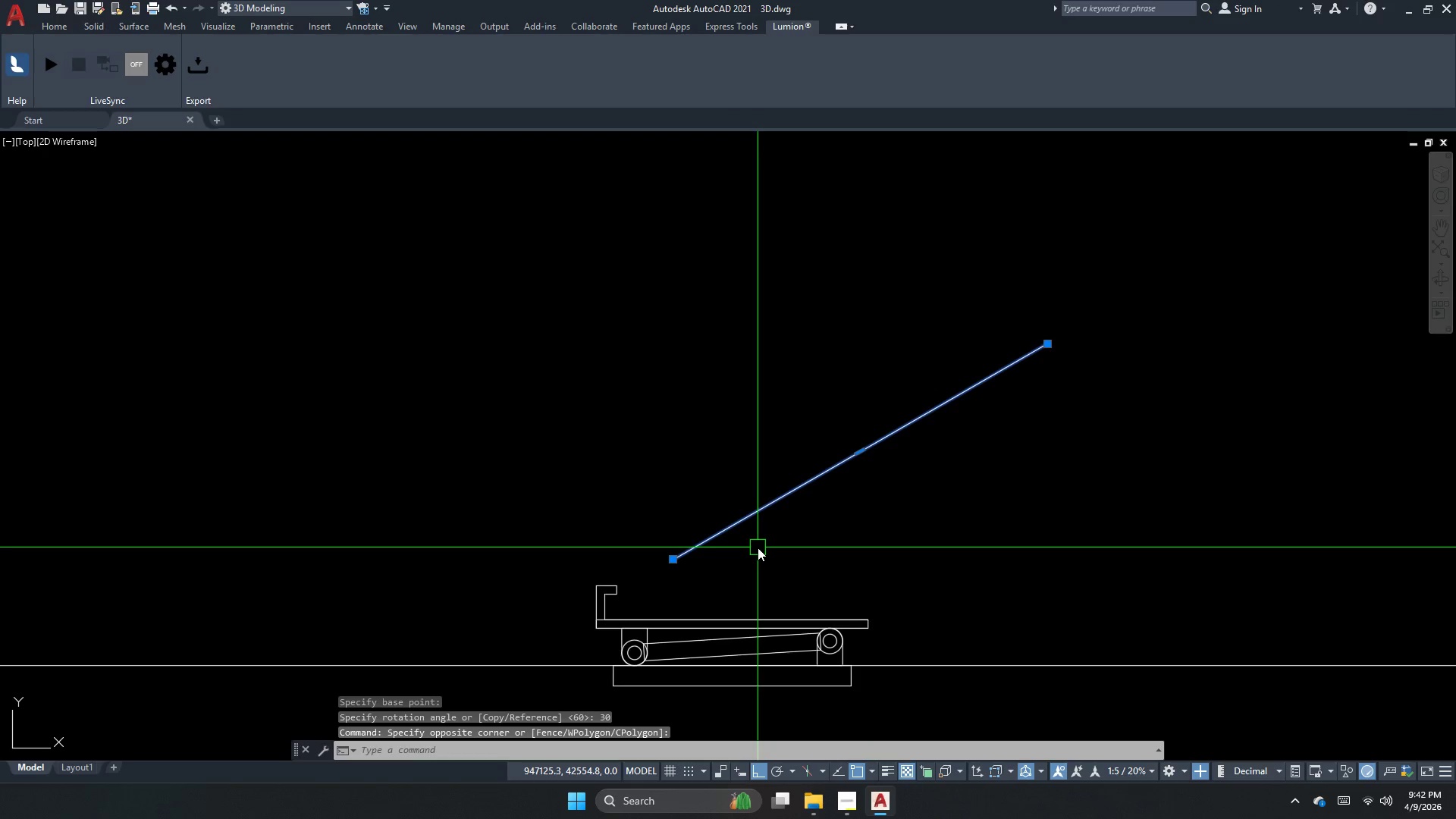 
key(Escape)
 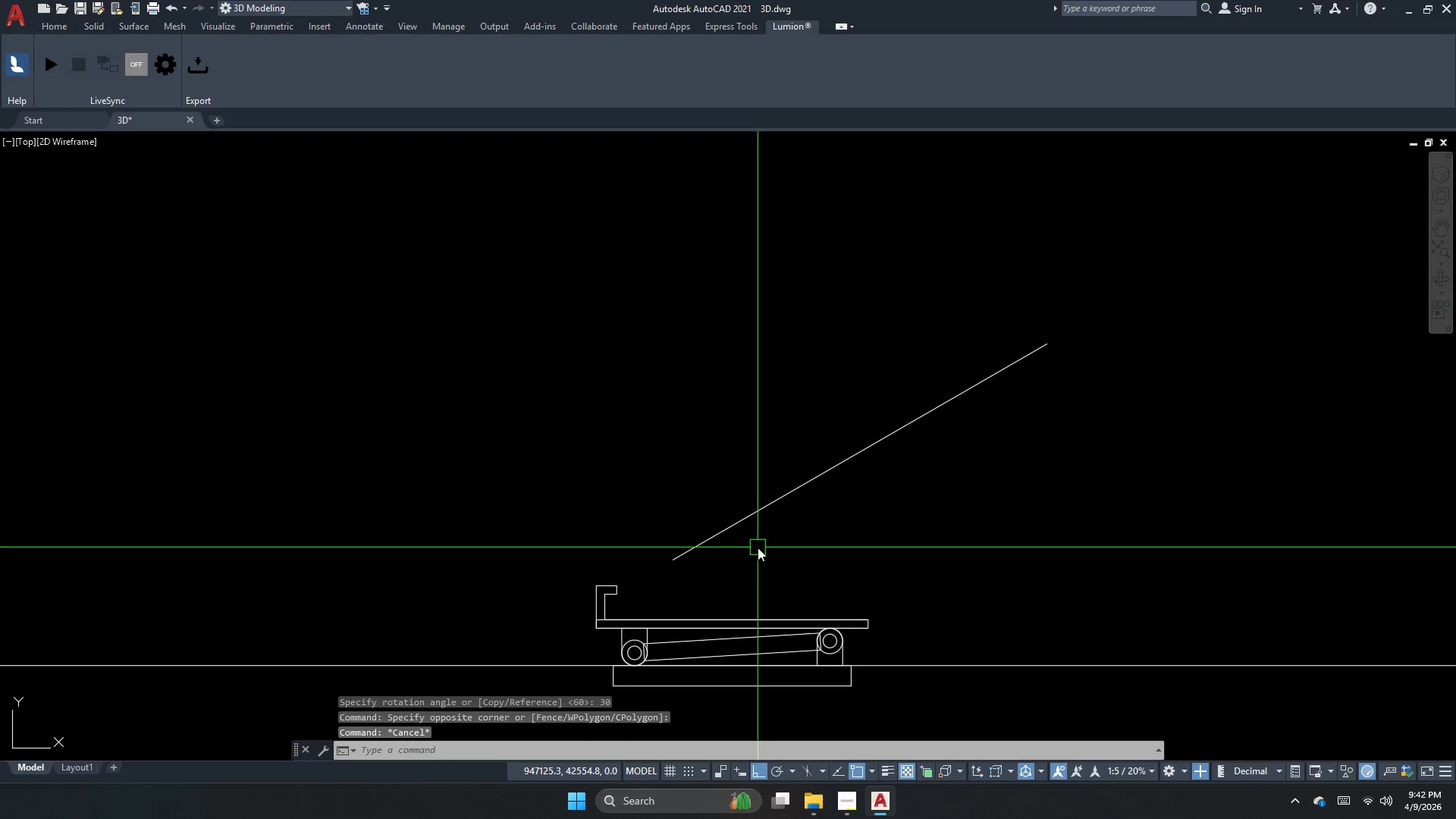 
key(Control+ControlLeft)
 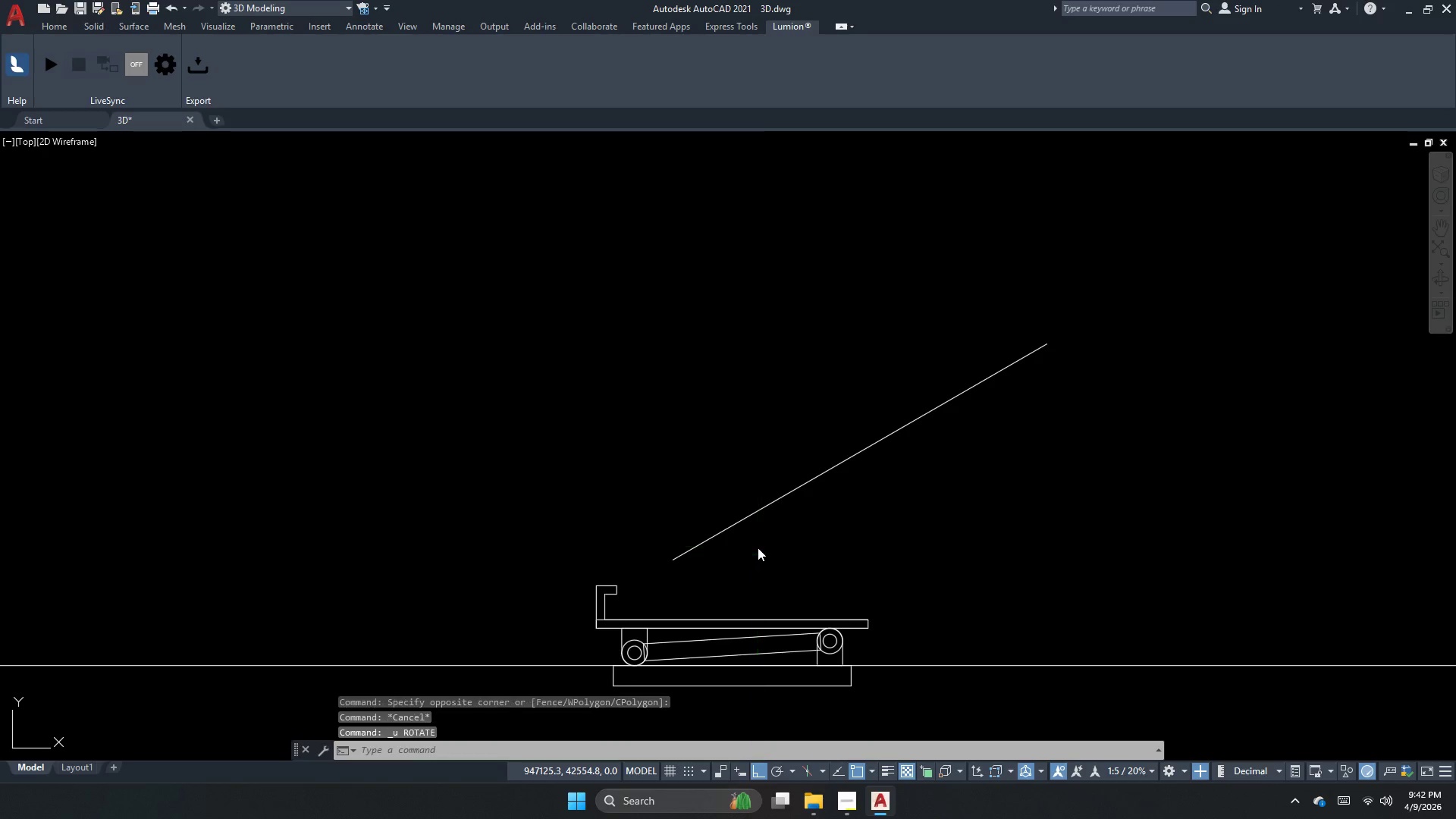 
key(Control+Z)
 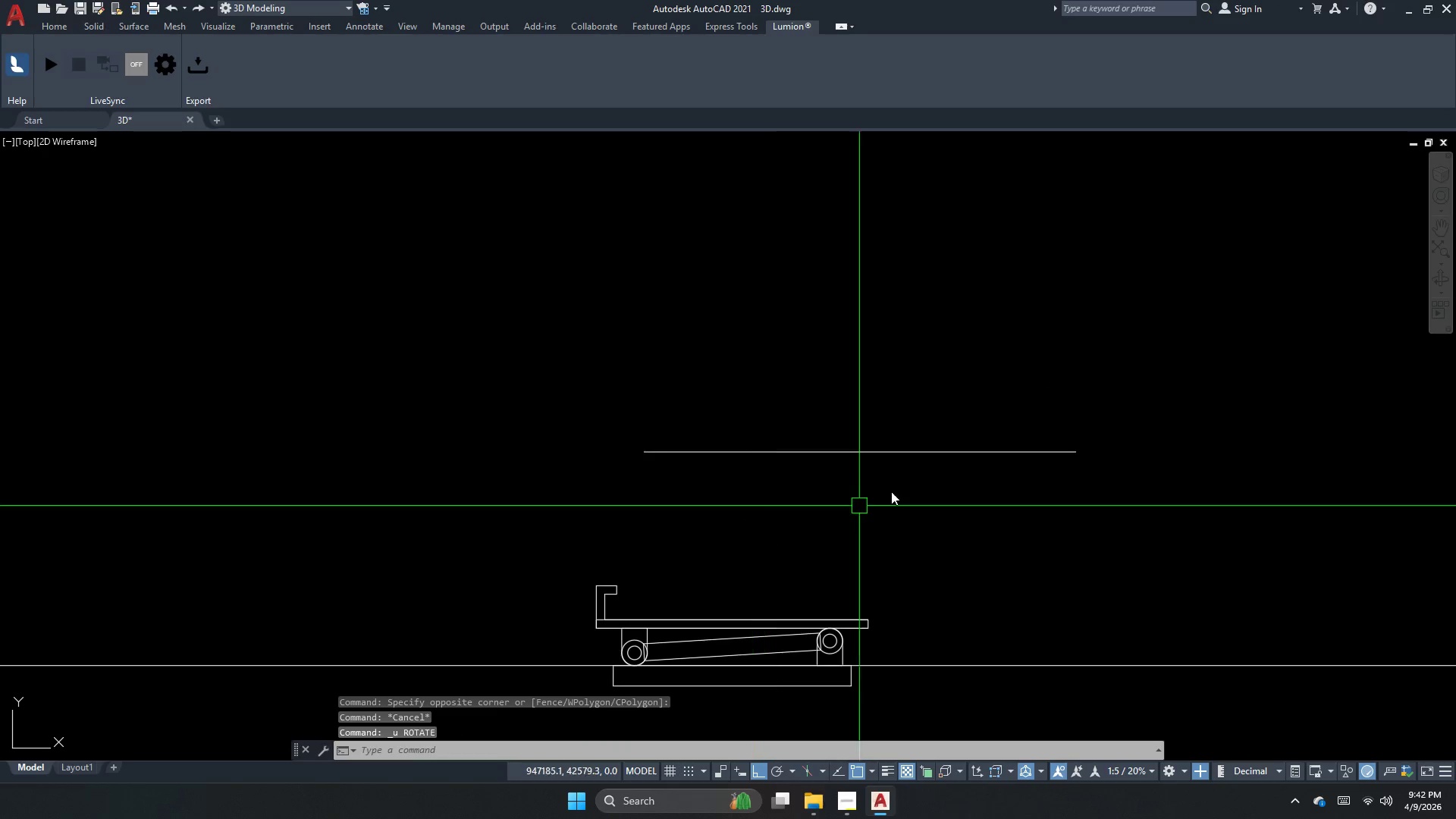 
left_click_drag(start_coordinate=[992, 447], to_coordinate=[945, 416])
 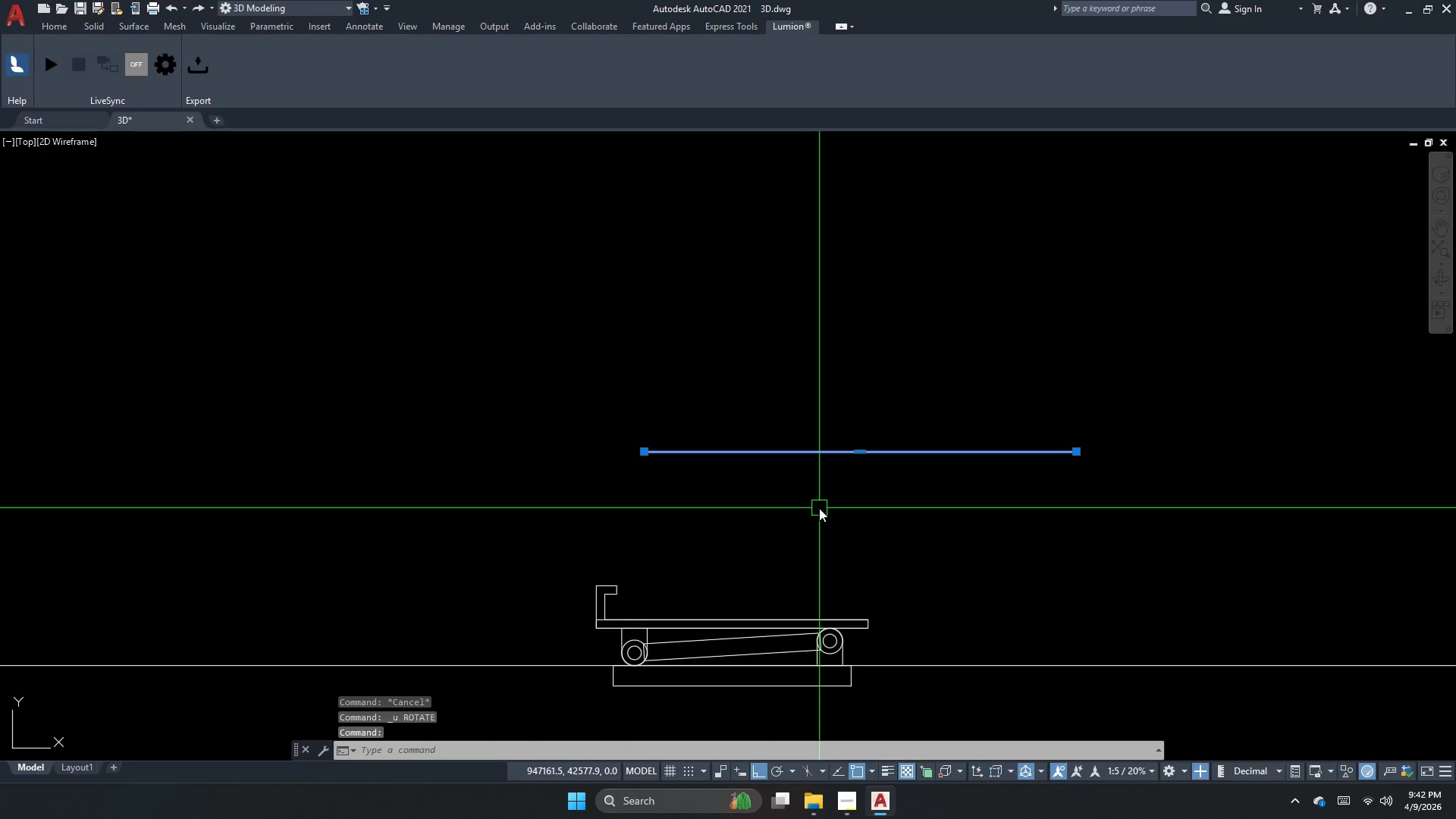 
type(ro )
 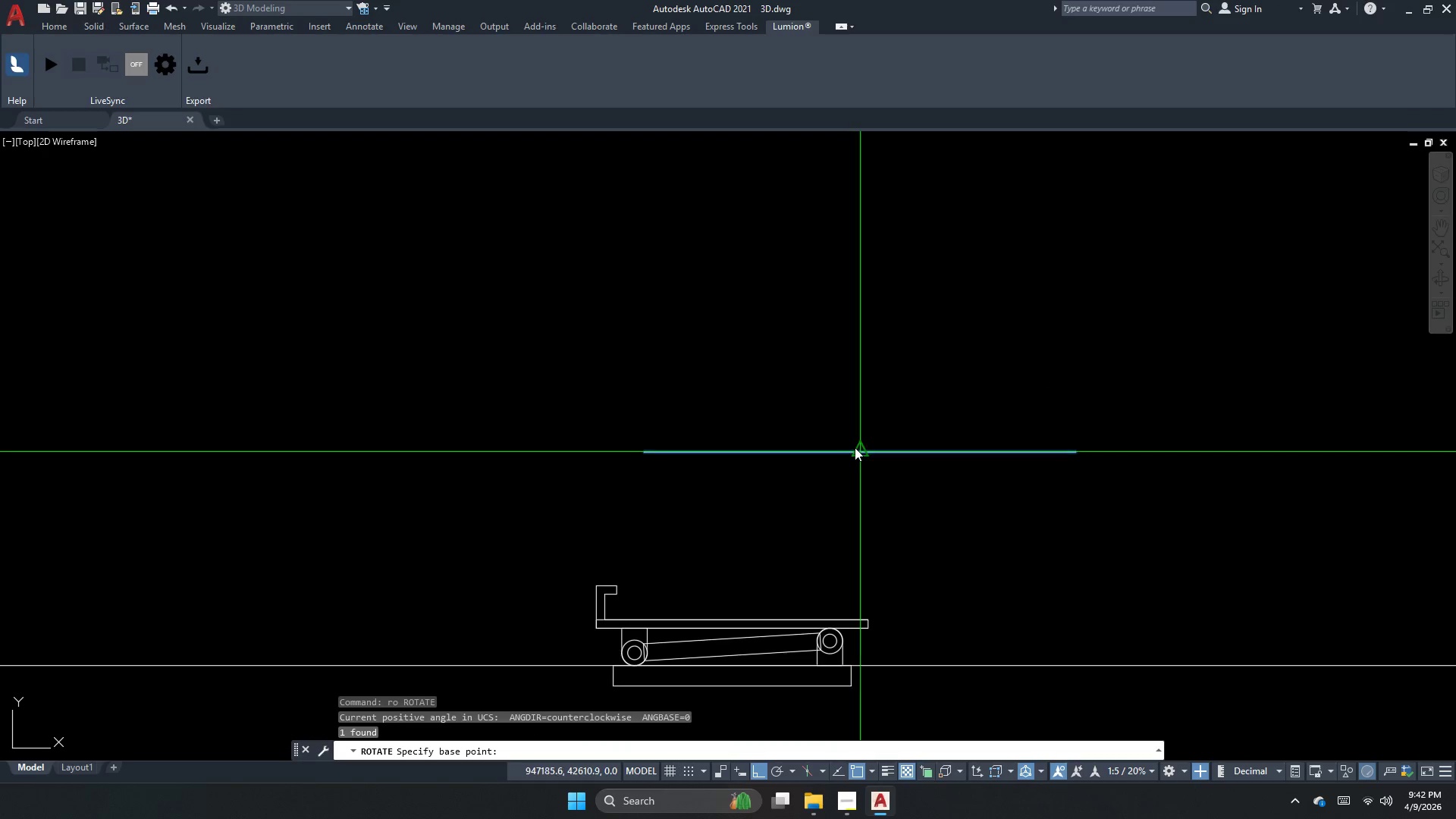 
left_click_drag(start_coordinate=[855, 447], to_coordinate=[855, 454])
 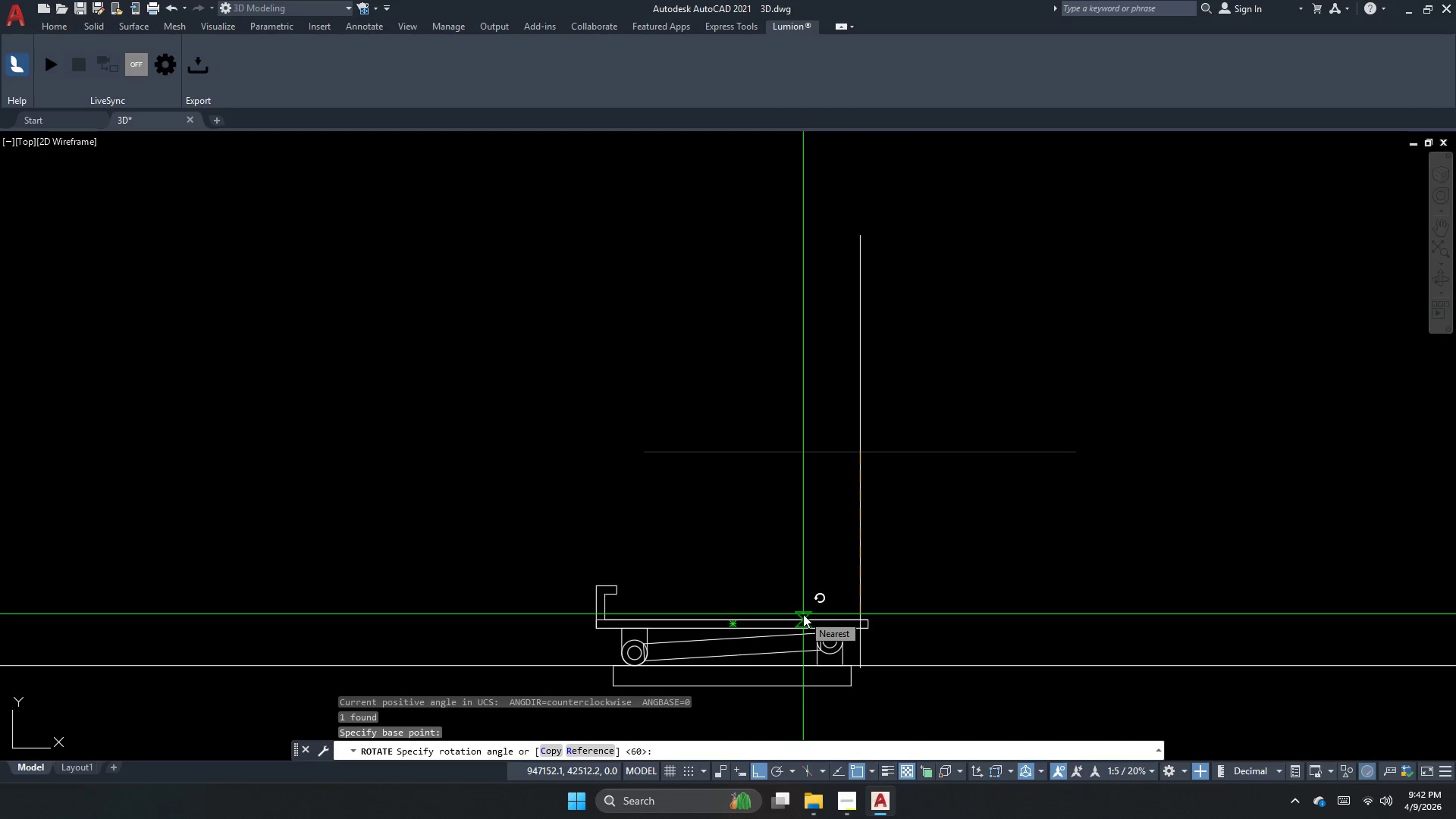 
key(Numpad6)
 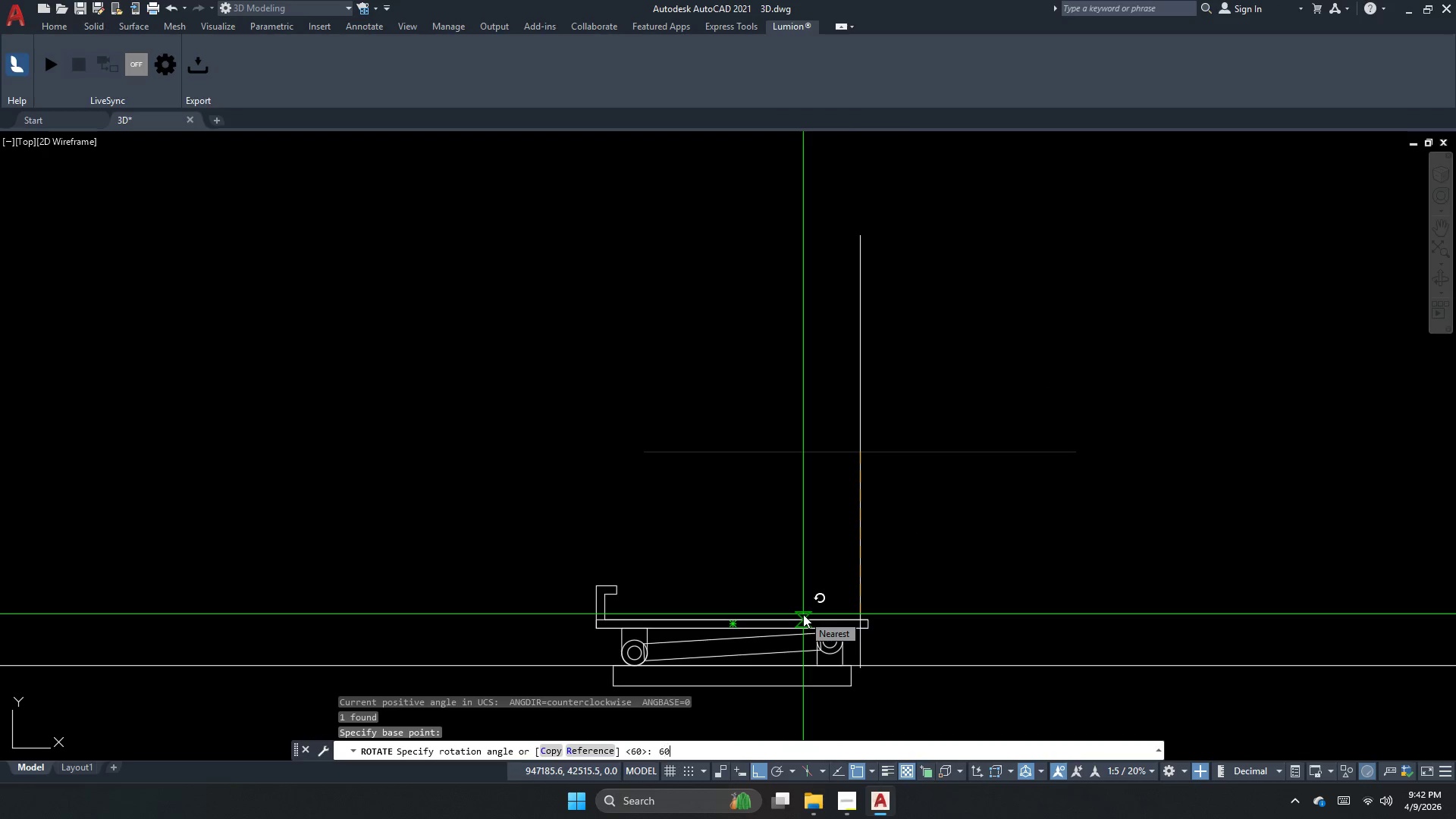 
key(Numpad0)
 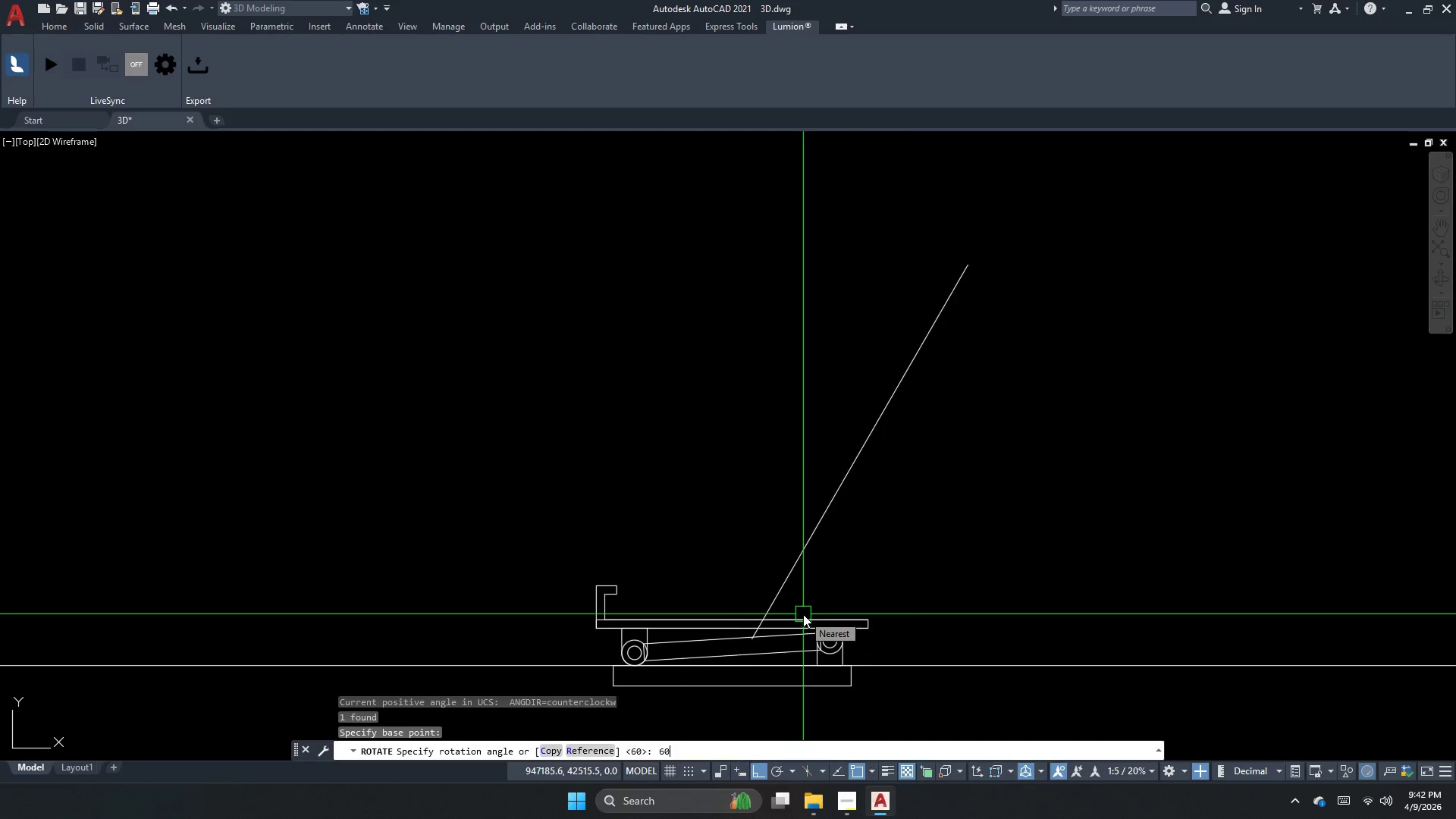 
key(NumpadEnter)
 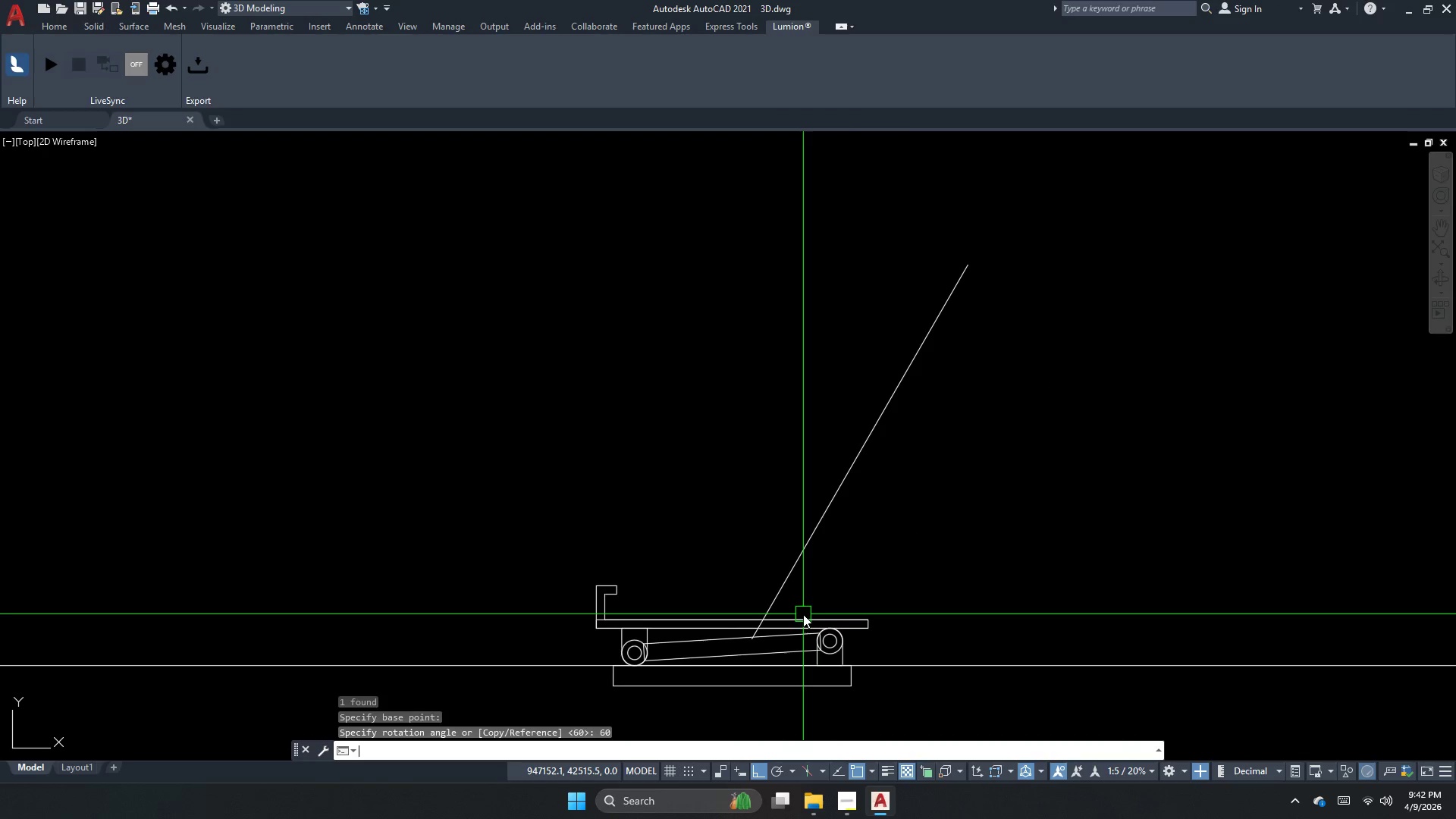 
key(Escape)
 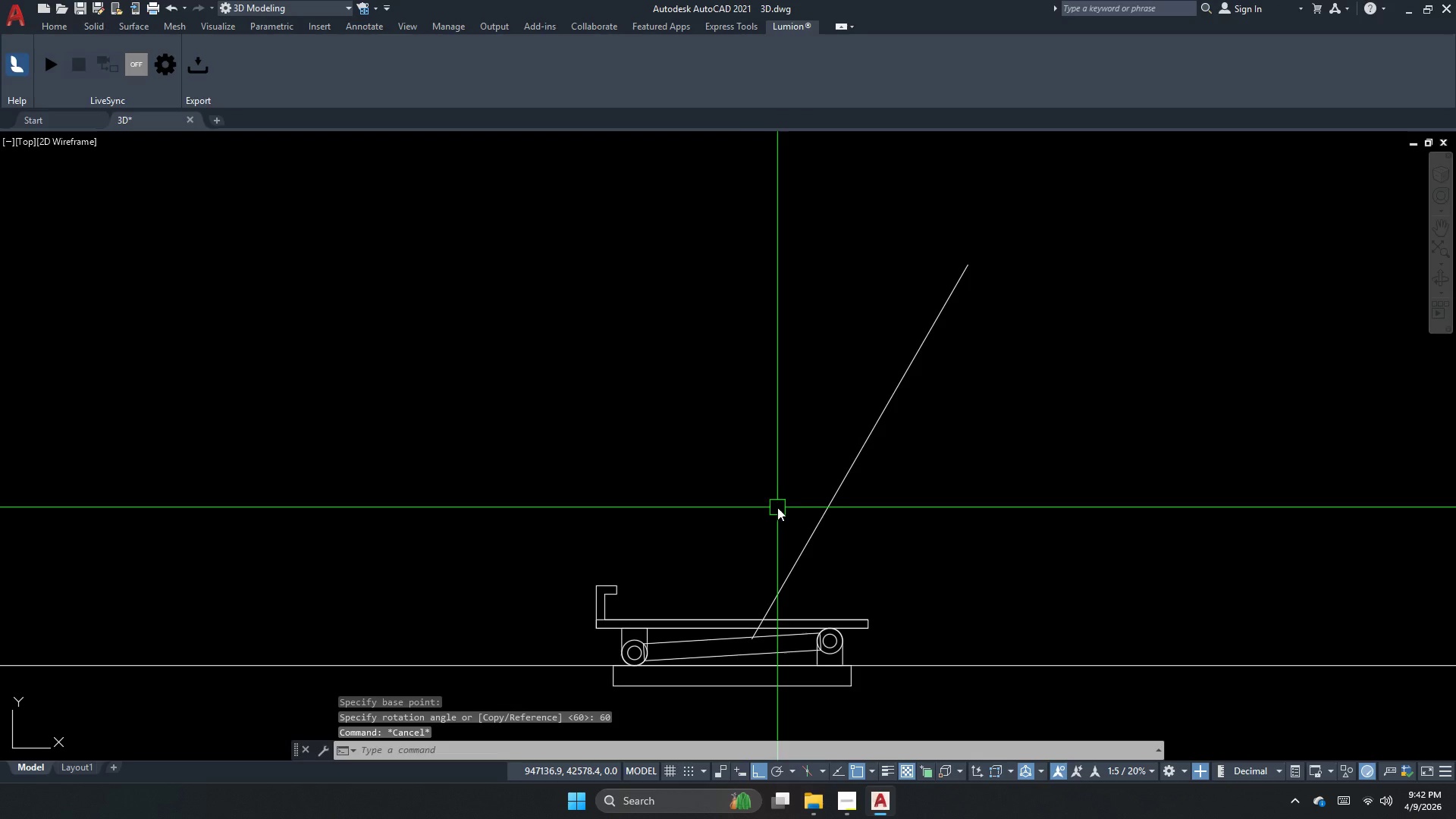 
key(Escape)
key(Escape)
type(pl )
key(Escape)
type( )
 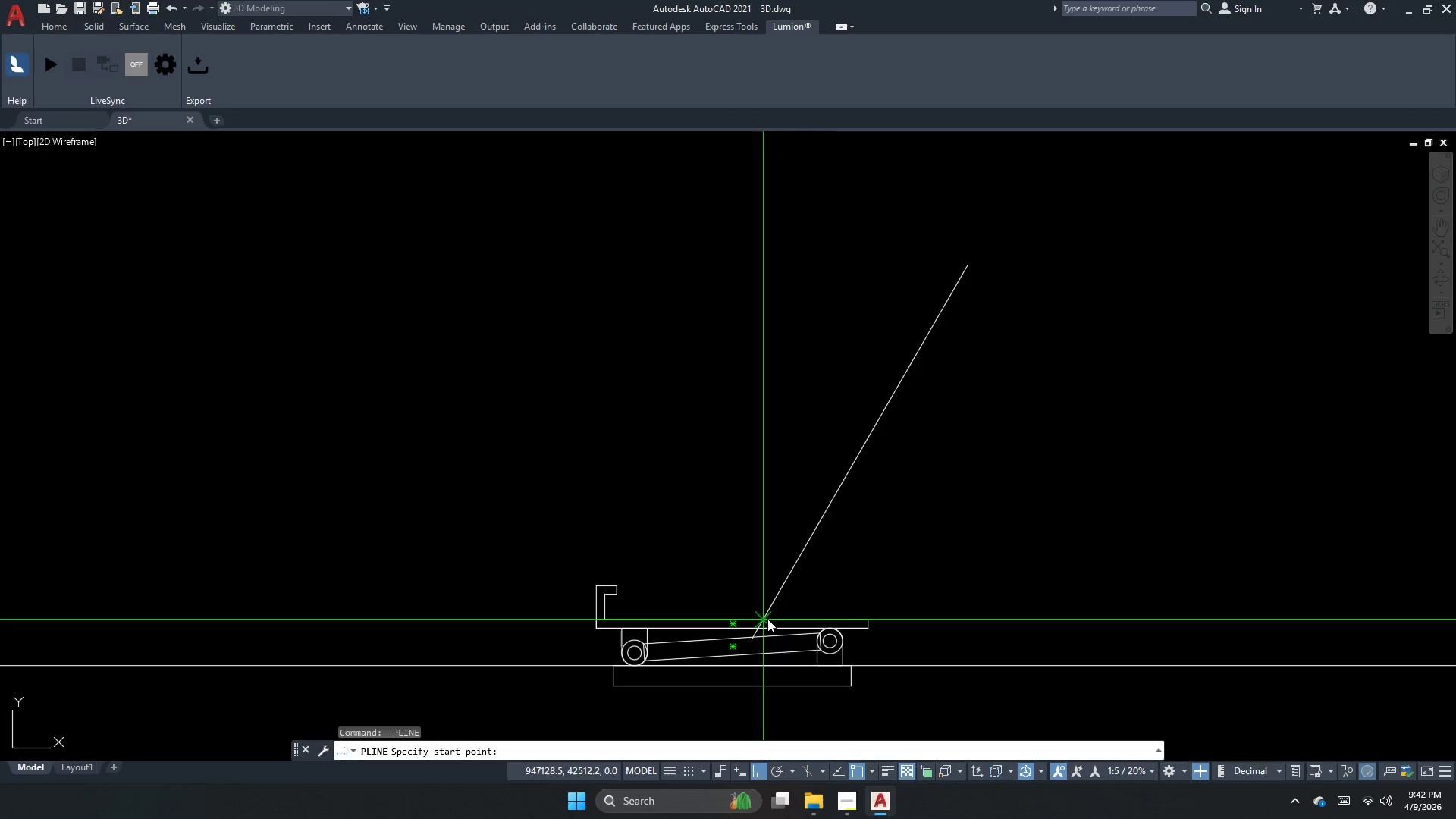 
left_click_drag(start_coordinate=[757, 629], to_coordinate=[767, 635])
 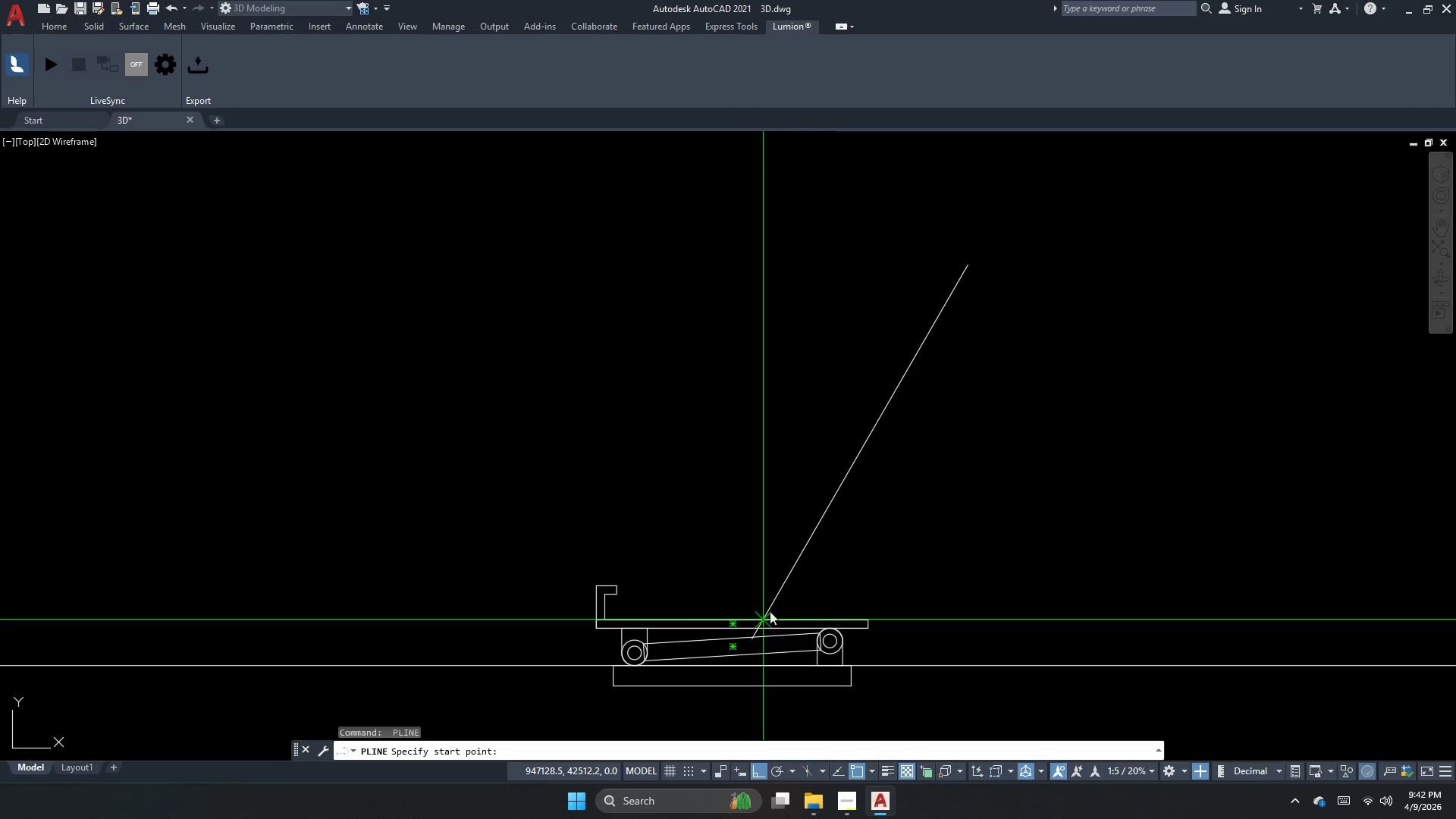 
left_click([780, 591])
 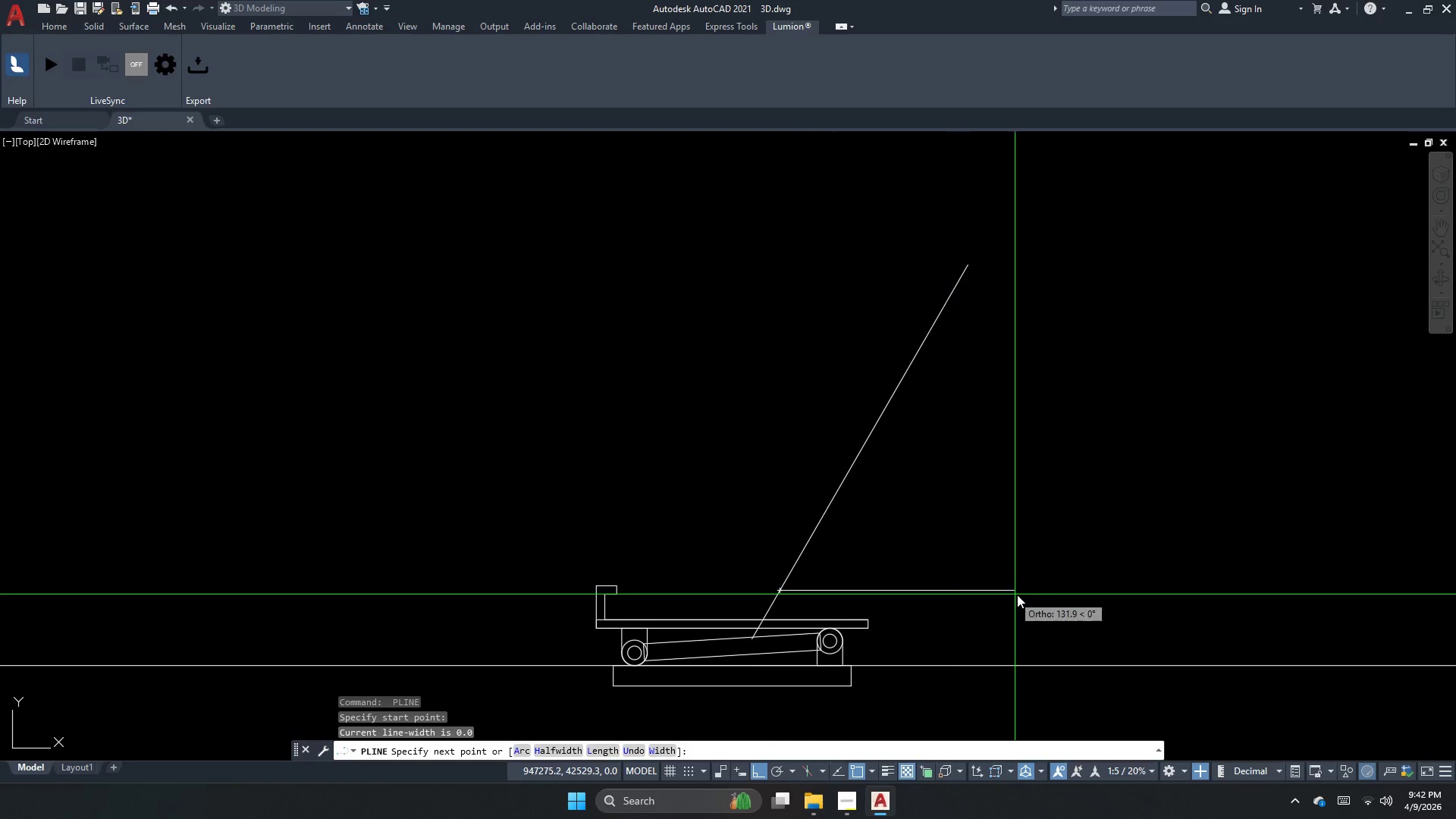 
key(Escape)
type(dan )
 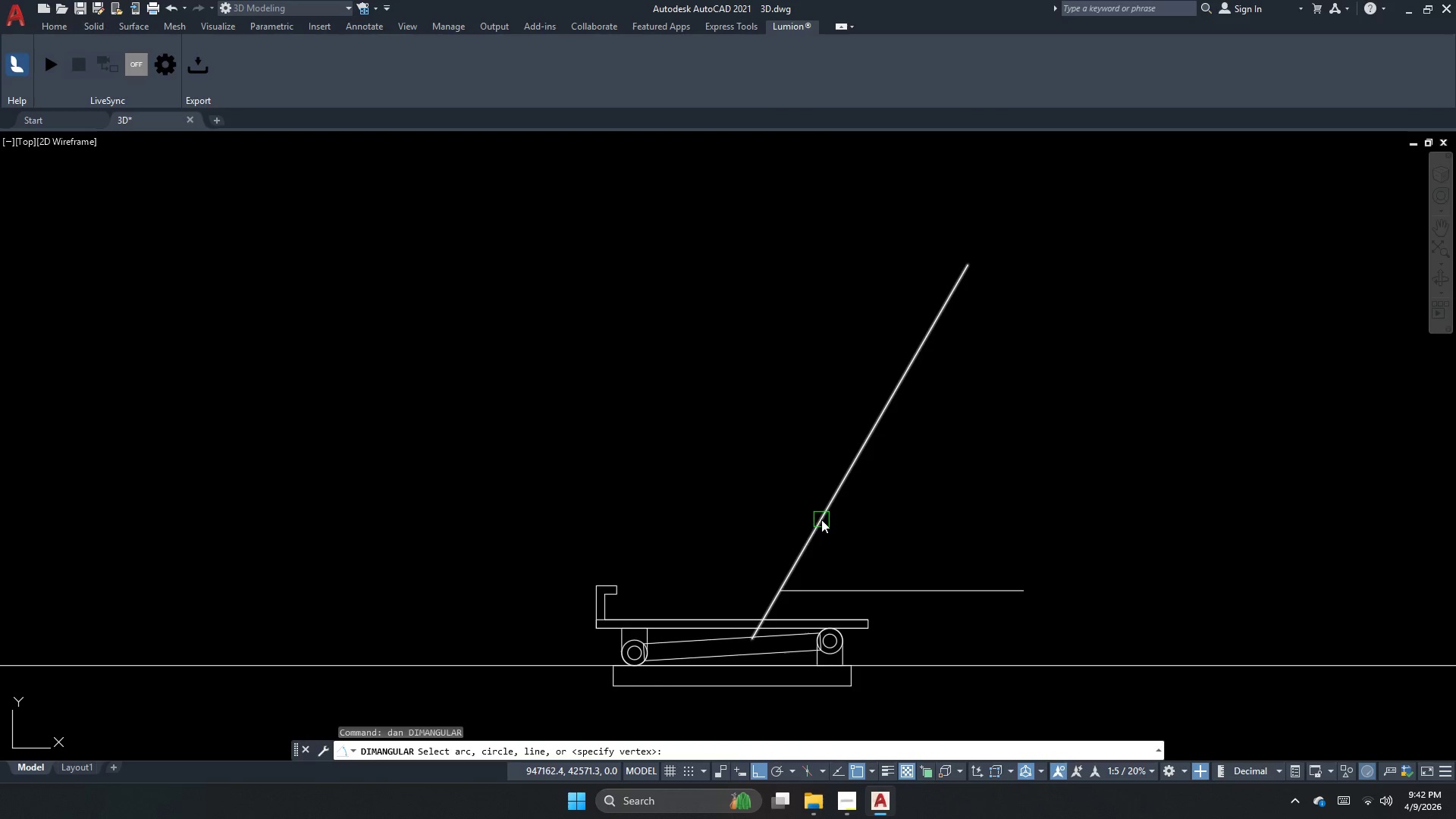 
left_click([824, 519])
 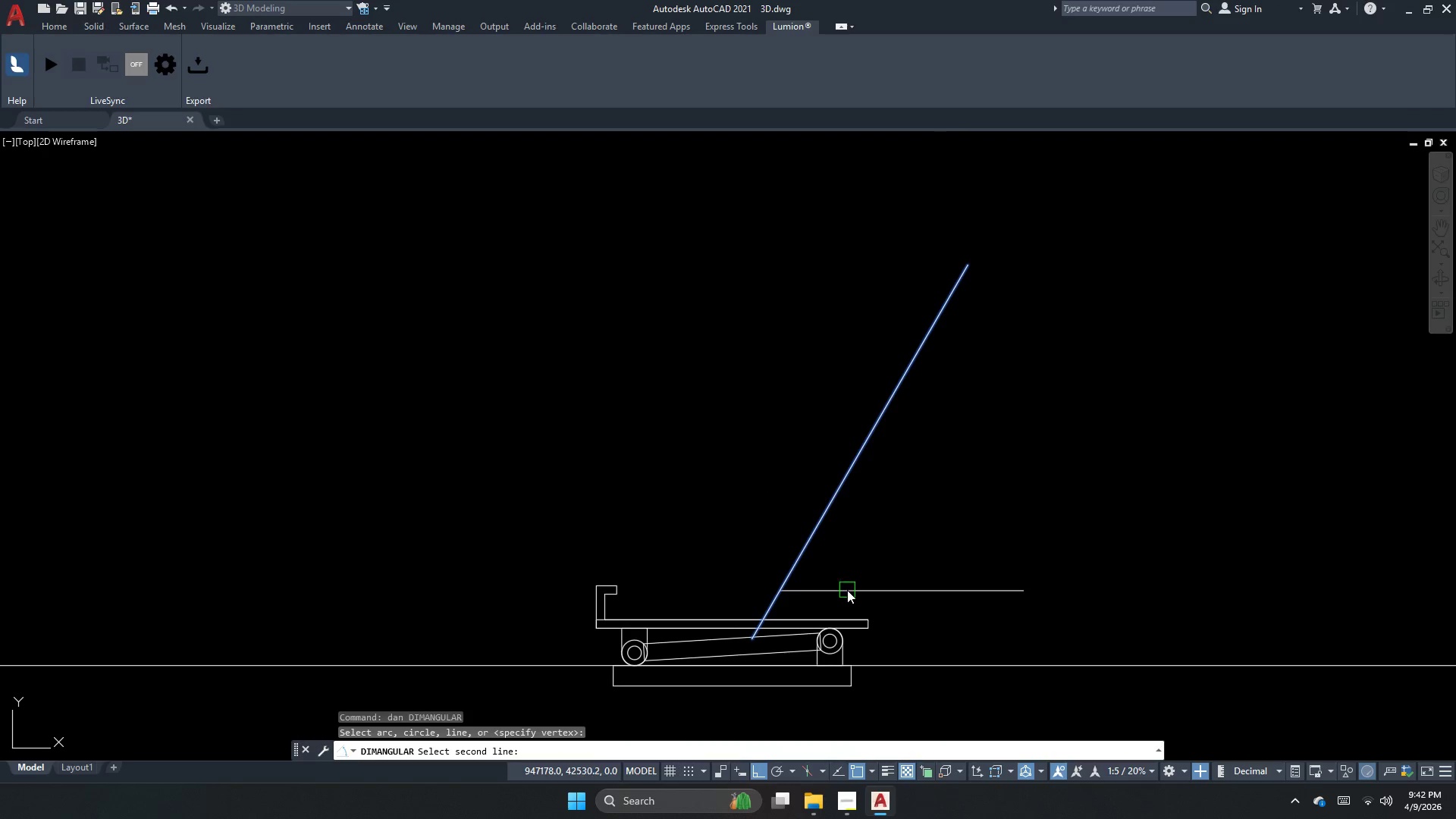 
left_click_drag(start_coordinate=[847, 593], to_coordinate=[861, 592])
 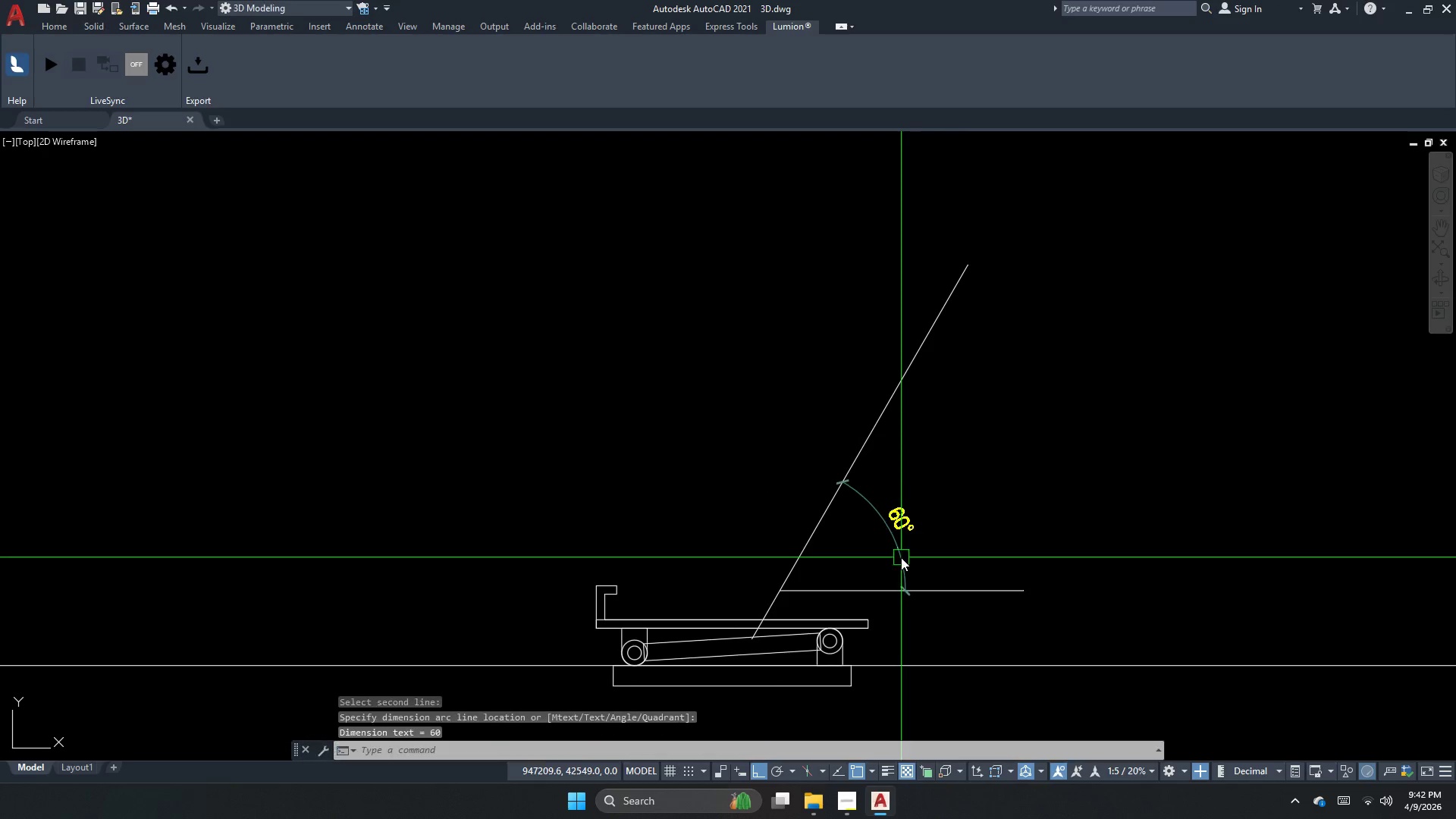 
double_click([896, 566])
 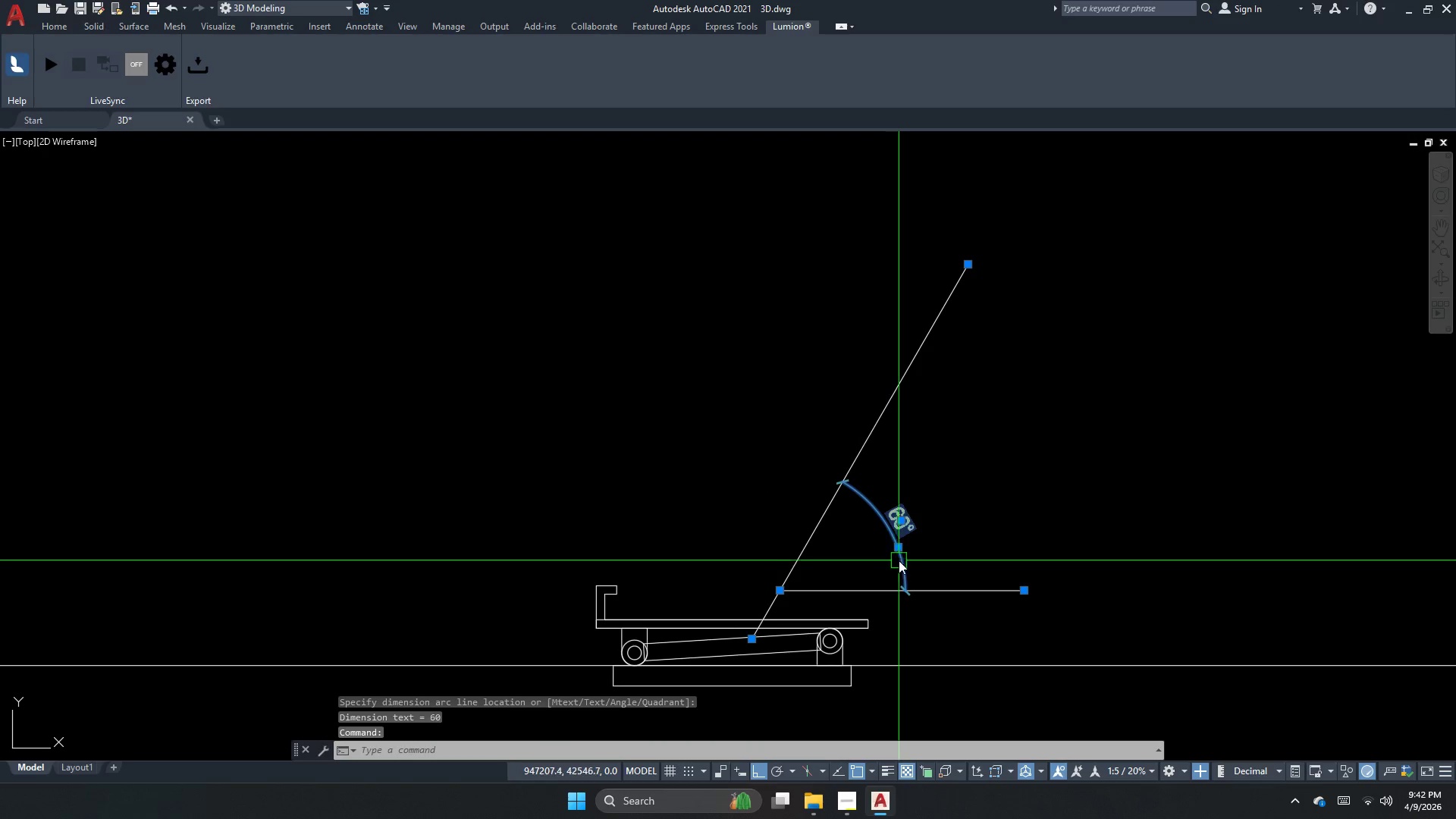 
key(E)
 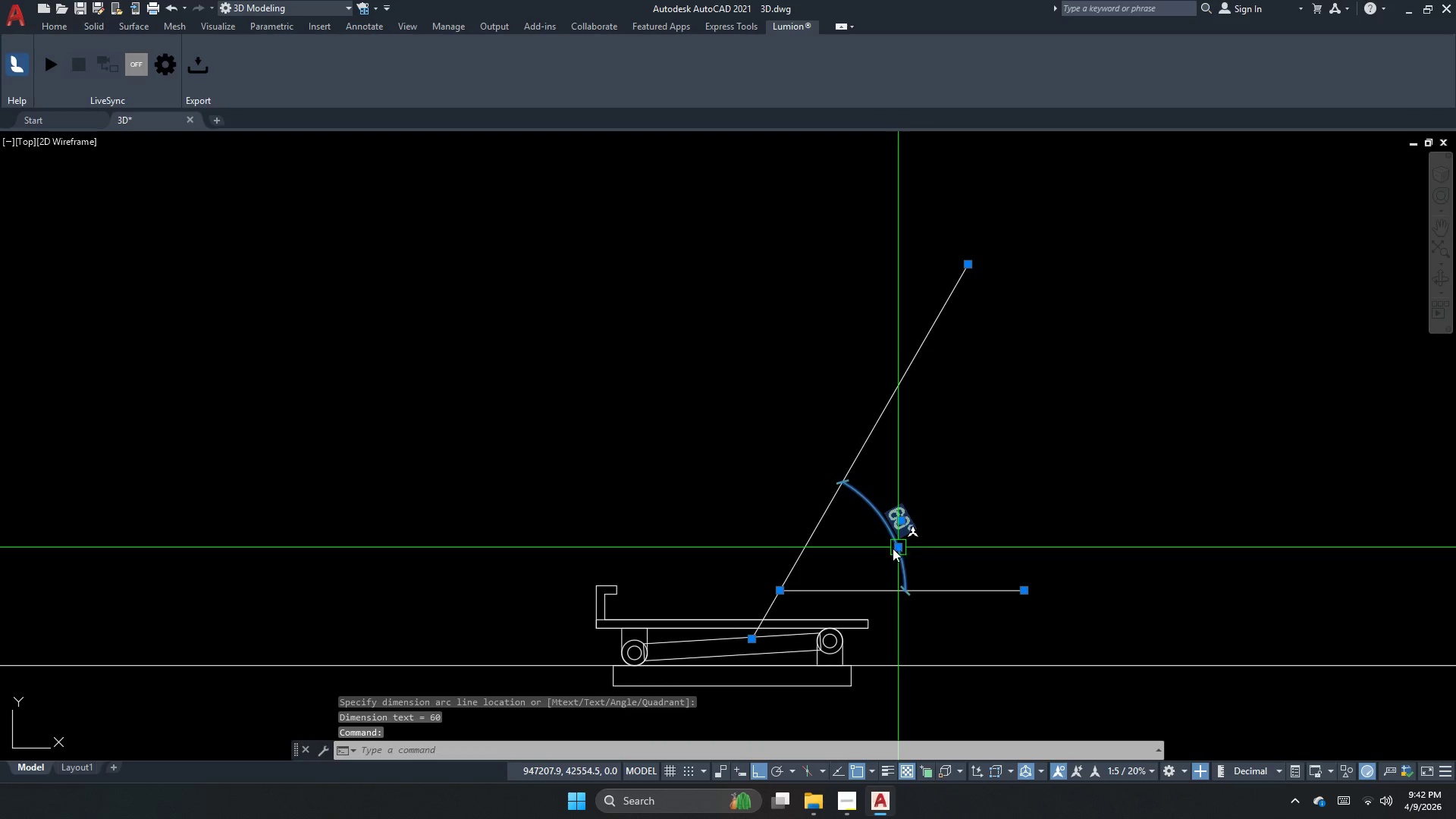 
key(Space)
 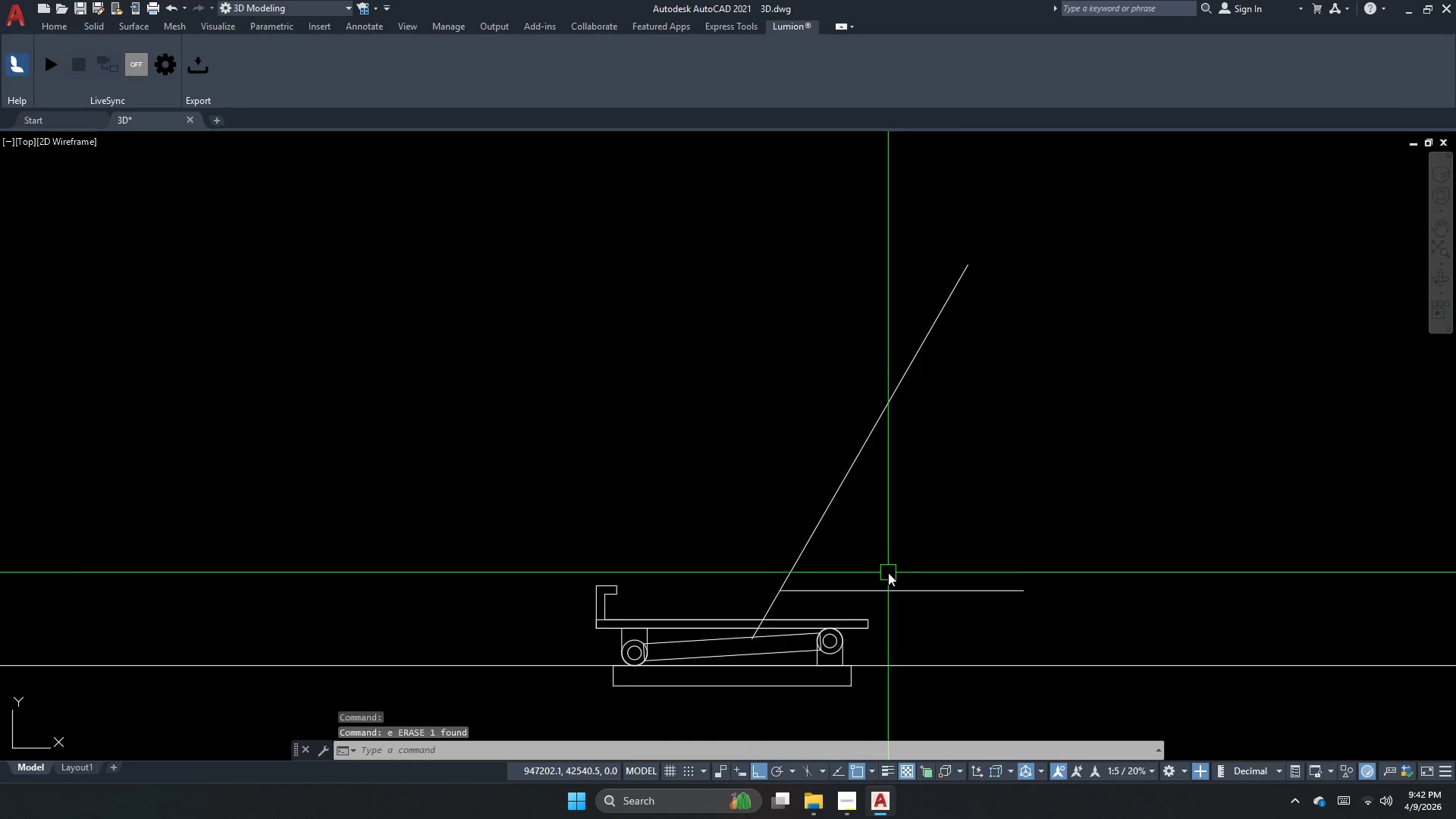 
left_click_drag(start_coordinate=[888, 585], to_coordinate=[891, 579])
 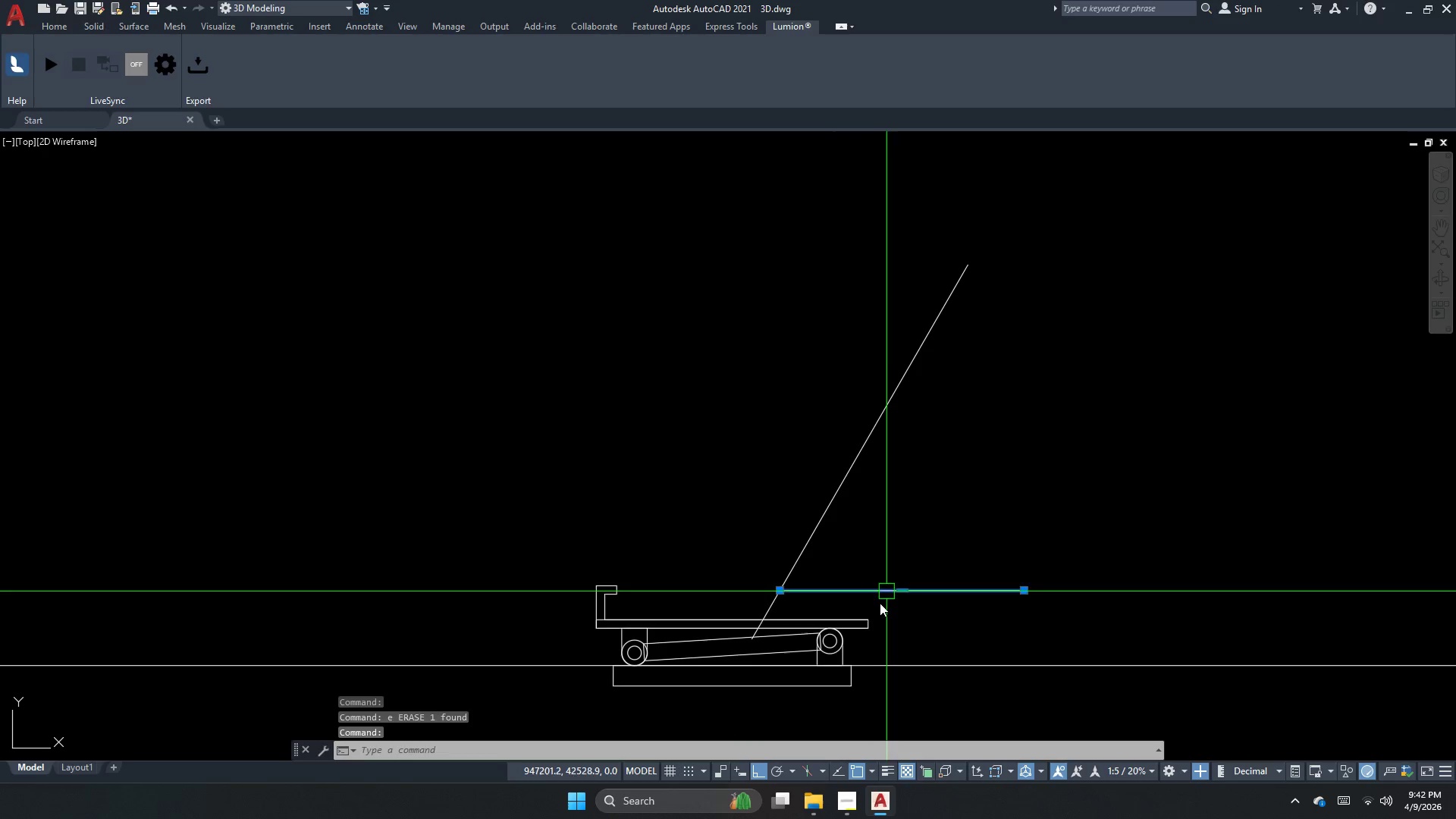 
key(Escape)
 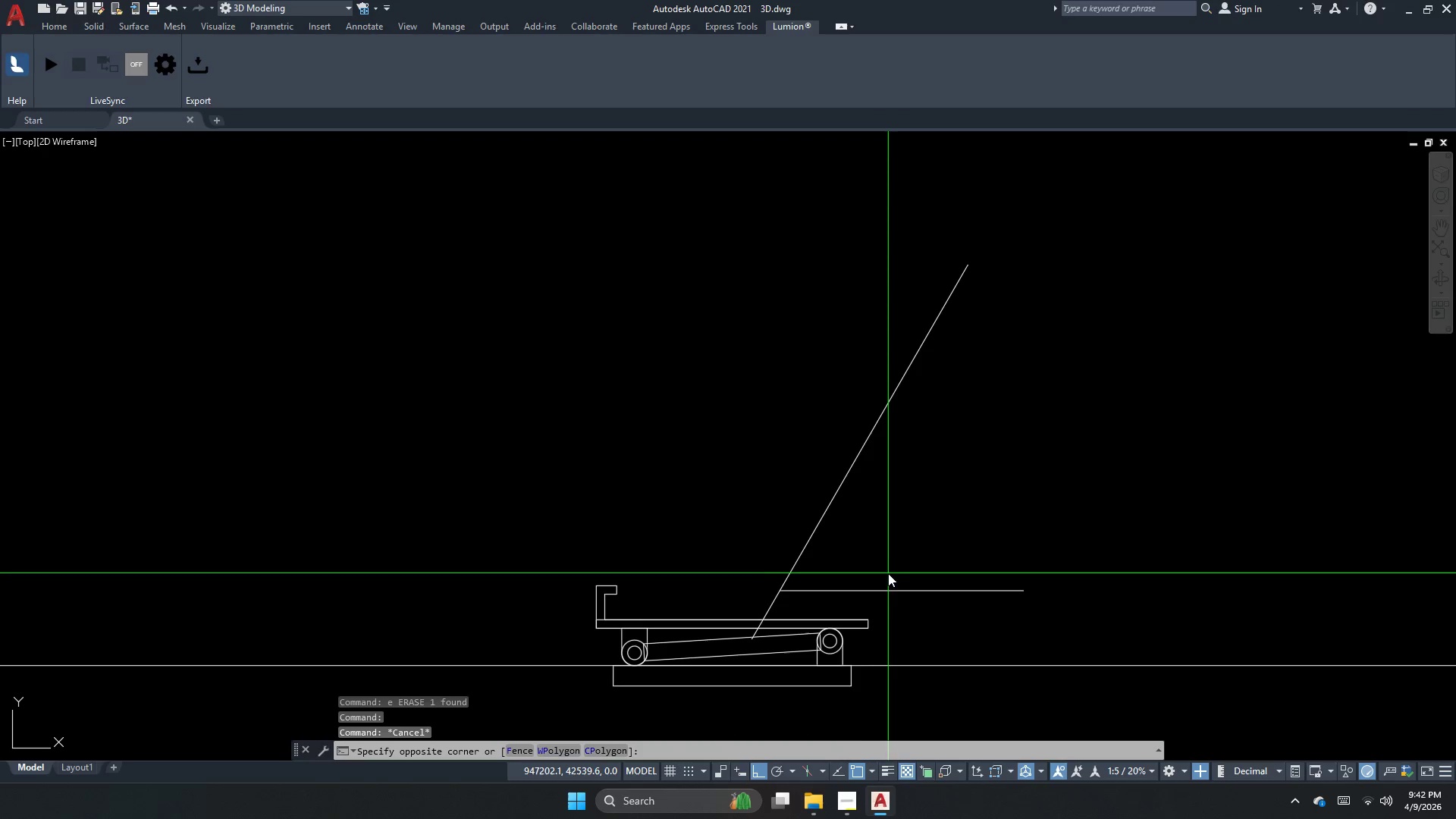 
double_click([861, 612])
 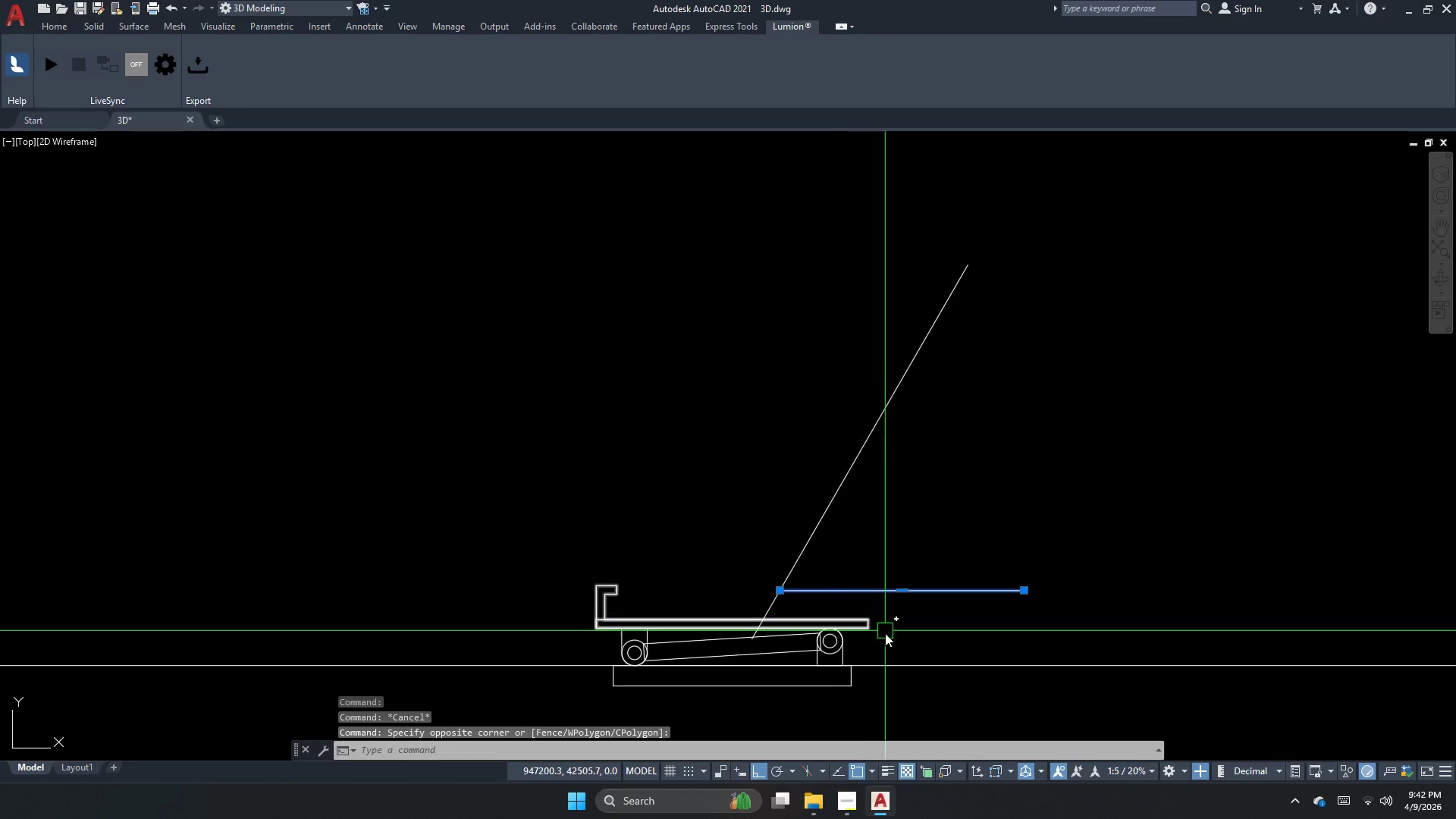 
key(E)
 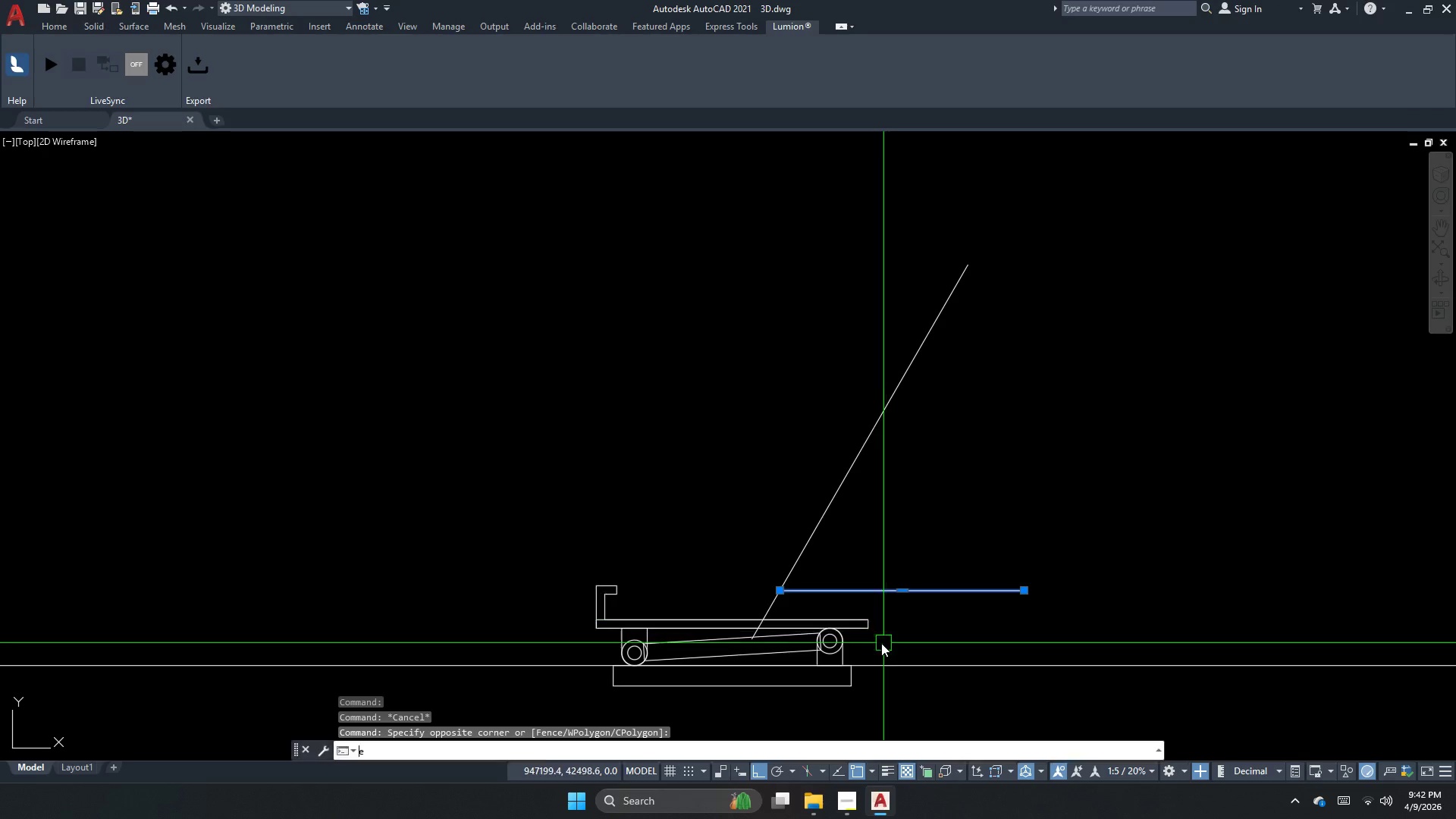 
key(Space)
 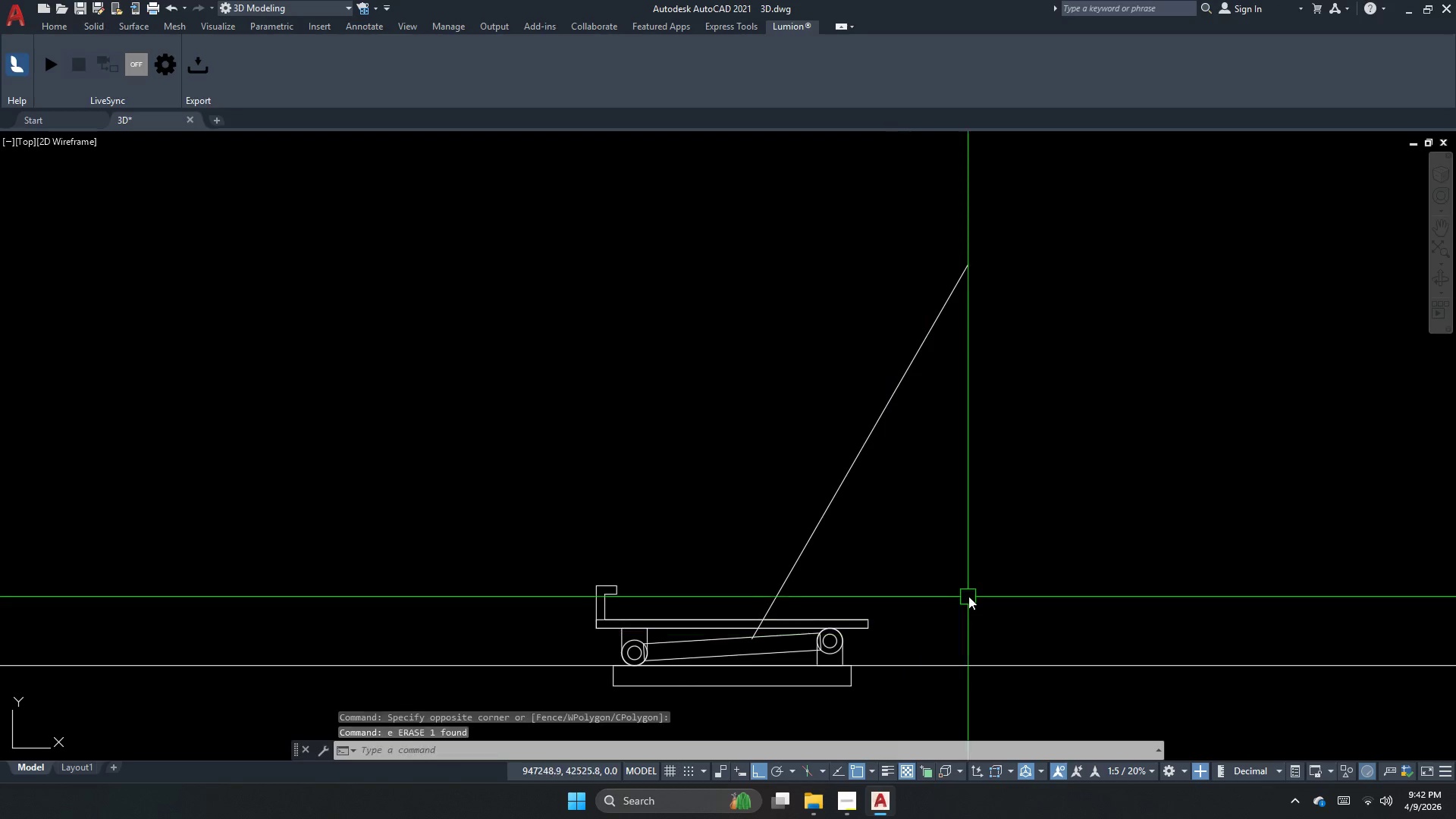 
key(Escape)
 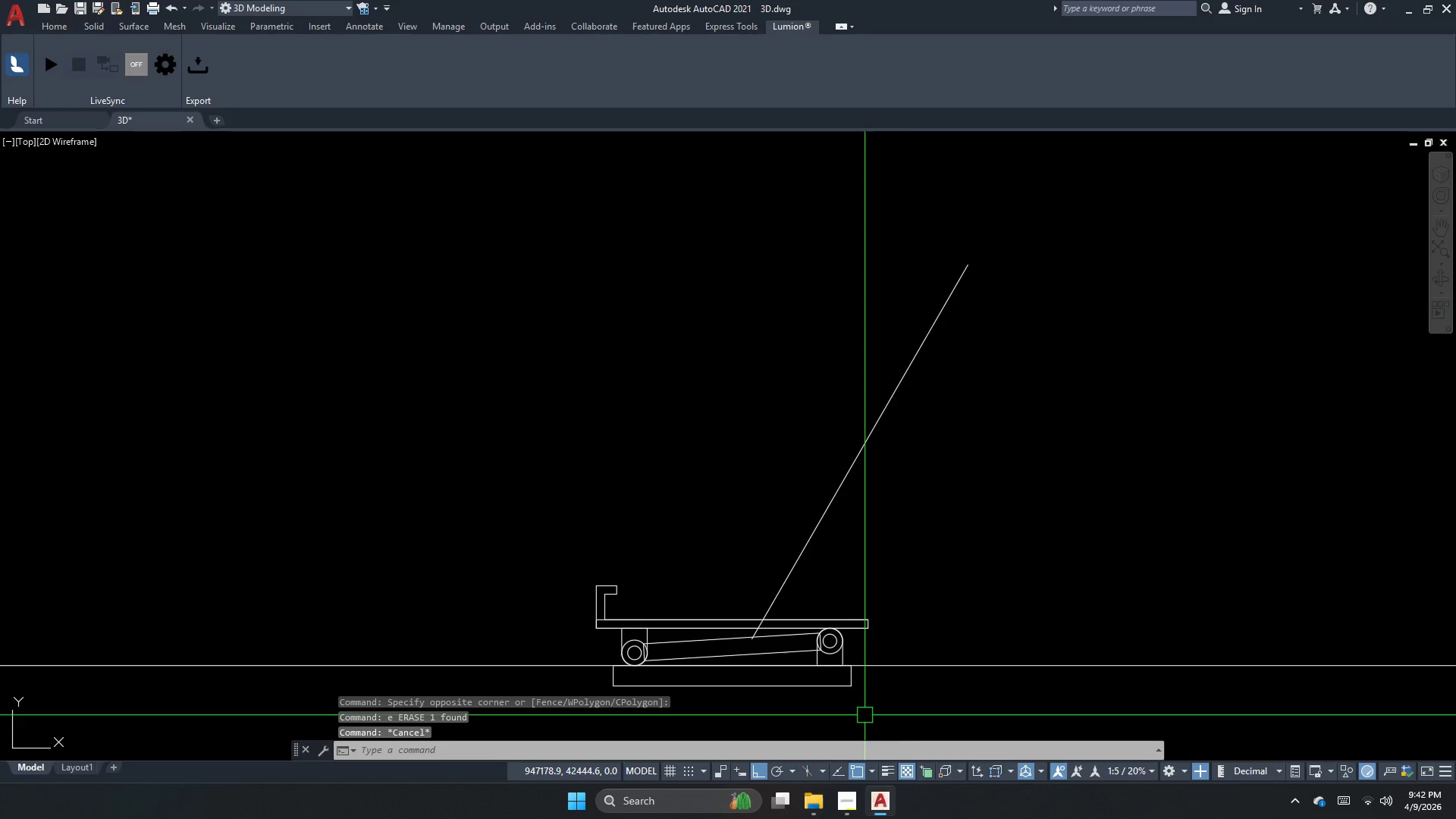 
scroll: coordinate [908, 560], scroll_direction: up, amount: 3.0
 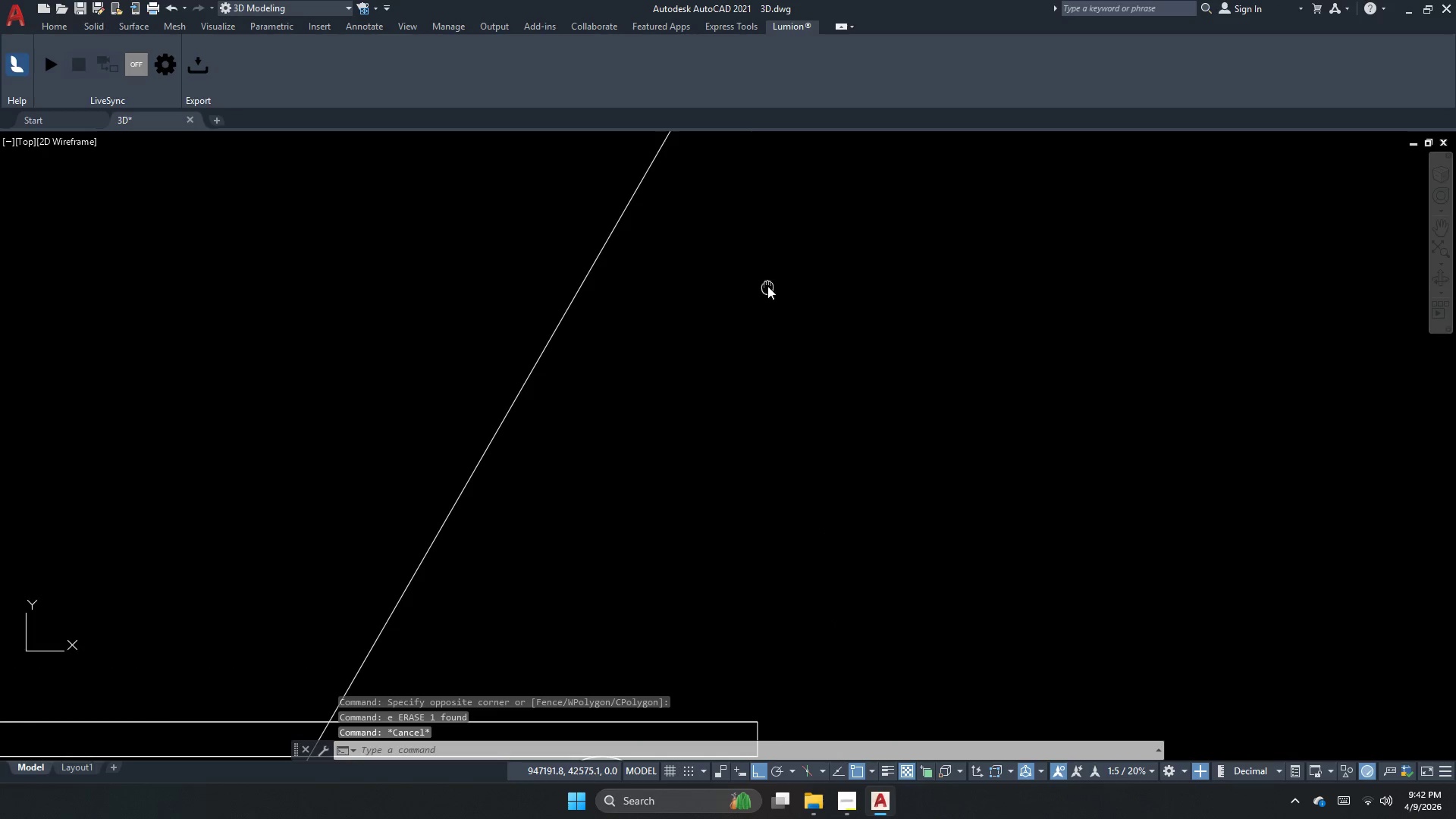 
scroll: coordinate [761, 478], scroll_direction: none, amount: 0.0
 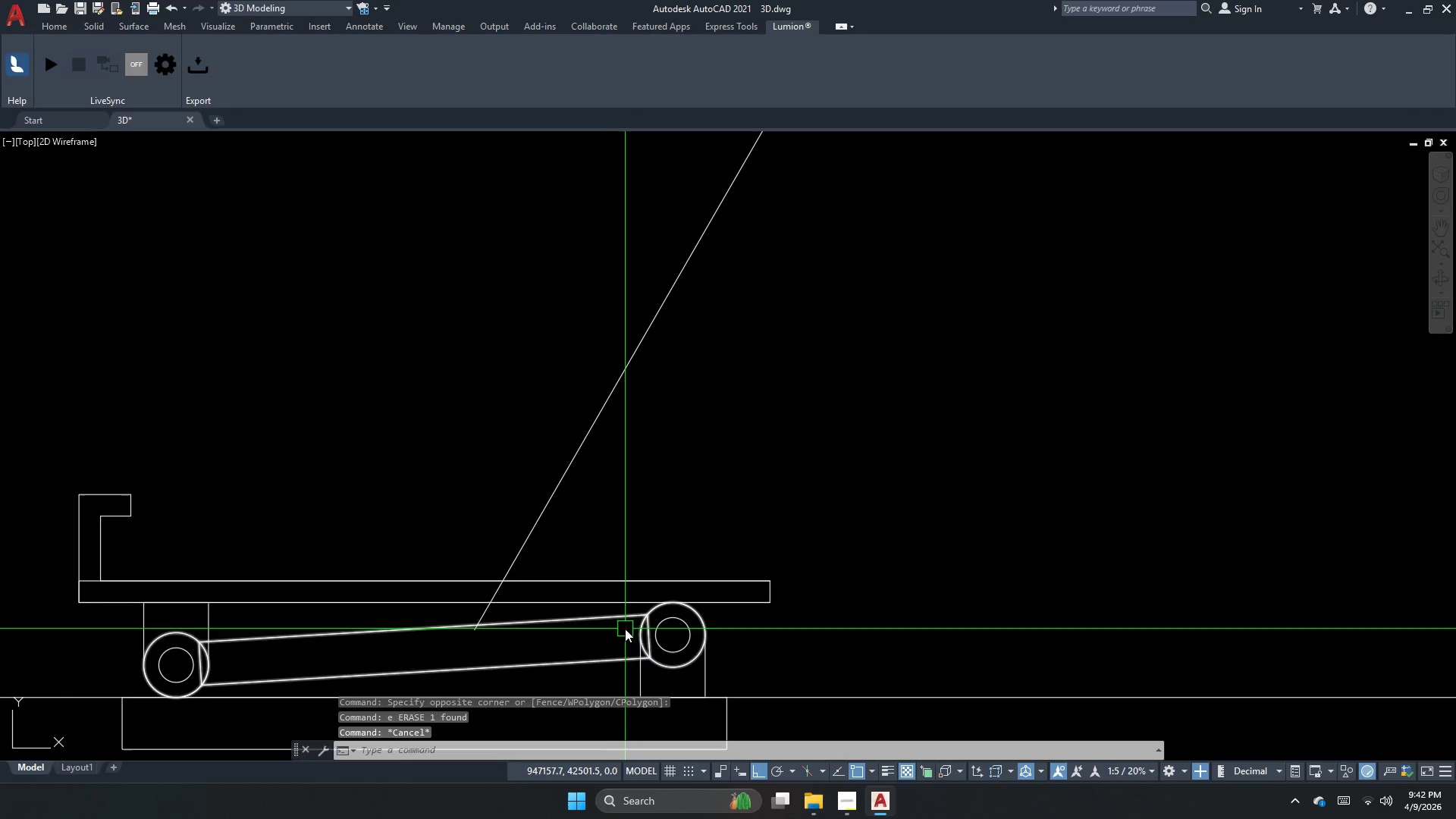 
left_click([618, 640])
 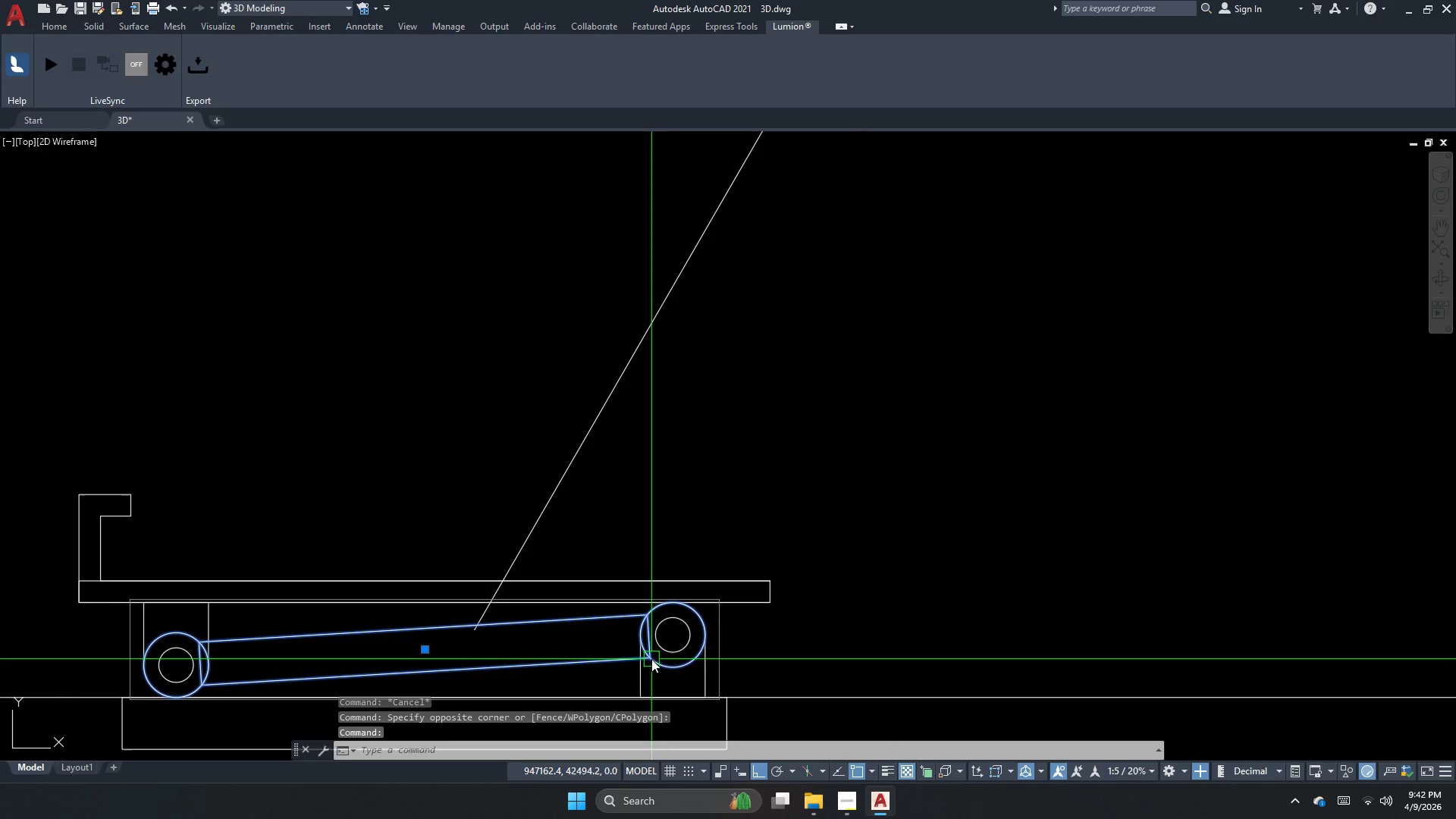 
left_click([673, 657])
 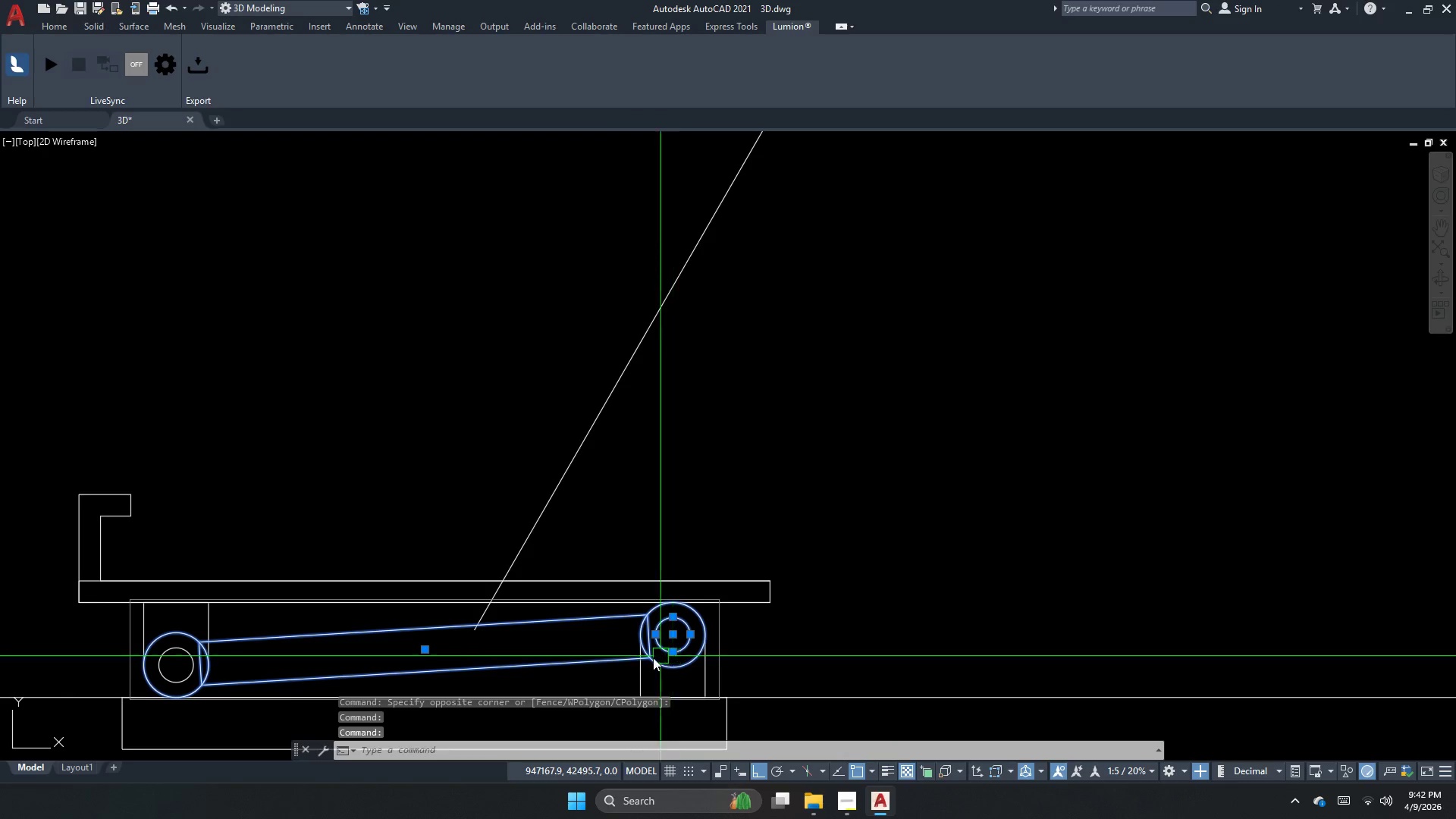 
key(Escape)
 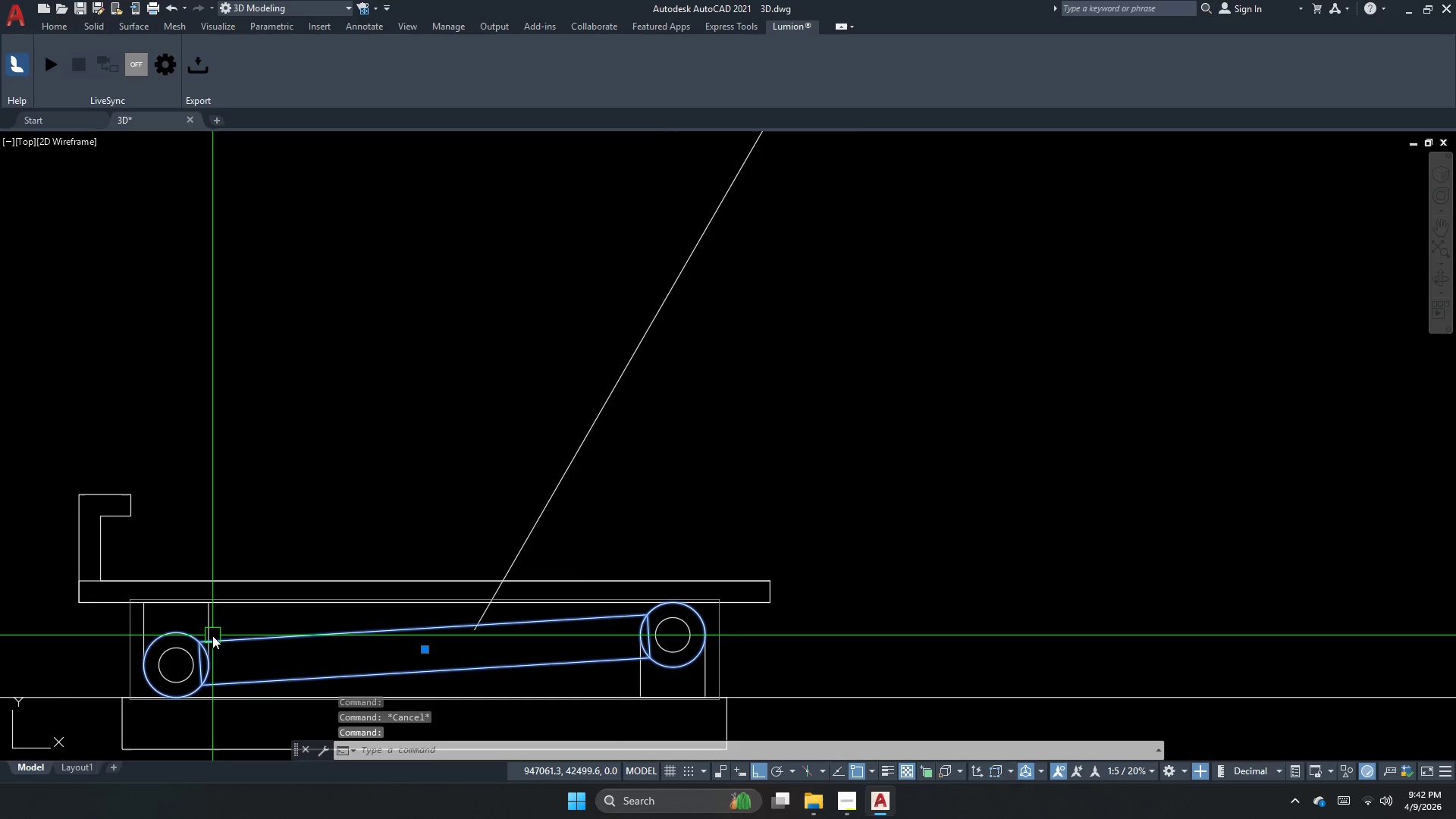 
double_click([204, 615])
 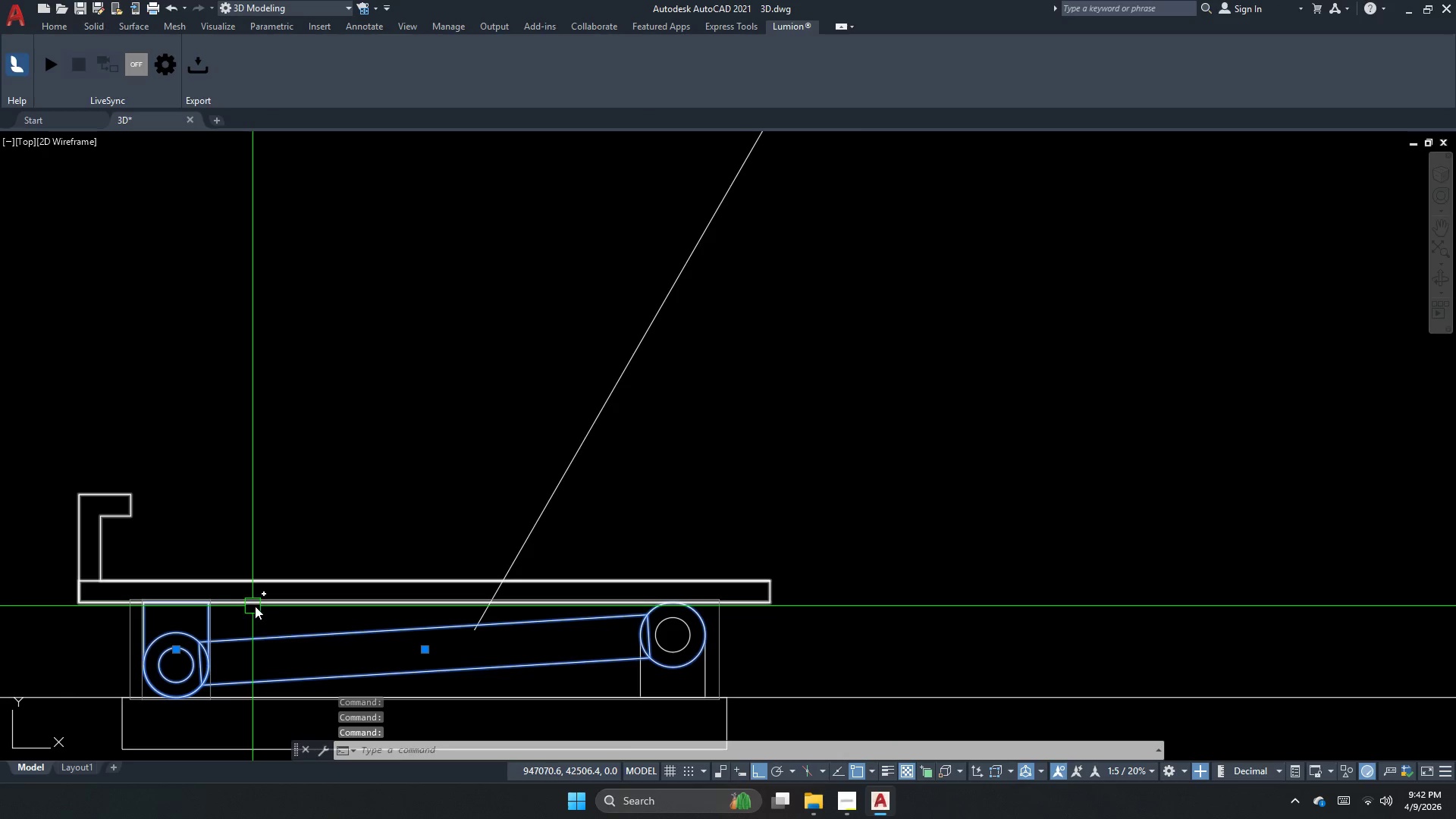 
left_click([255, 606])
 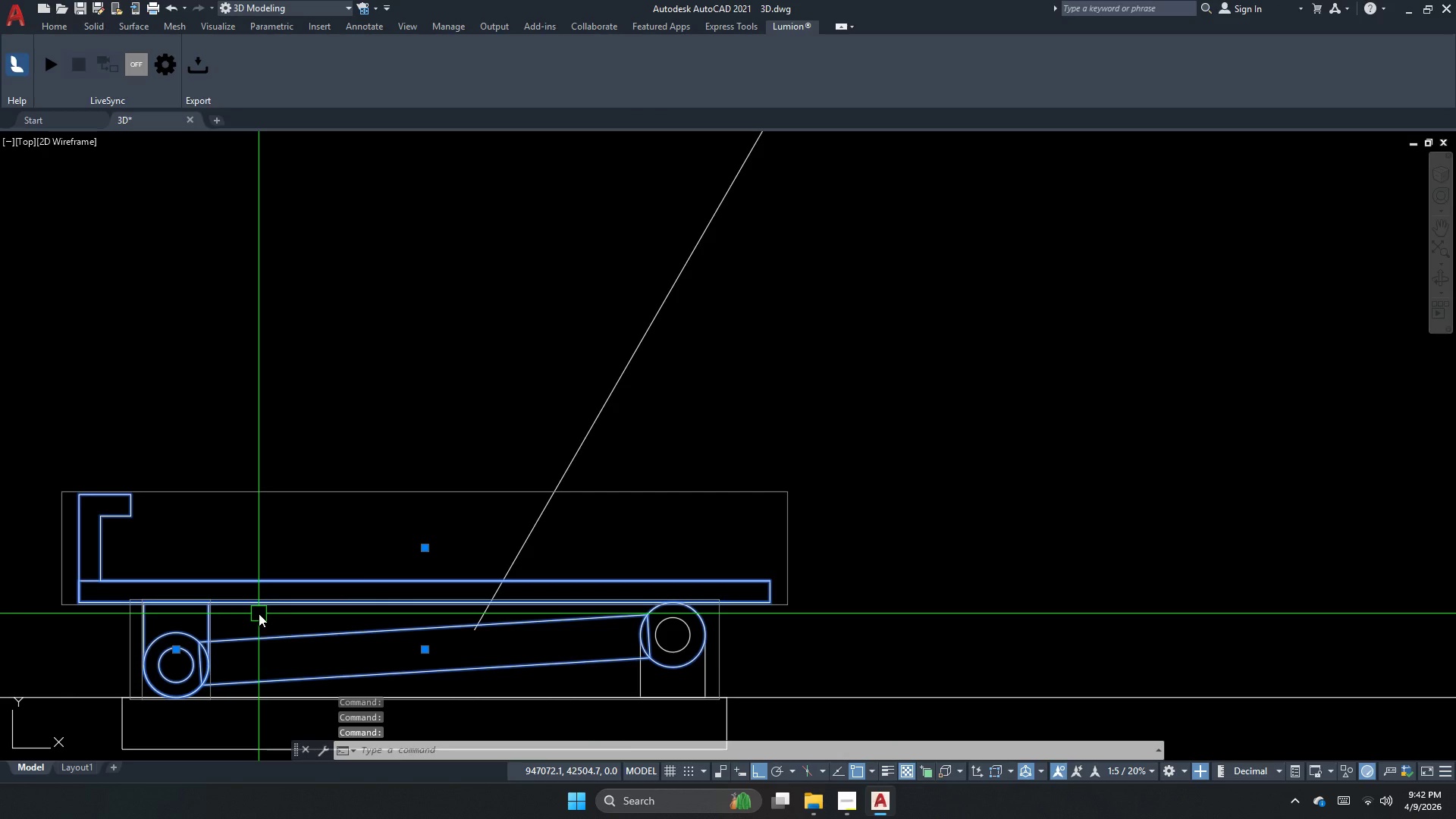 
type(ro )
 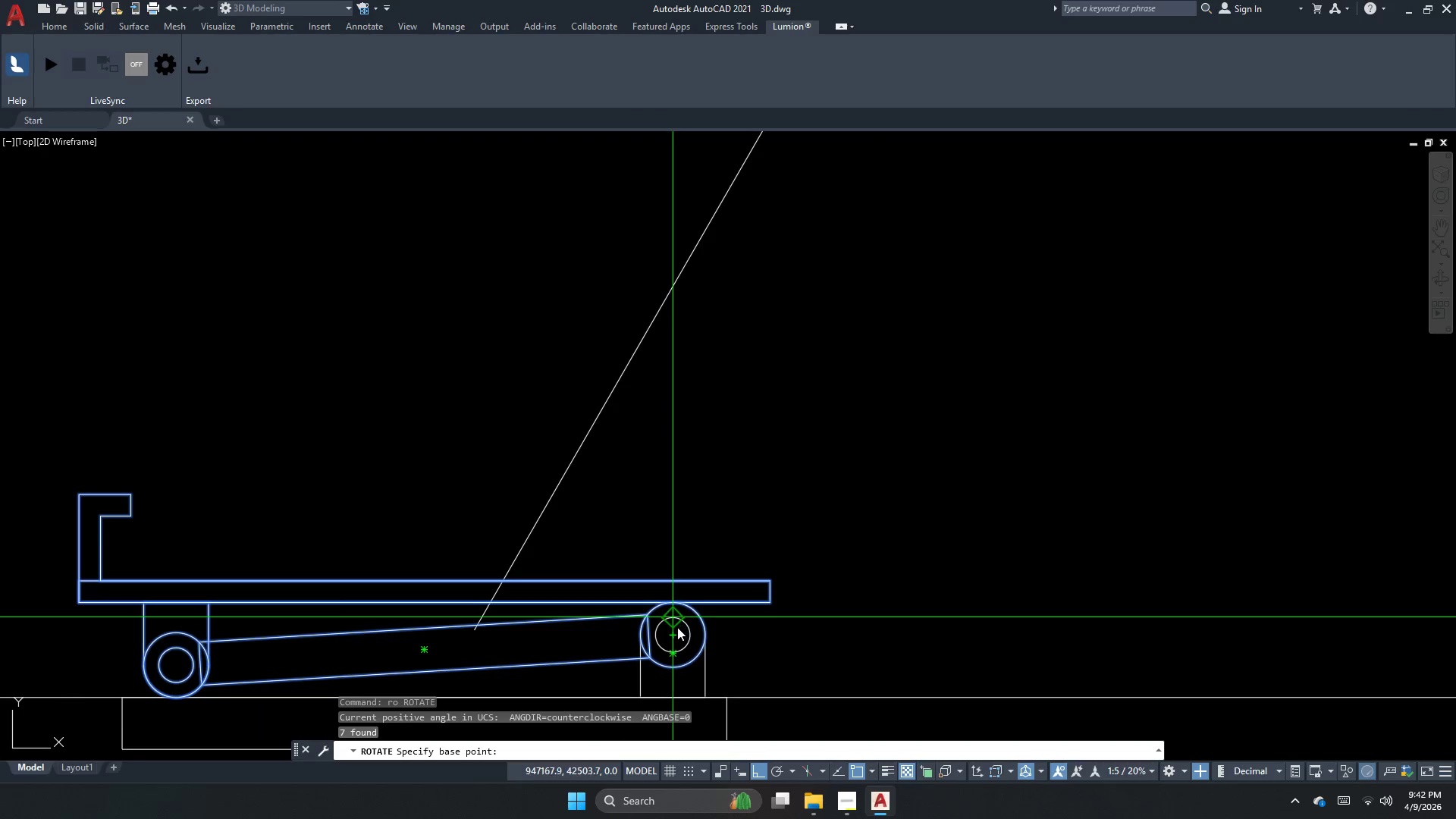 
left_click([674, 631])
 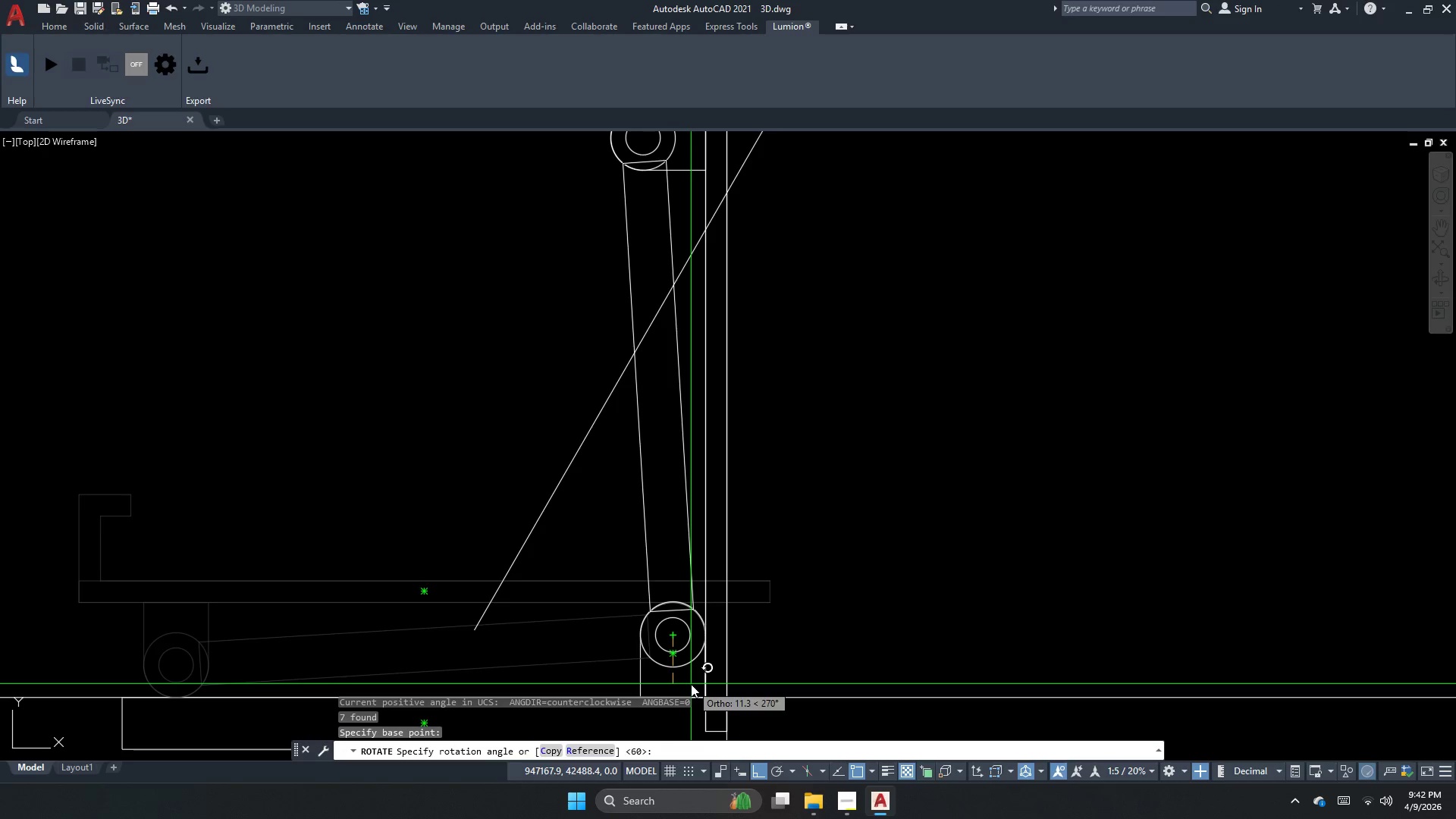 
wait(6.91)
 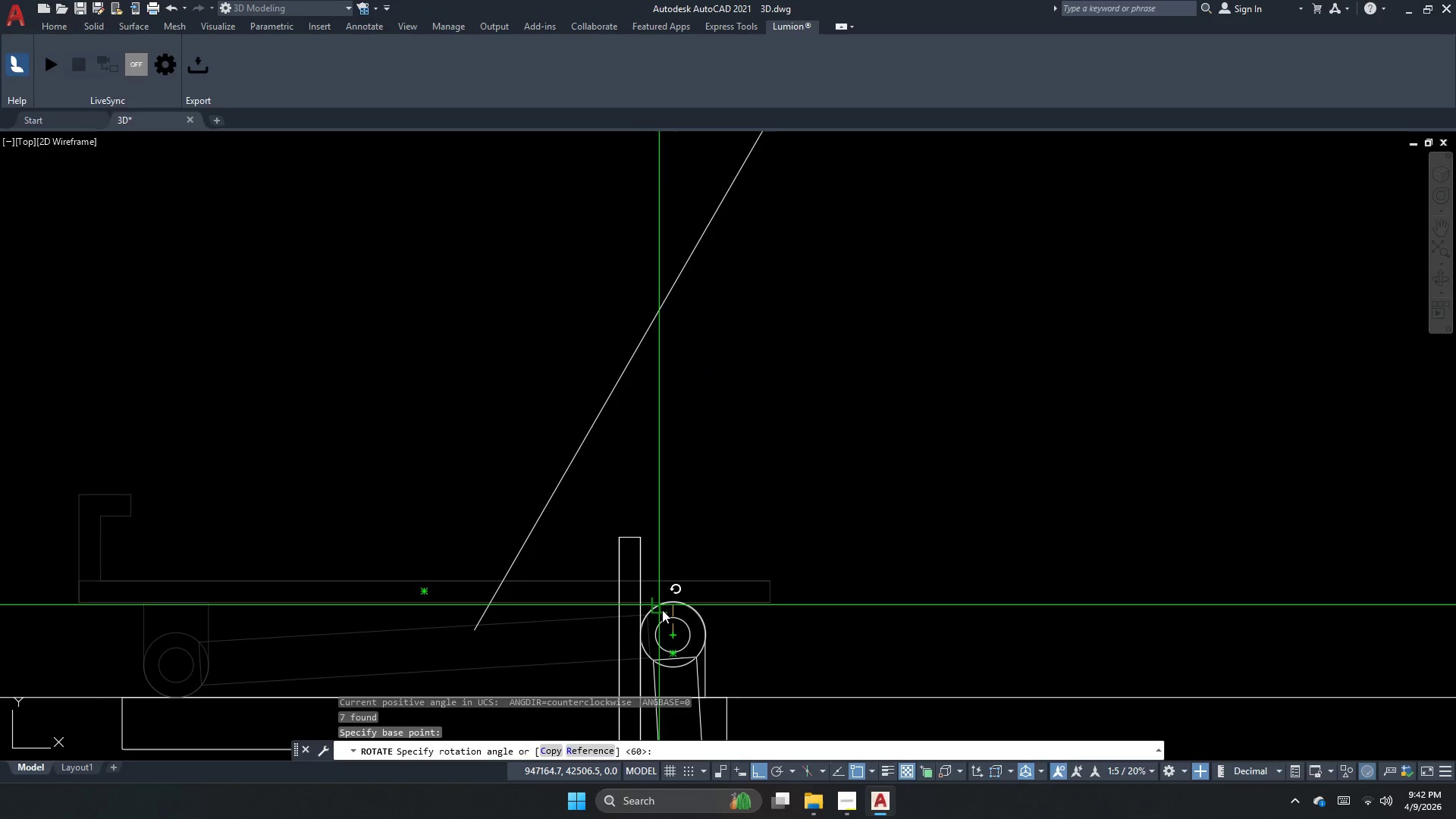 
key(Numpad3)
 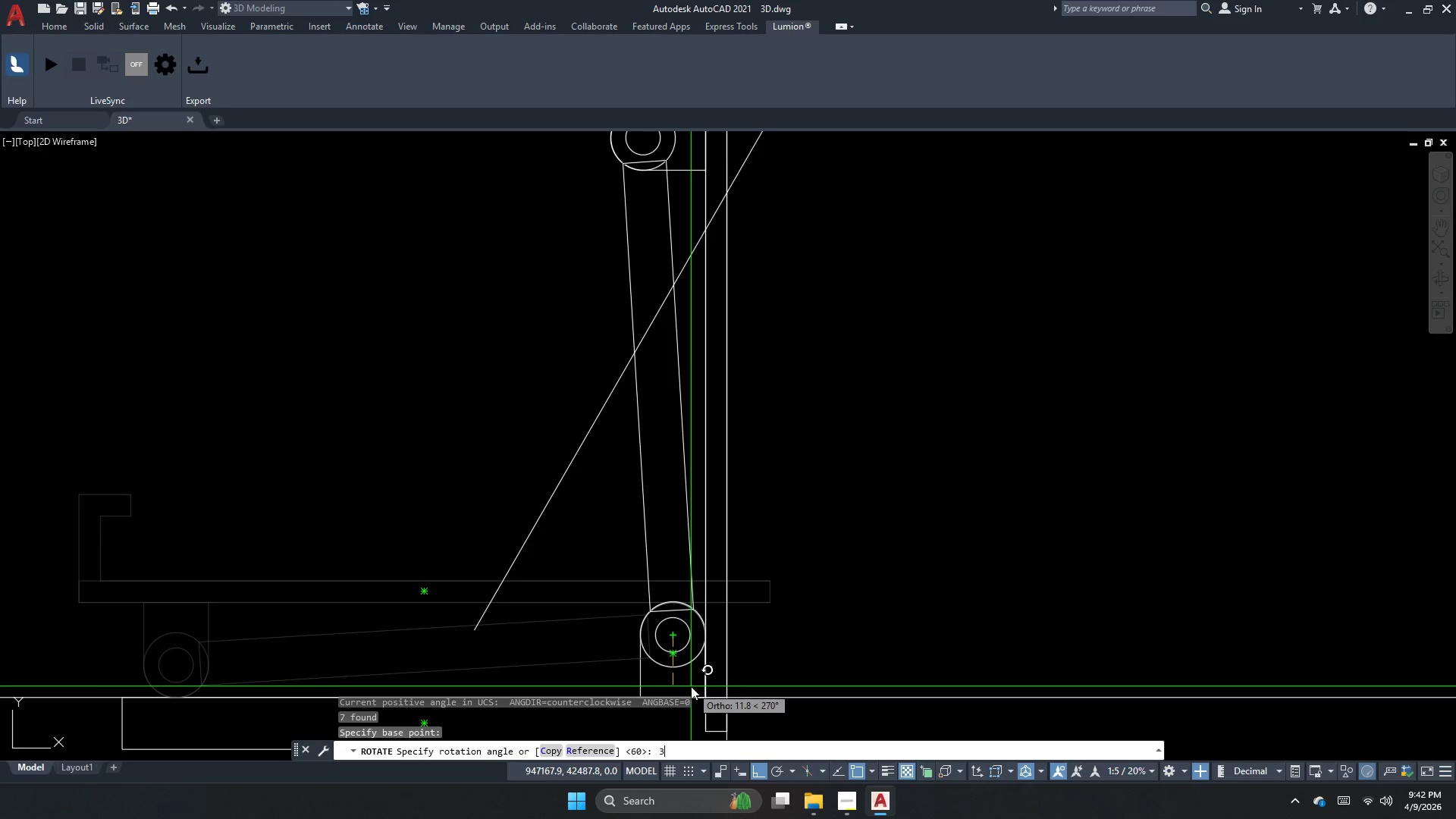 
key(Numpad0)
 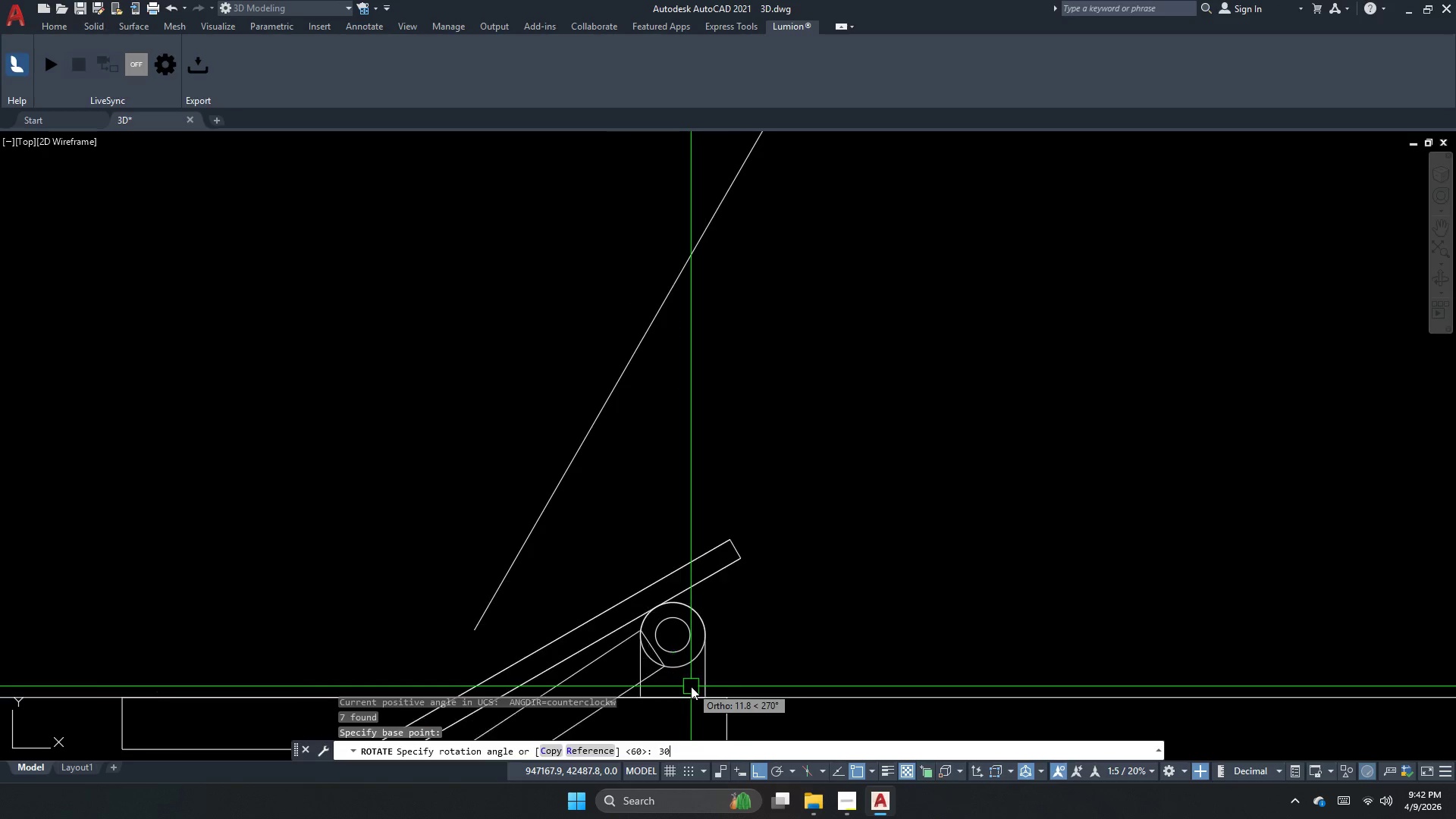 
key(NumpadEnter)
 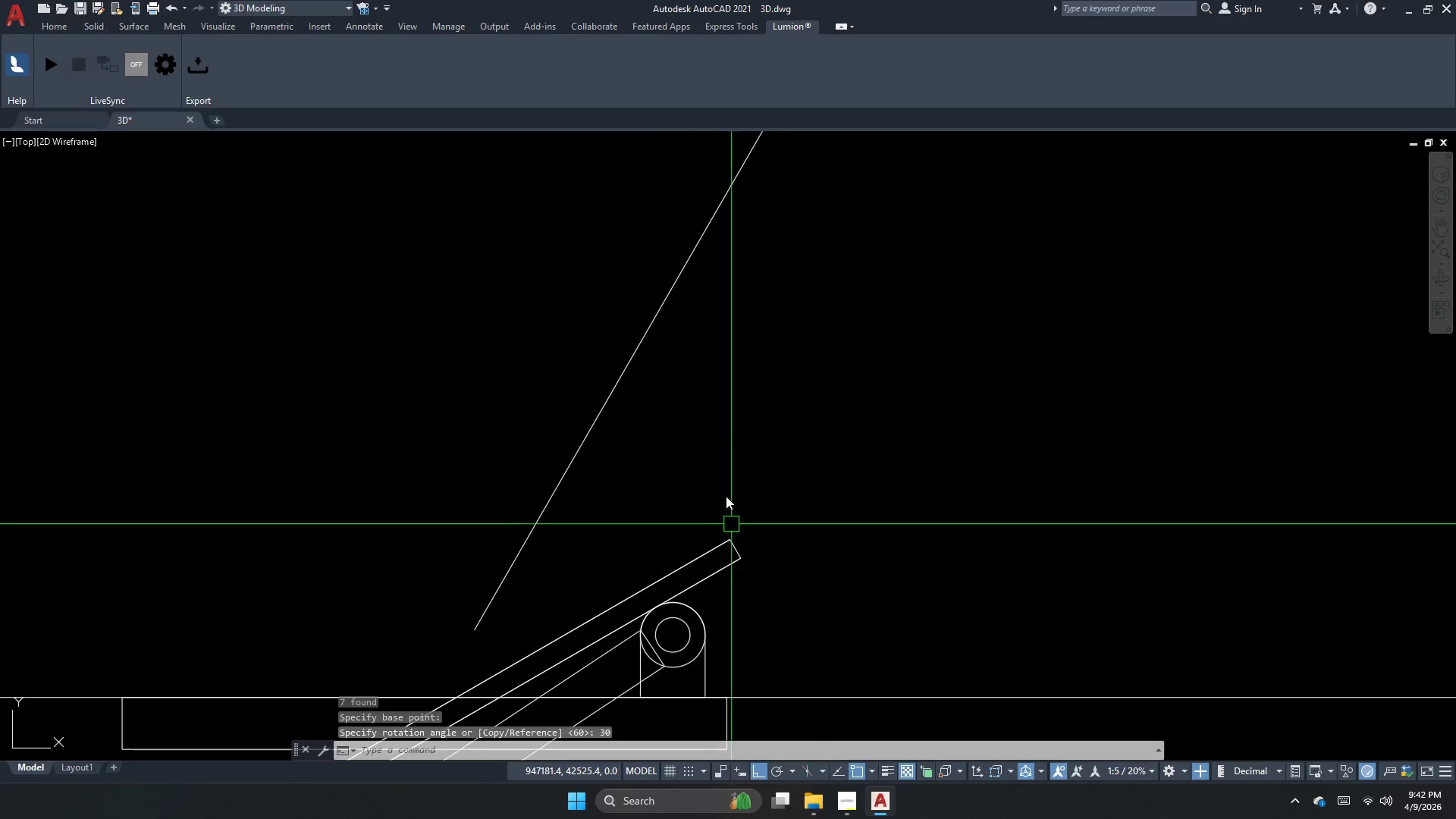 
scroll: coordinate [723, 389], scroll_direction: down, amount: 4.0
 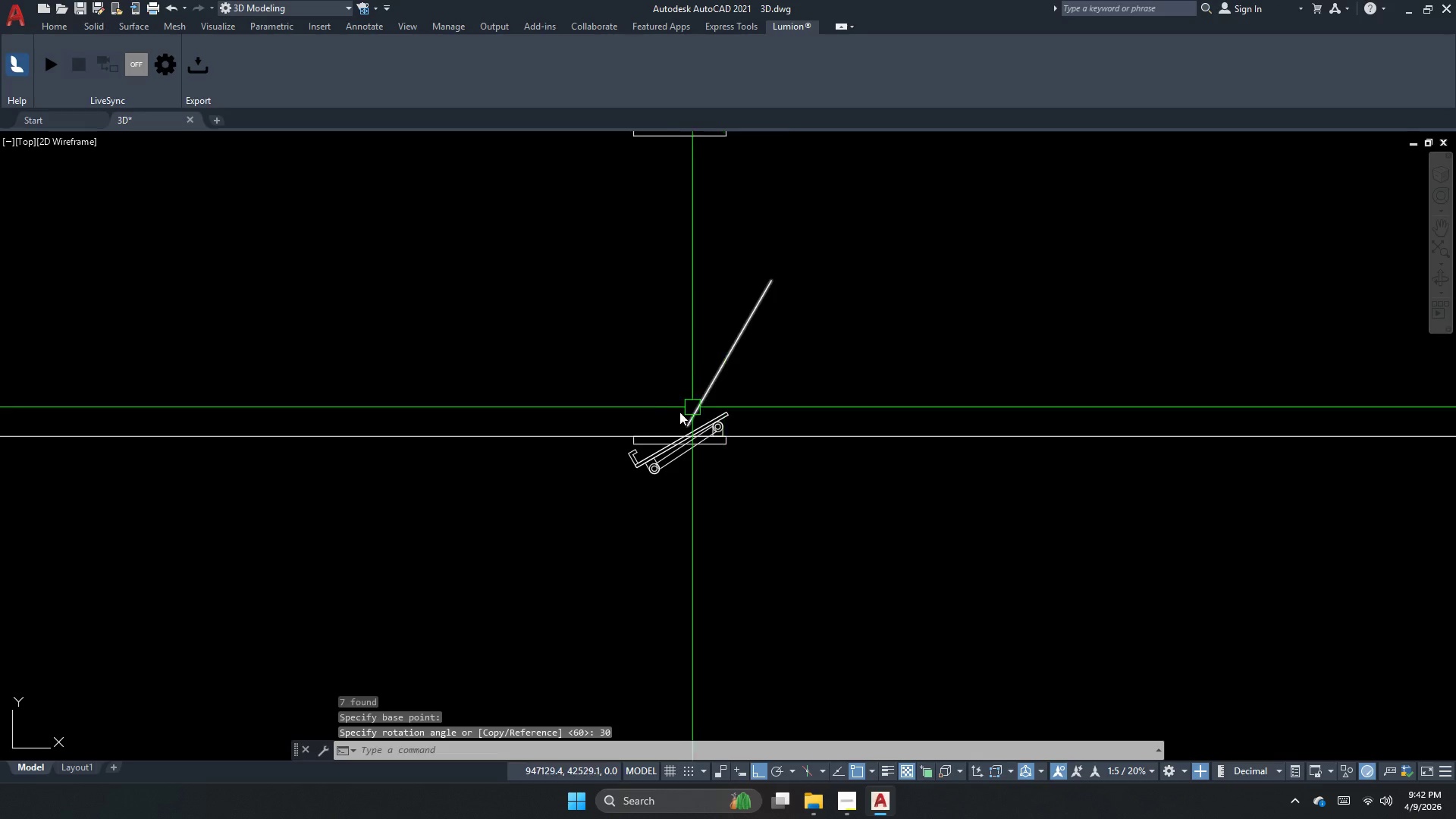 
scroll: coordinate [662, 479], scroll_direction: up, amount: 3.0
 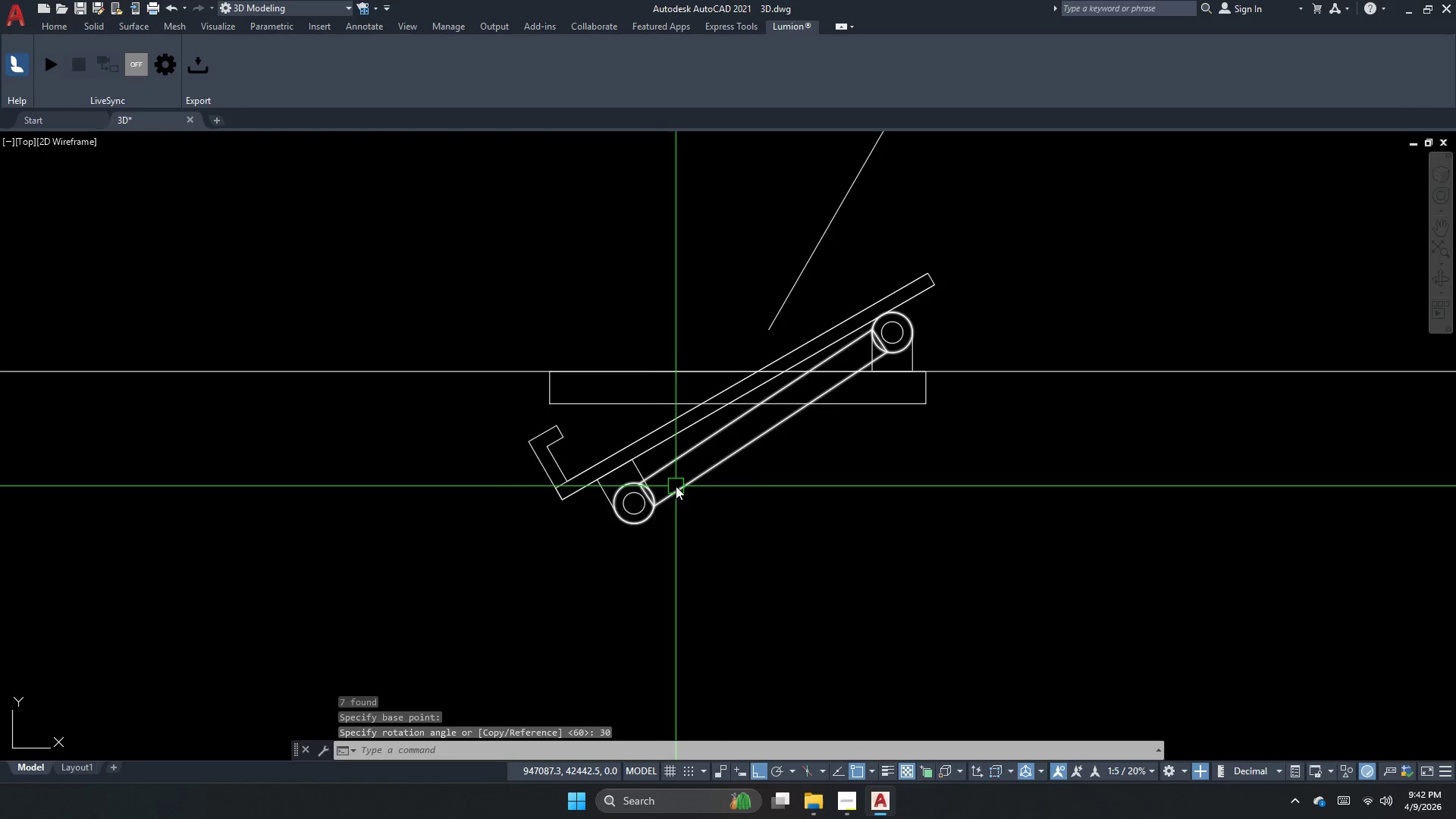 
key(Escape)
 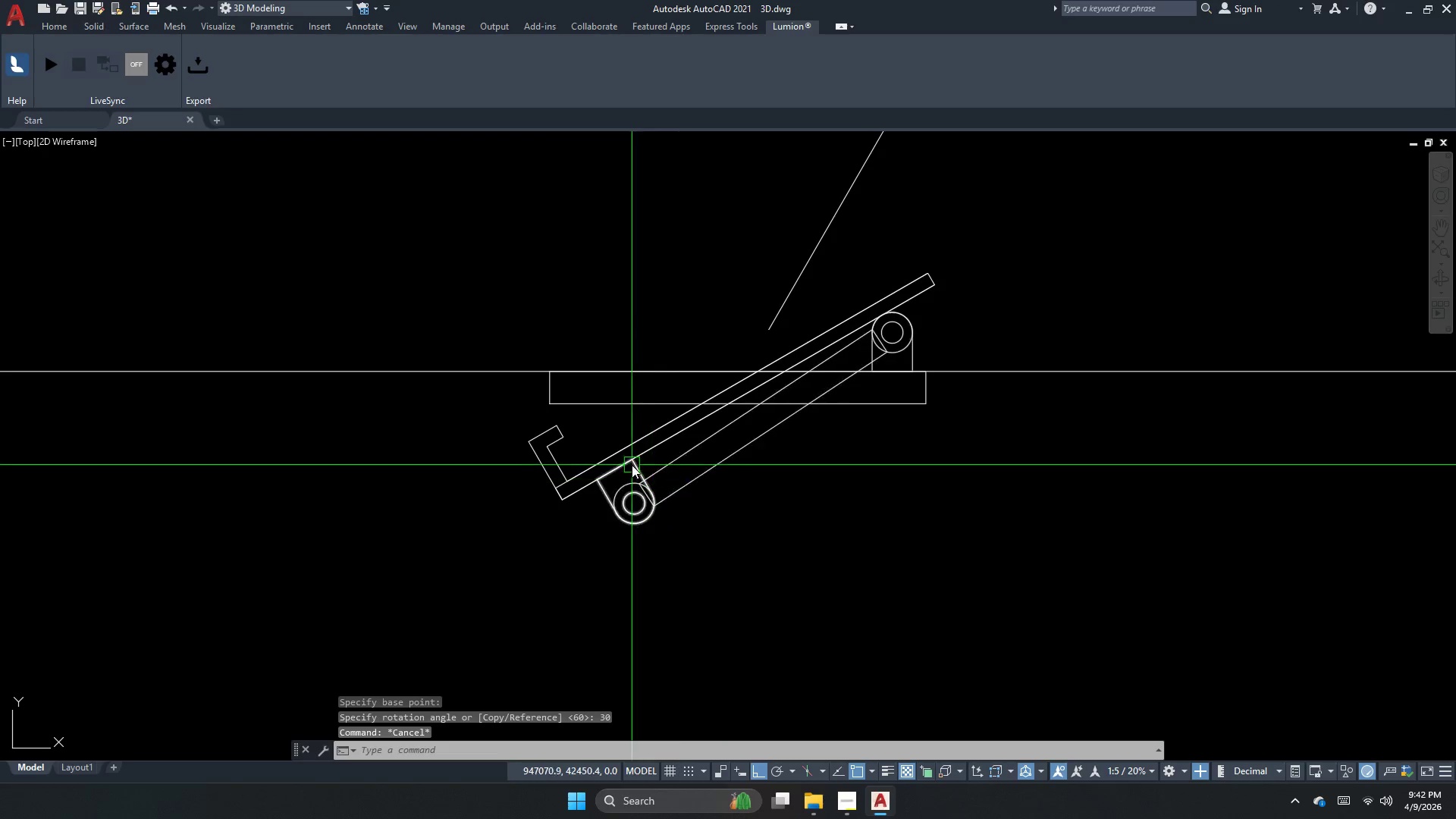 
hold_key(key=ControlLeft, duration=0.92)
 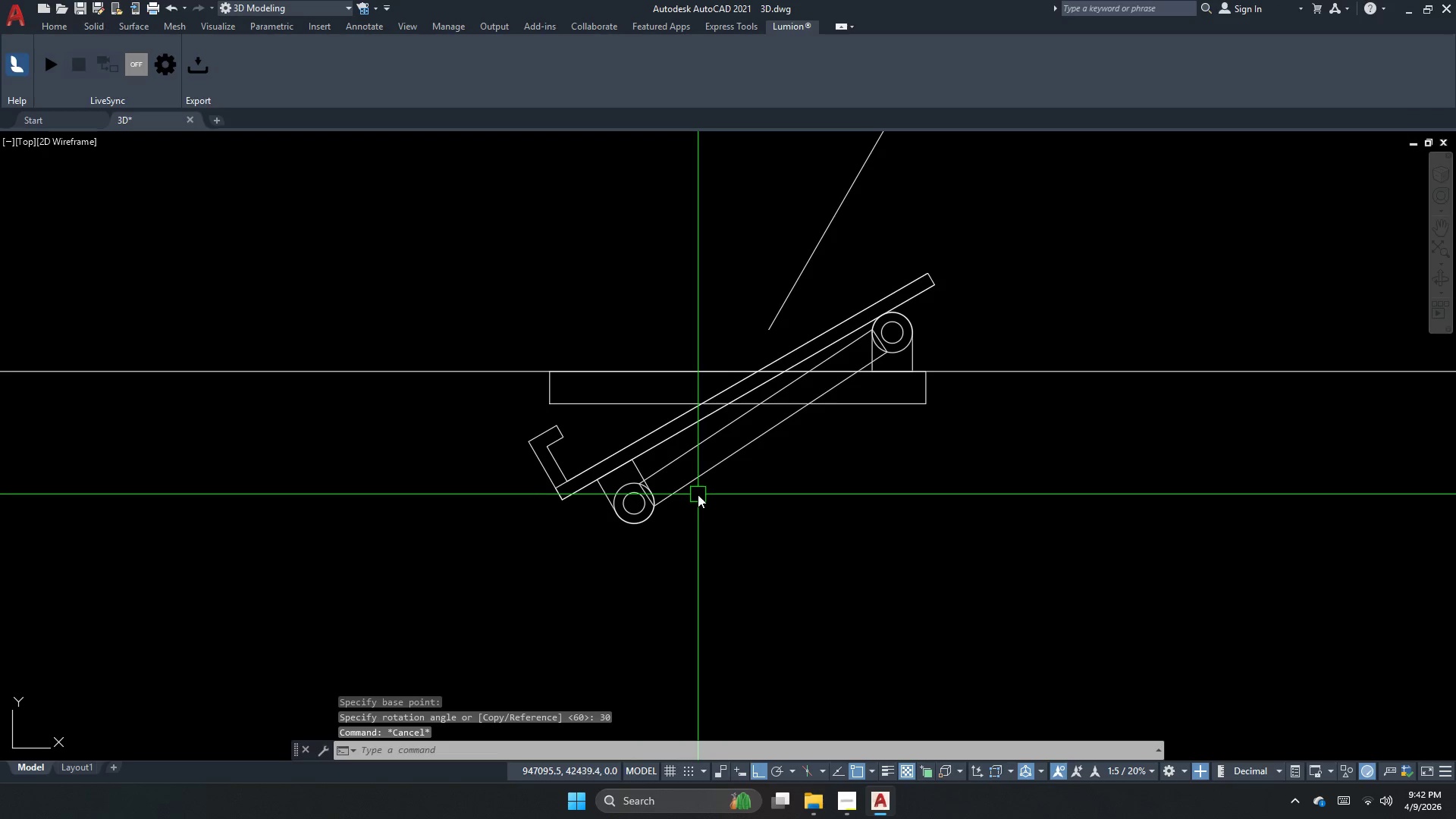 
key(Control+Z)
 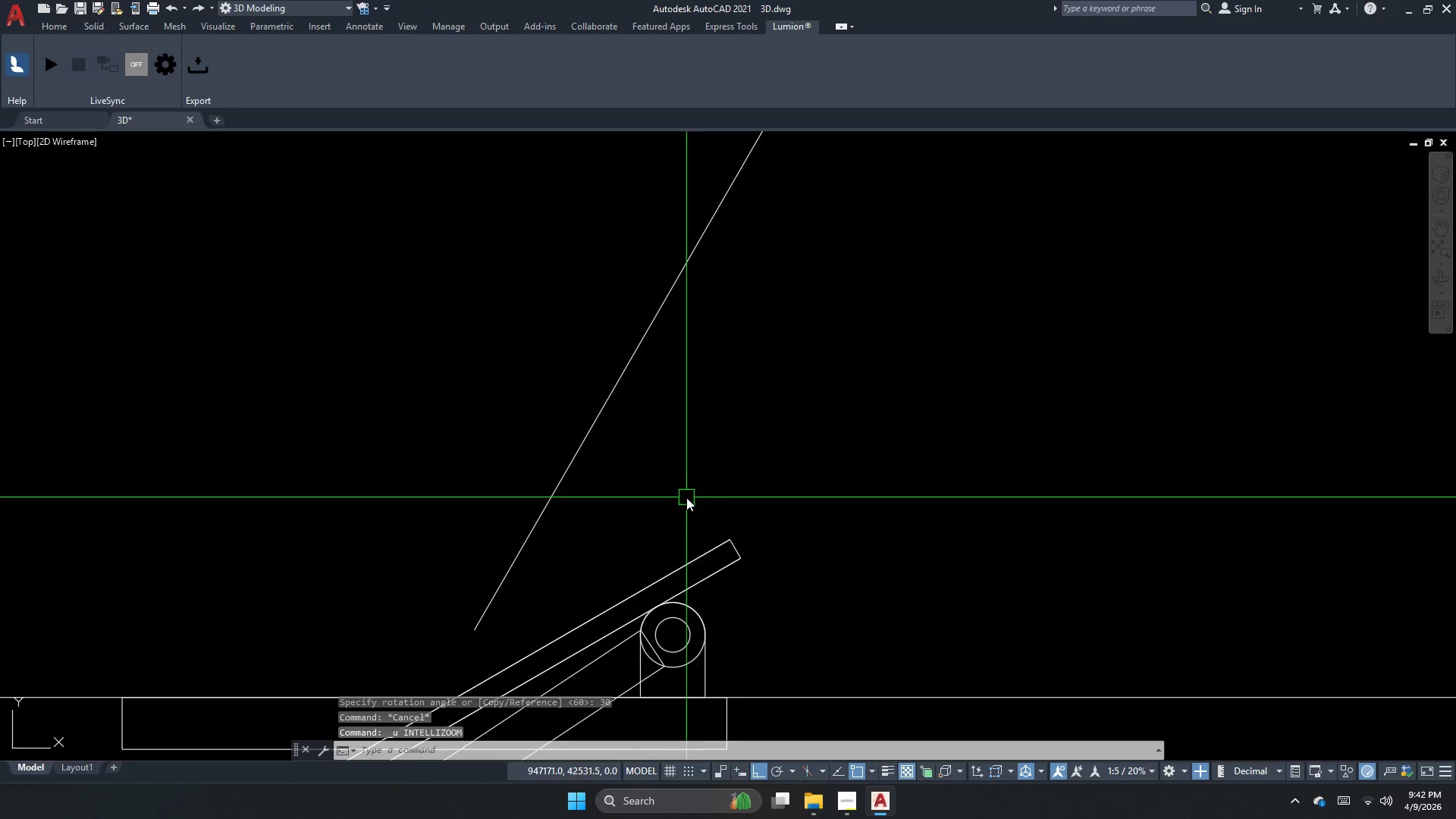 
key(Control+Z)
 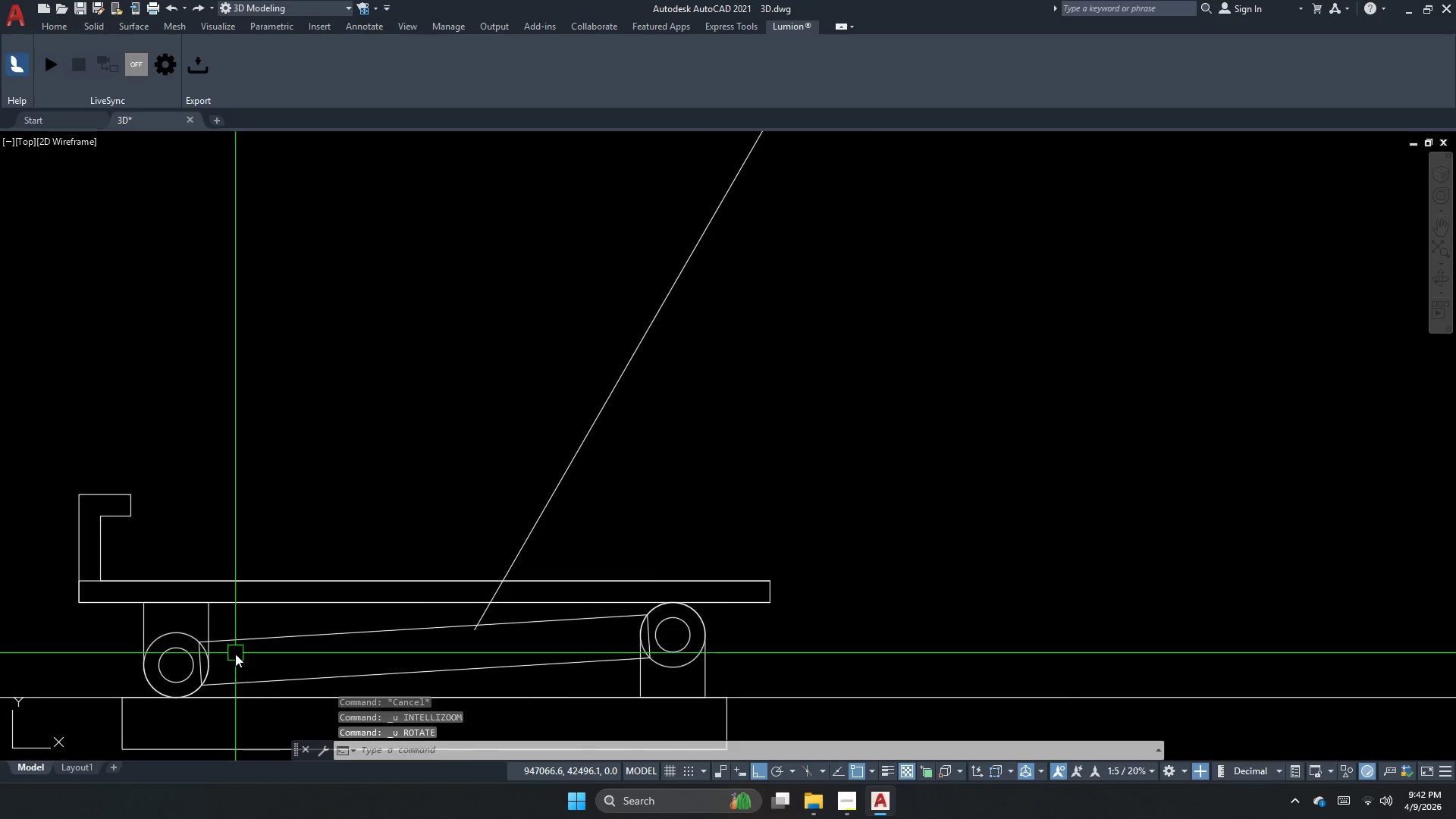 
double_click([228, 626])
 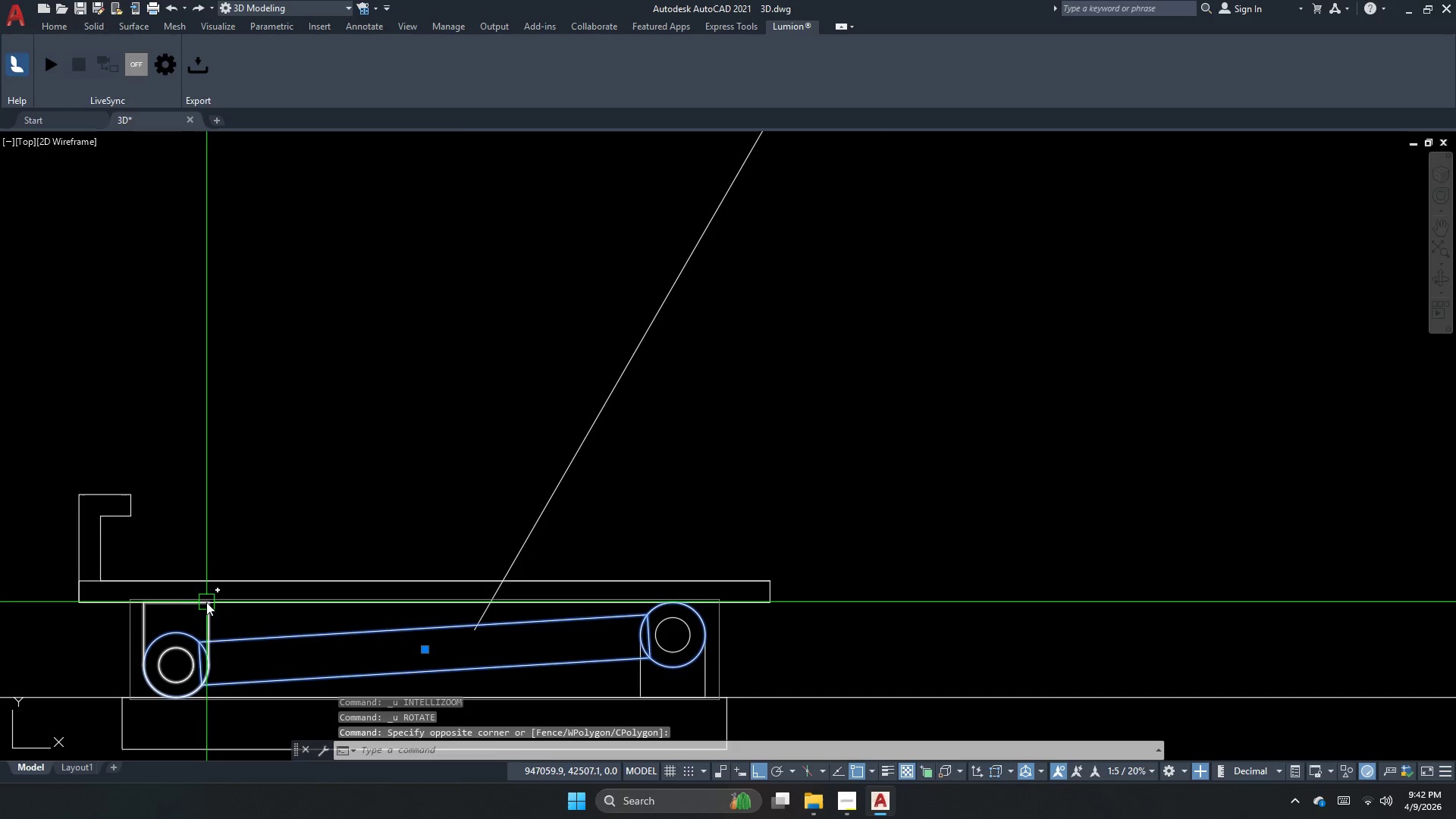 
left_click([216, 602])
 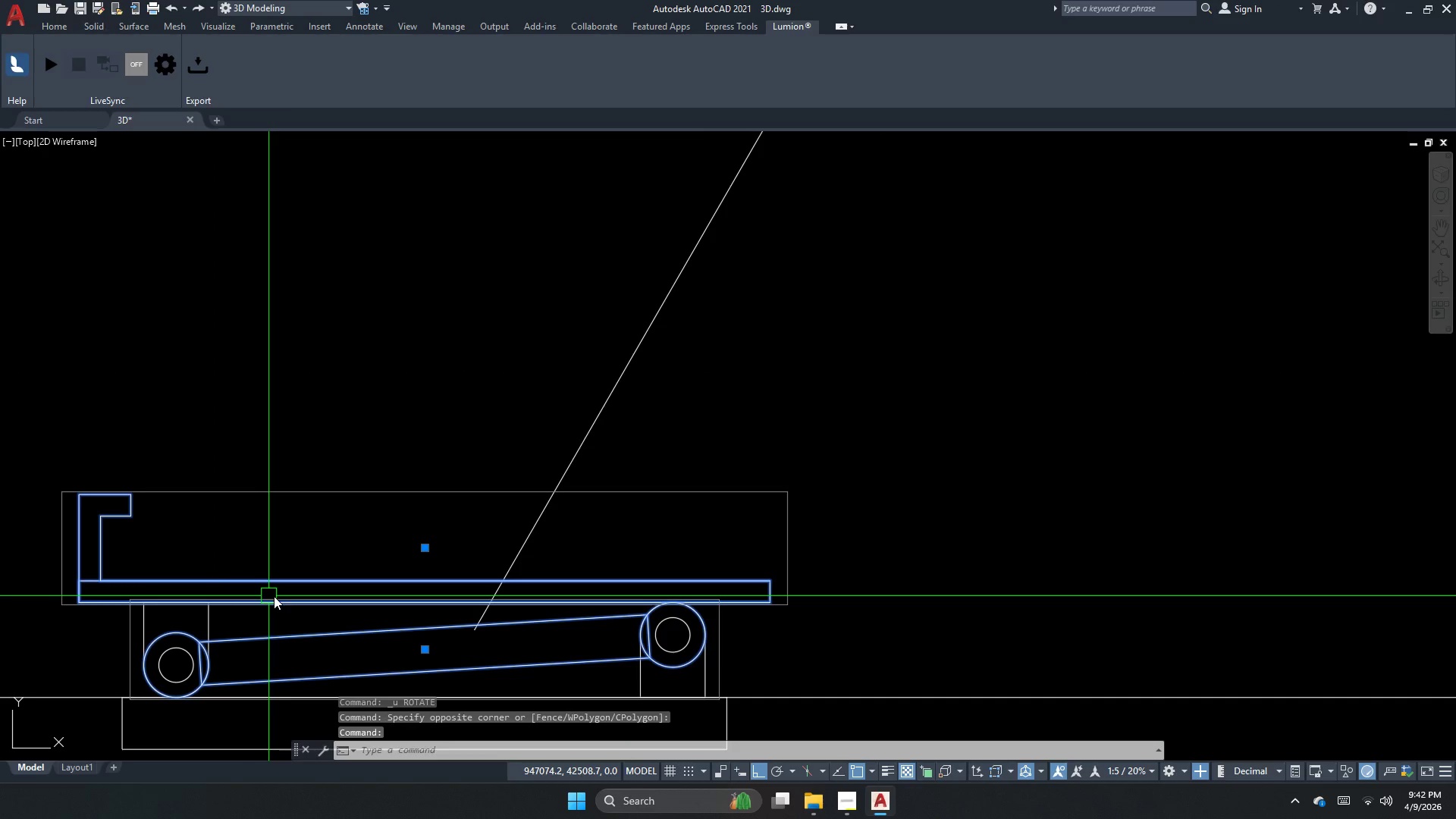 
type(ro )
 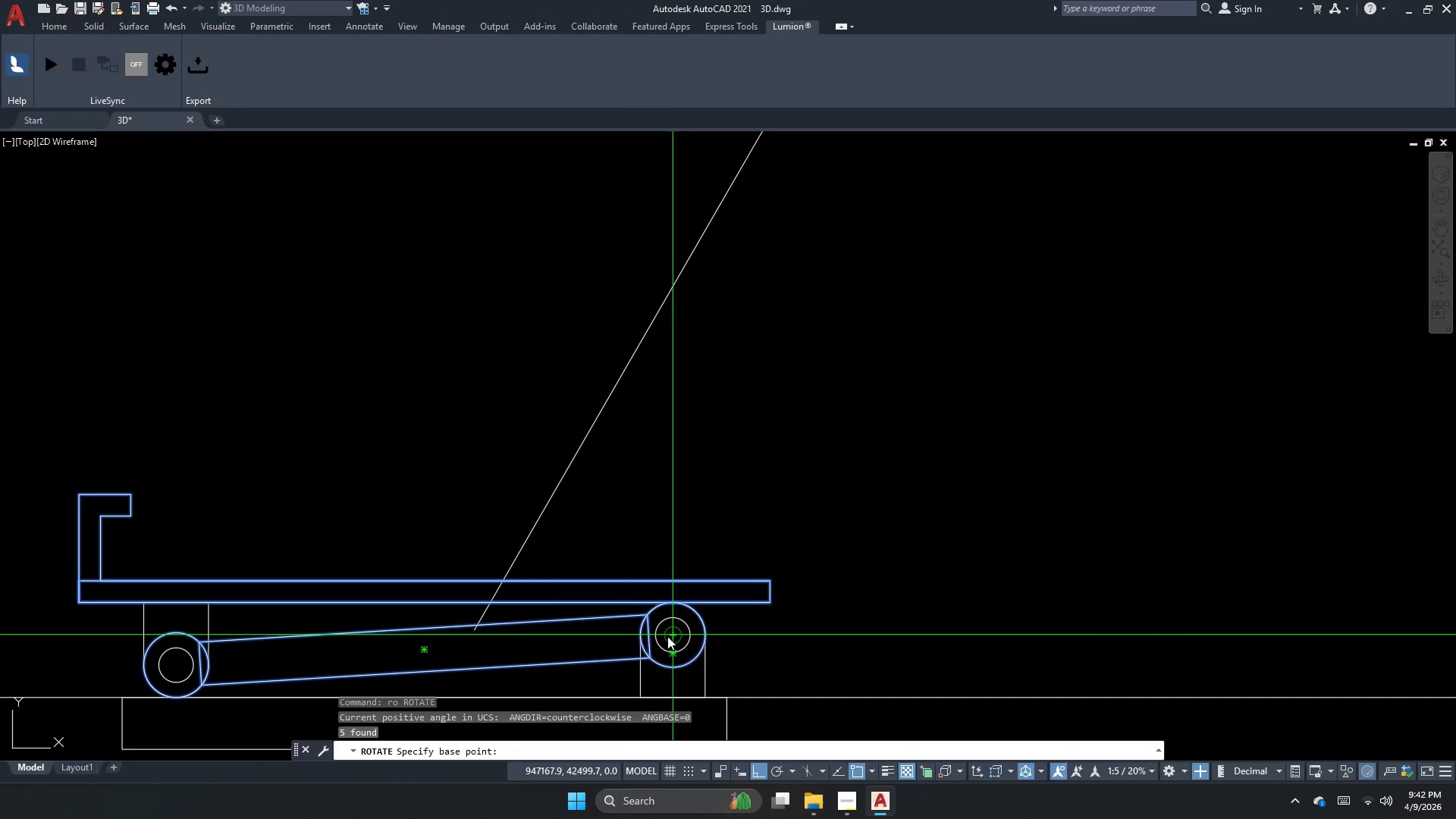 
left_click([667, 636])
 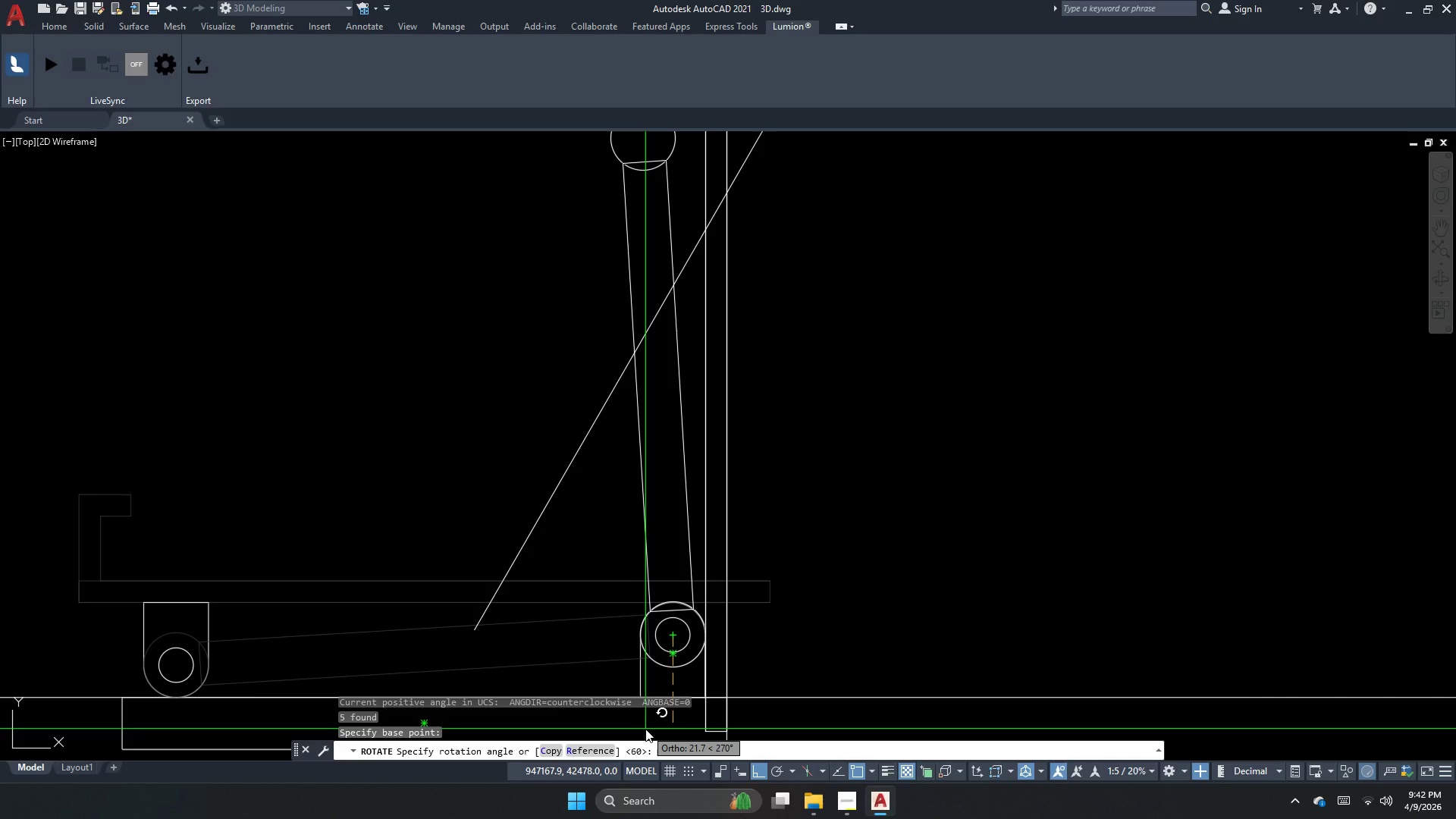 
key(Numpad9)
 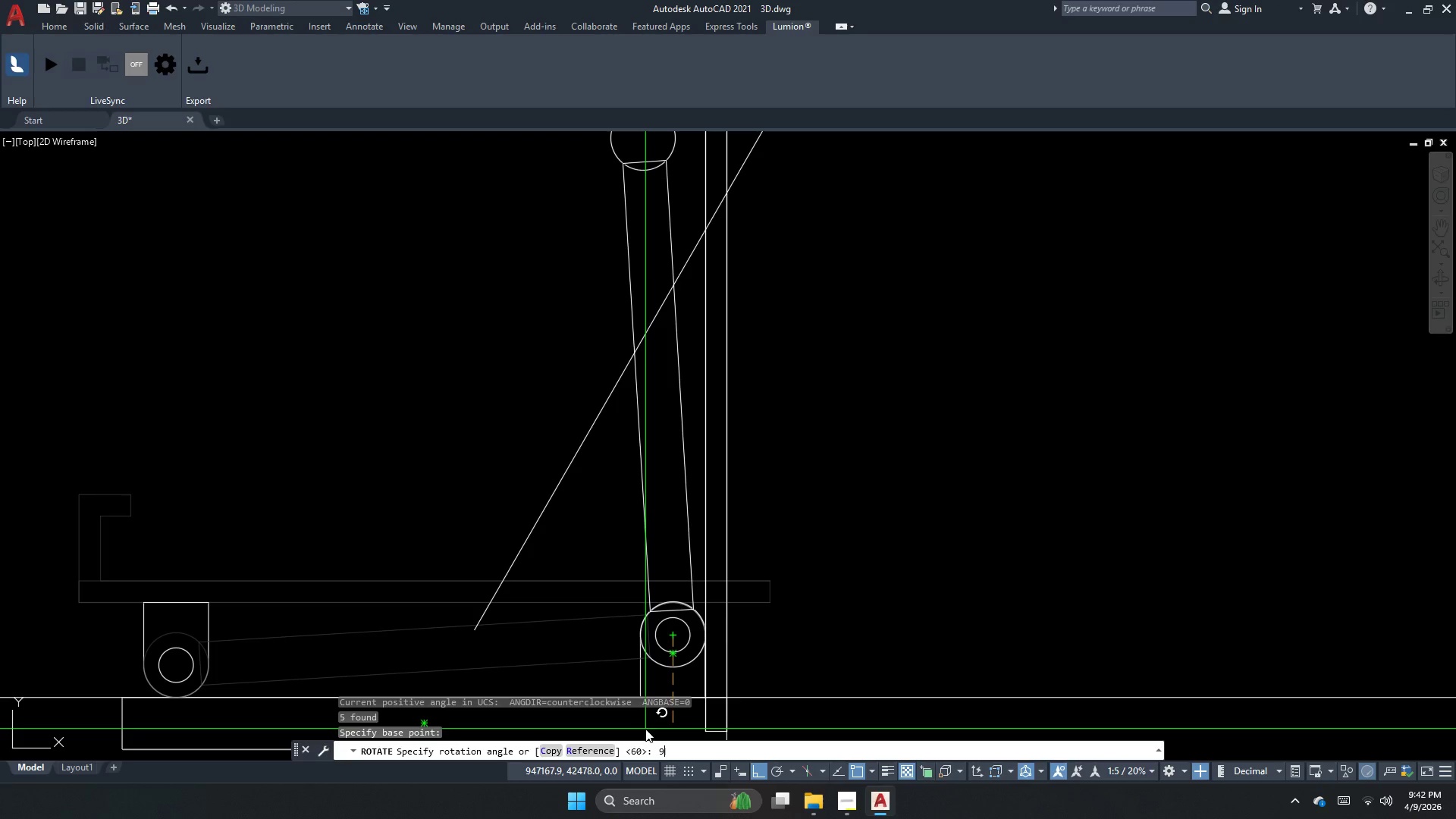 
key(Numpad0)
 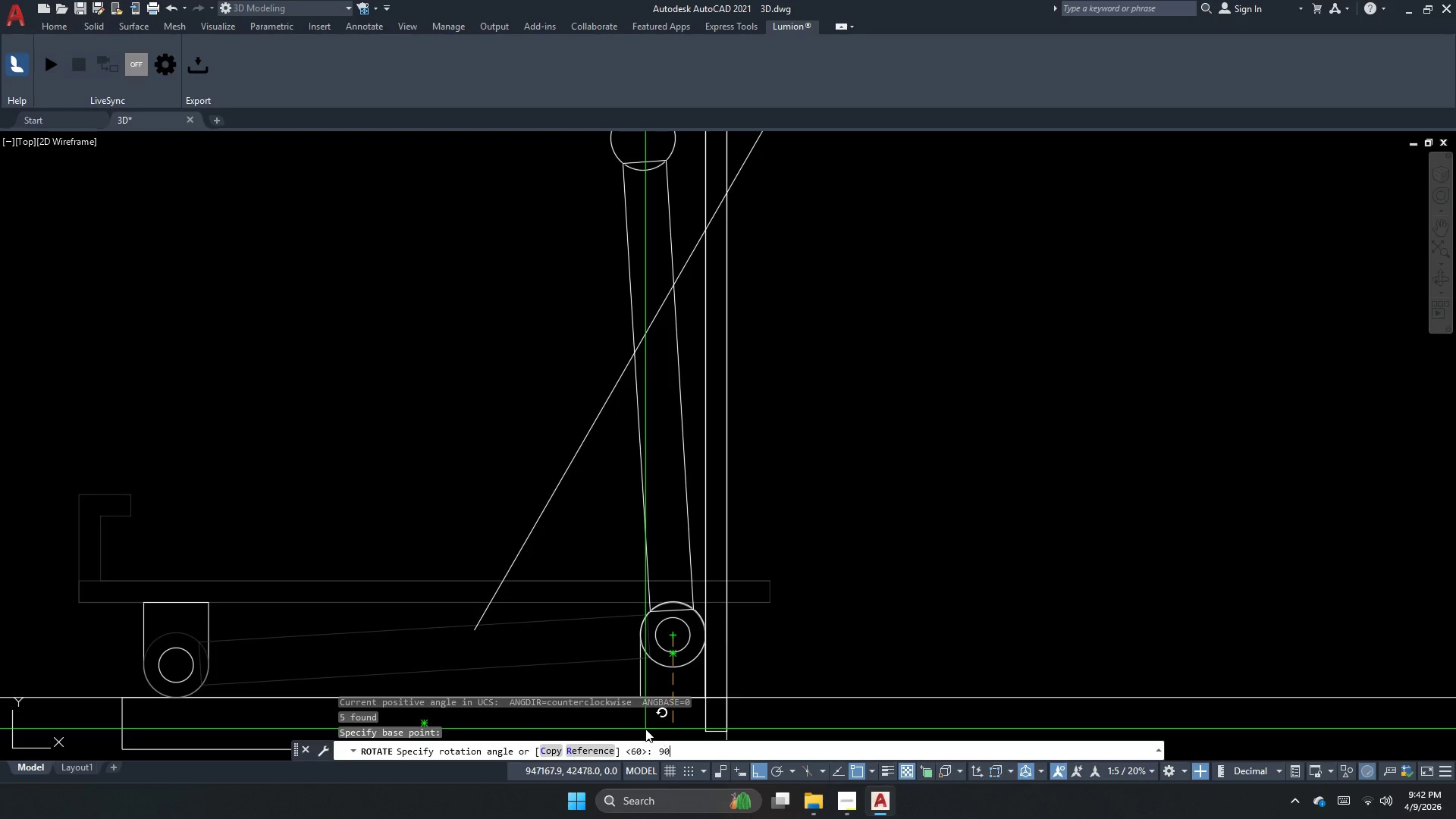 
key(NumpadEnter)
 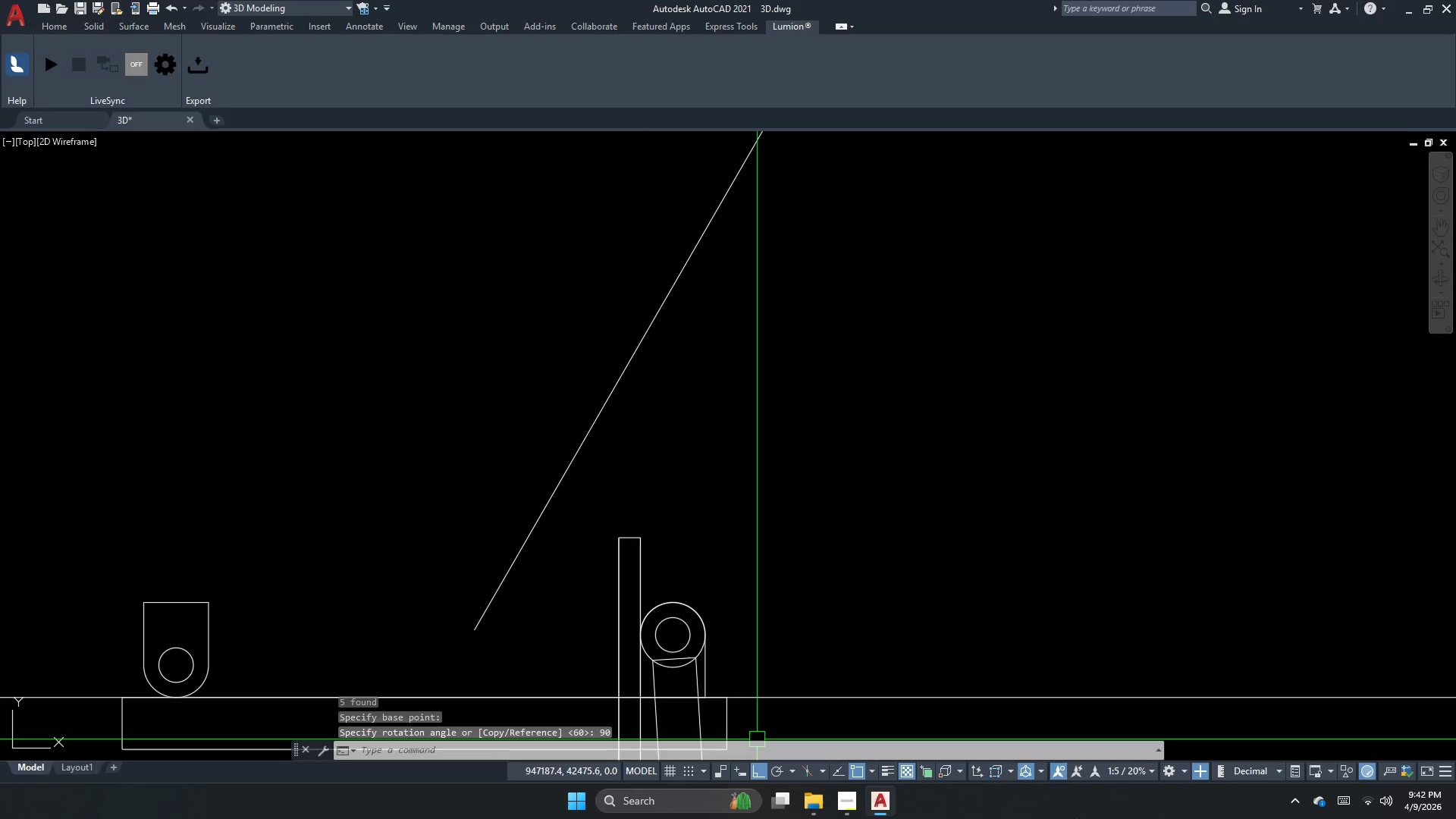 
key(Control+ControlLeft)
 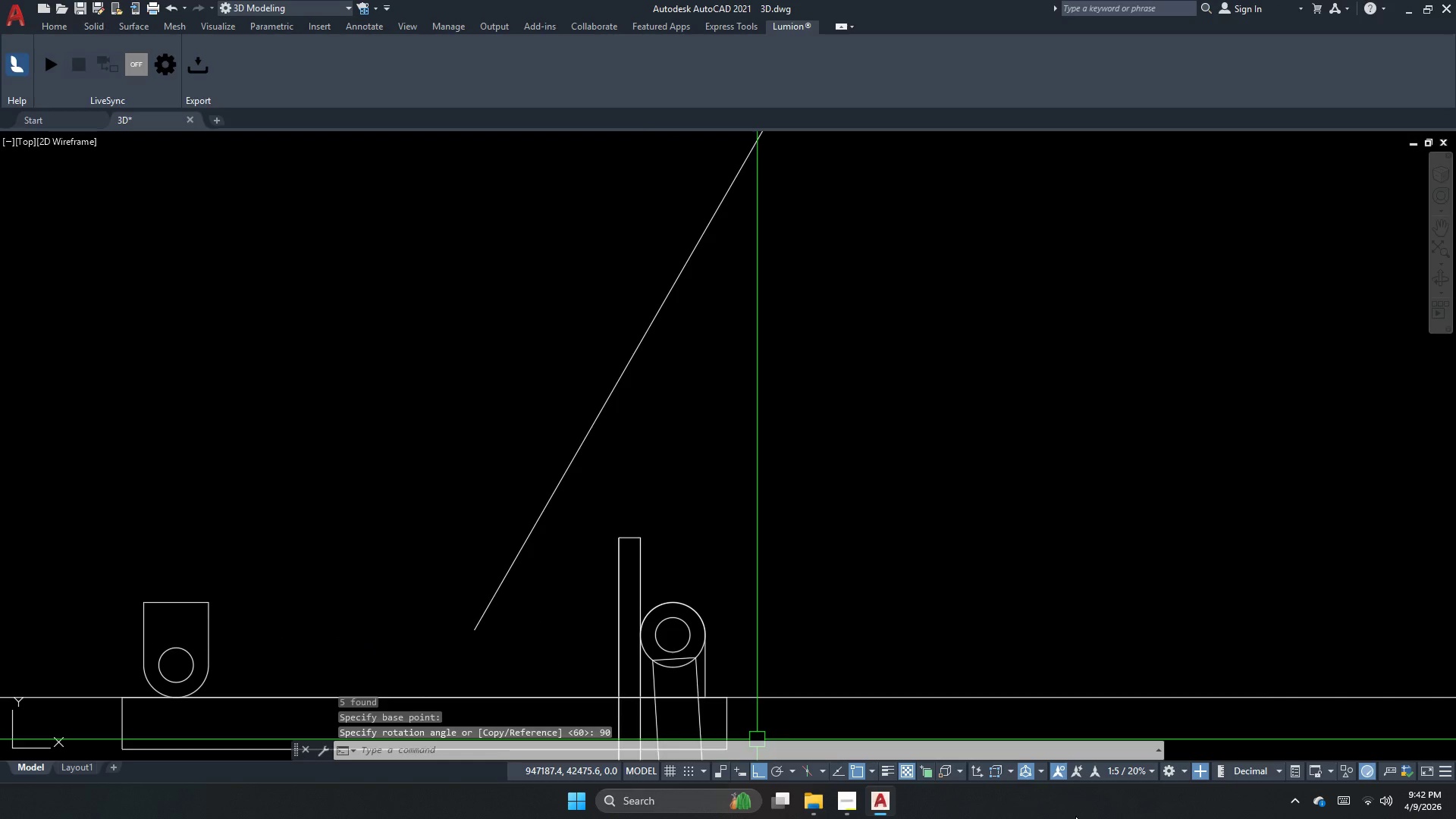 
key(Control+Z)
 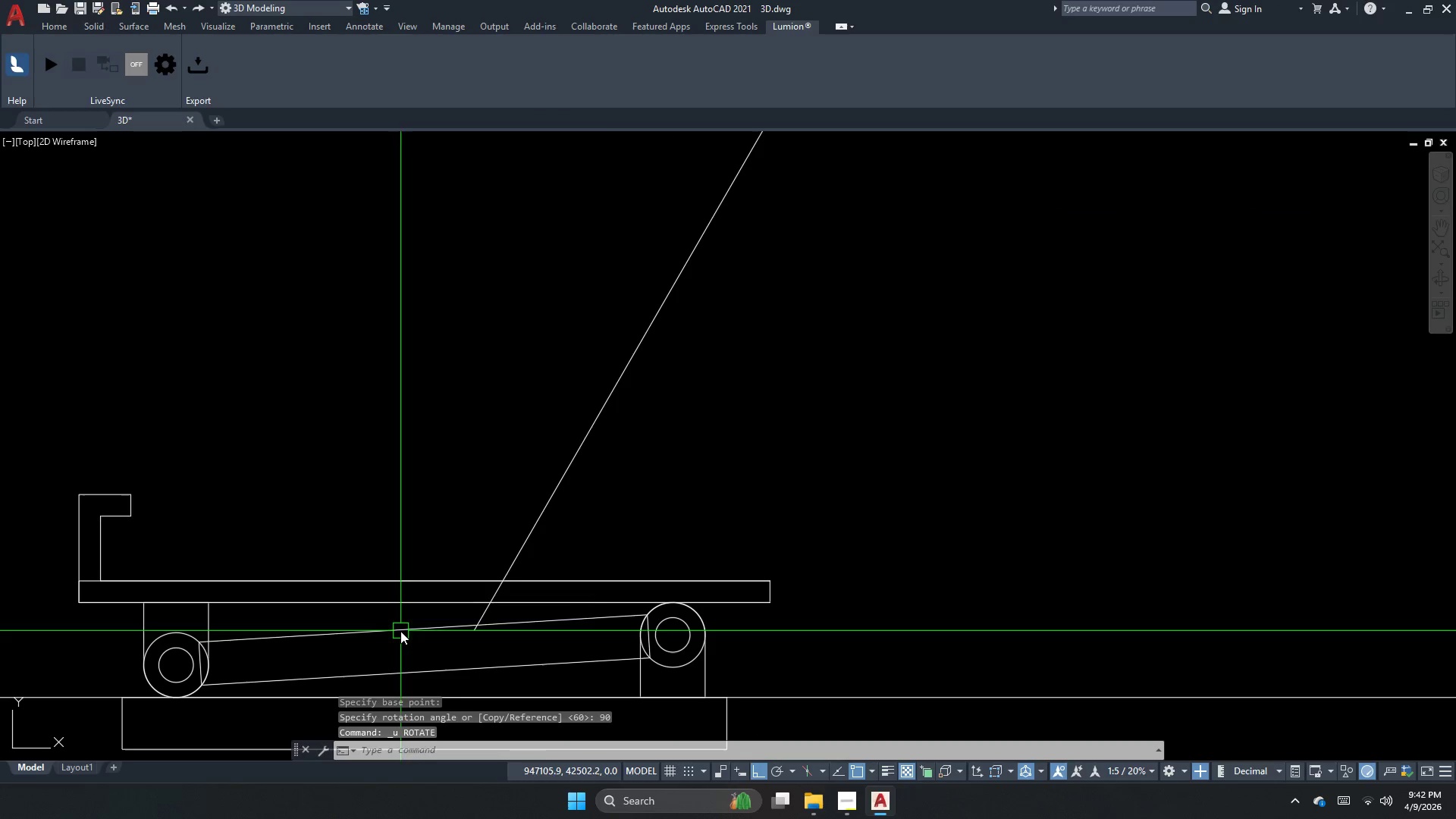 
left_click_drag(start_coordinate=[389, 642], to_coordinate=[383, 642])
 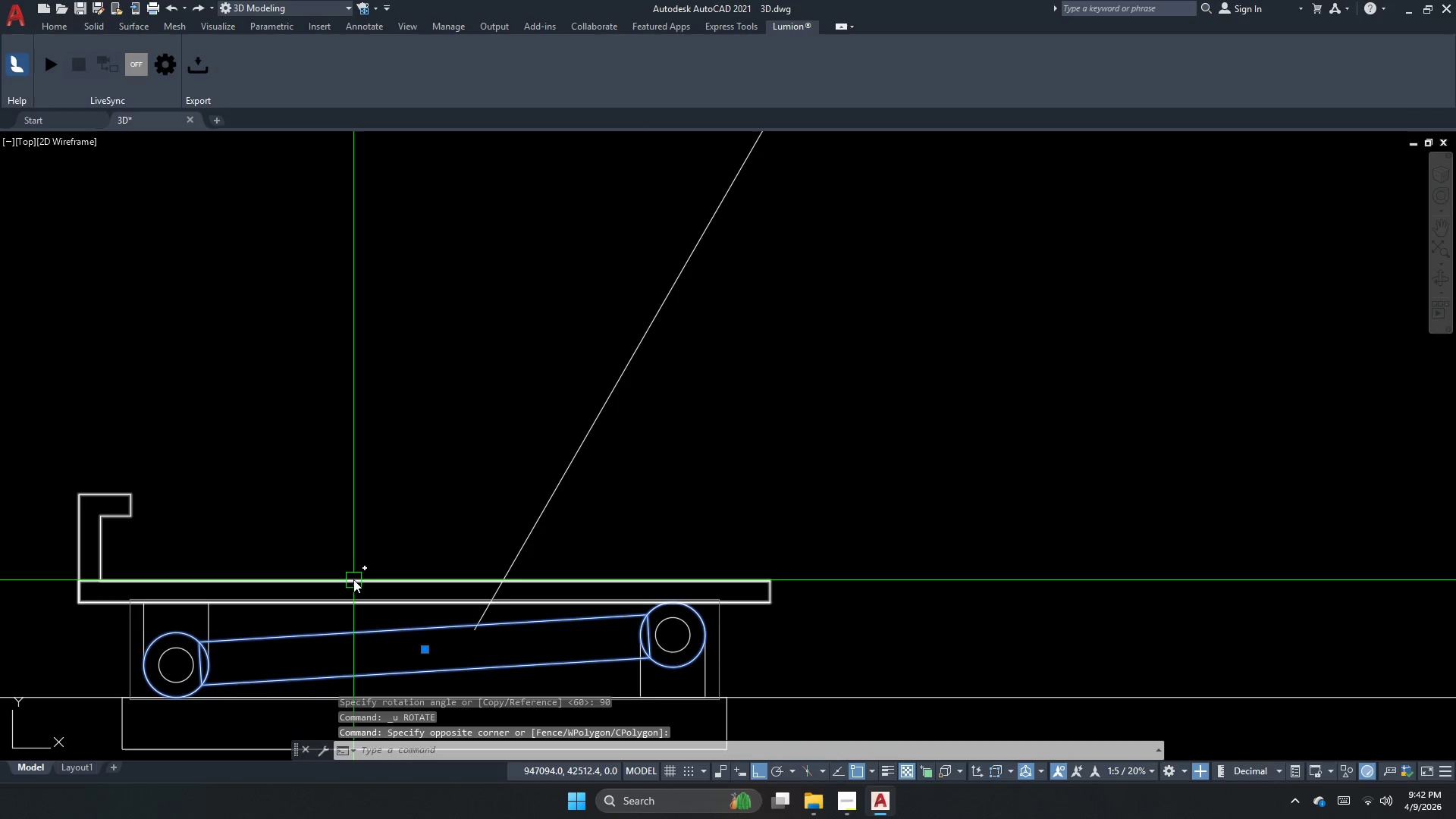 
triple_click([353, 578])
 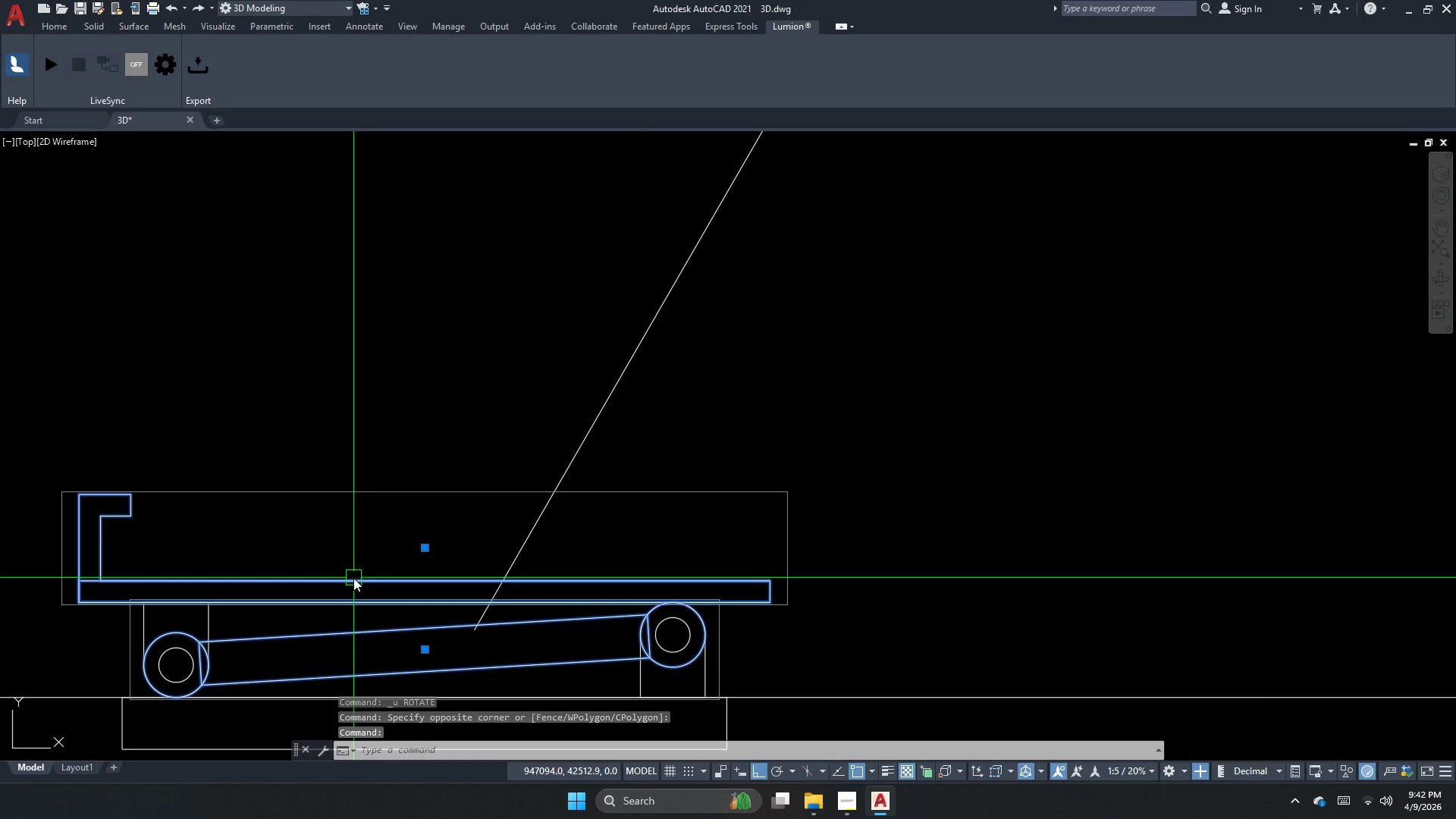 
key(R)
 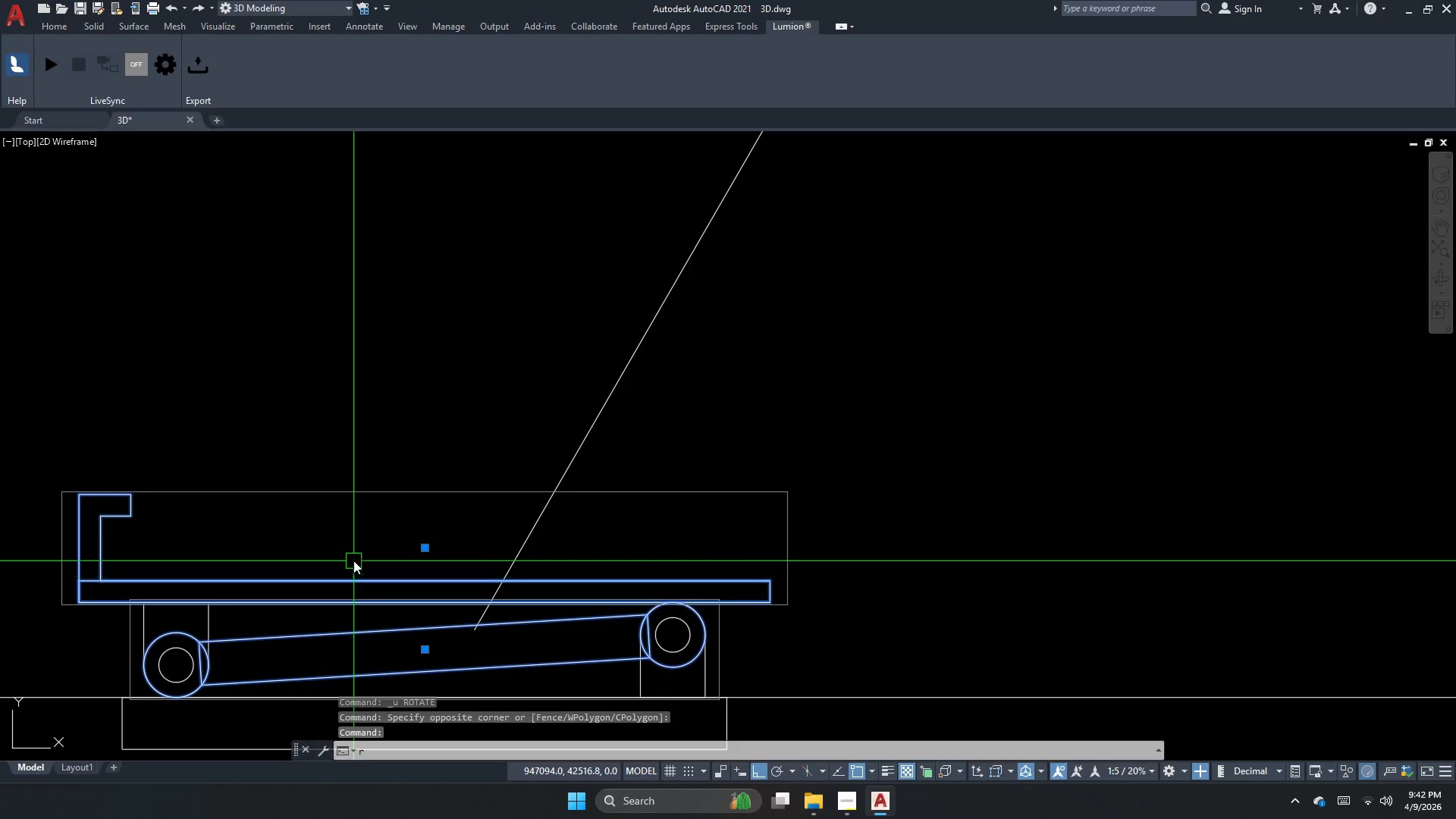 
key(O)
 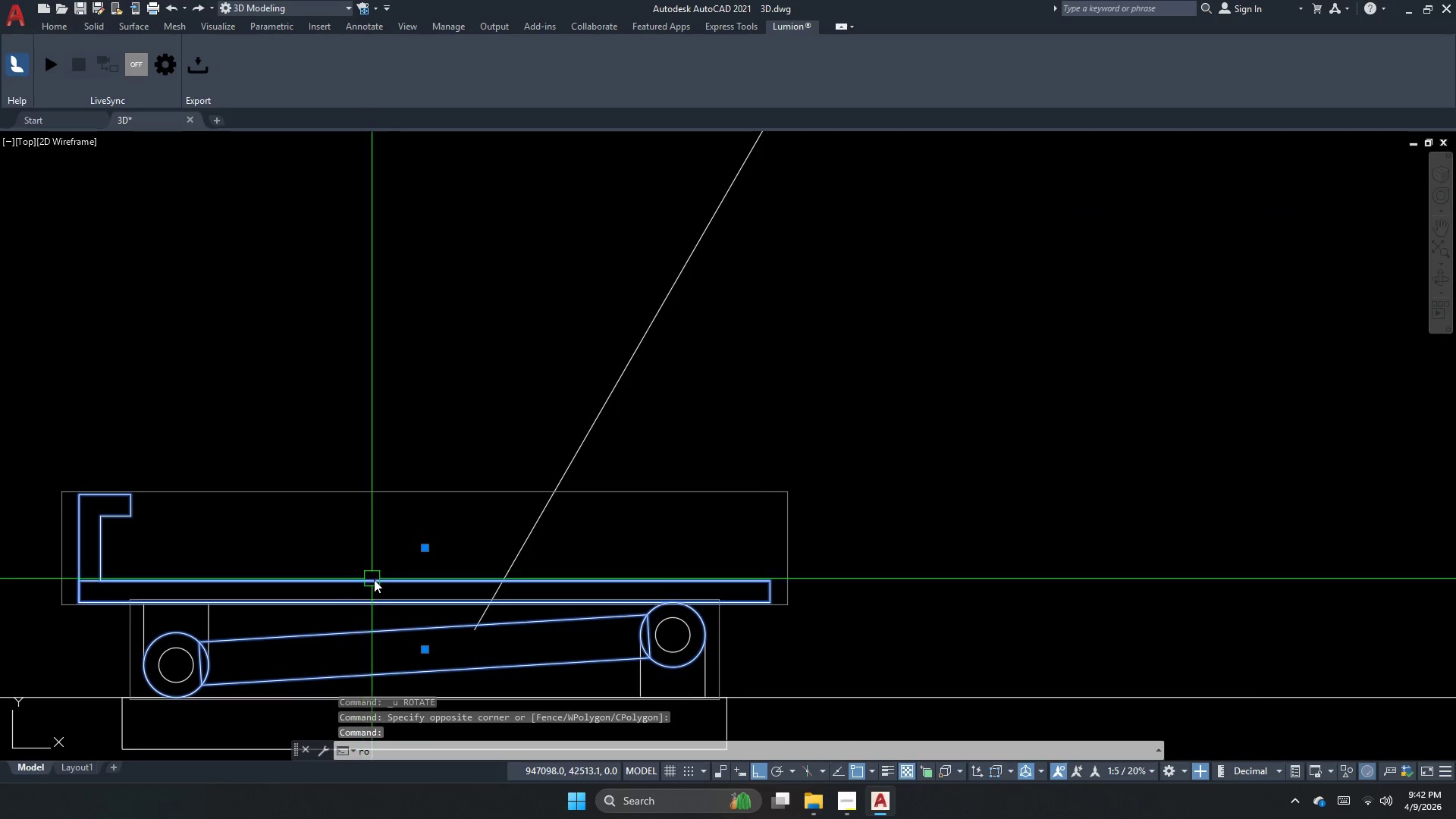 
key(Space)
 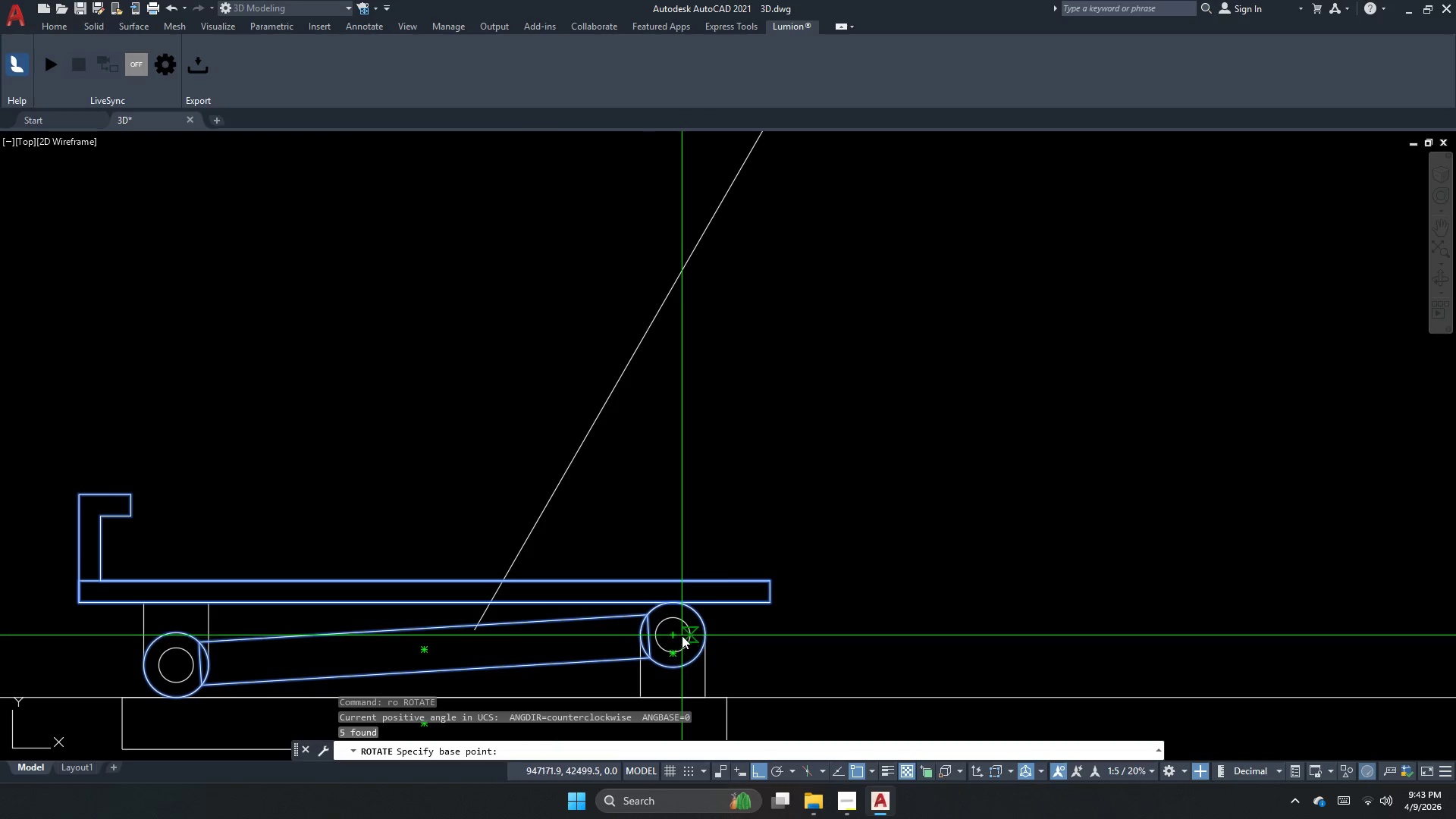 
left_click([671, 630])
 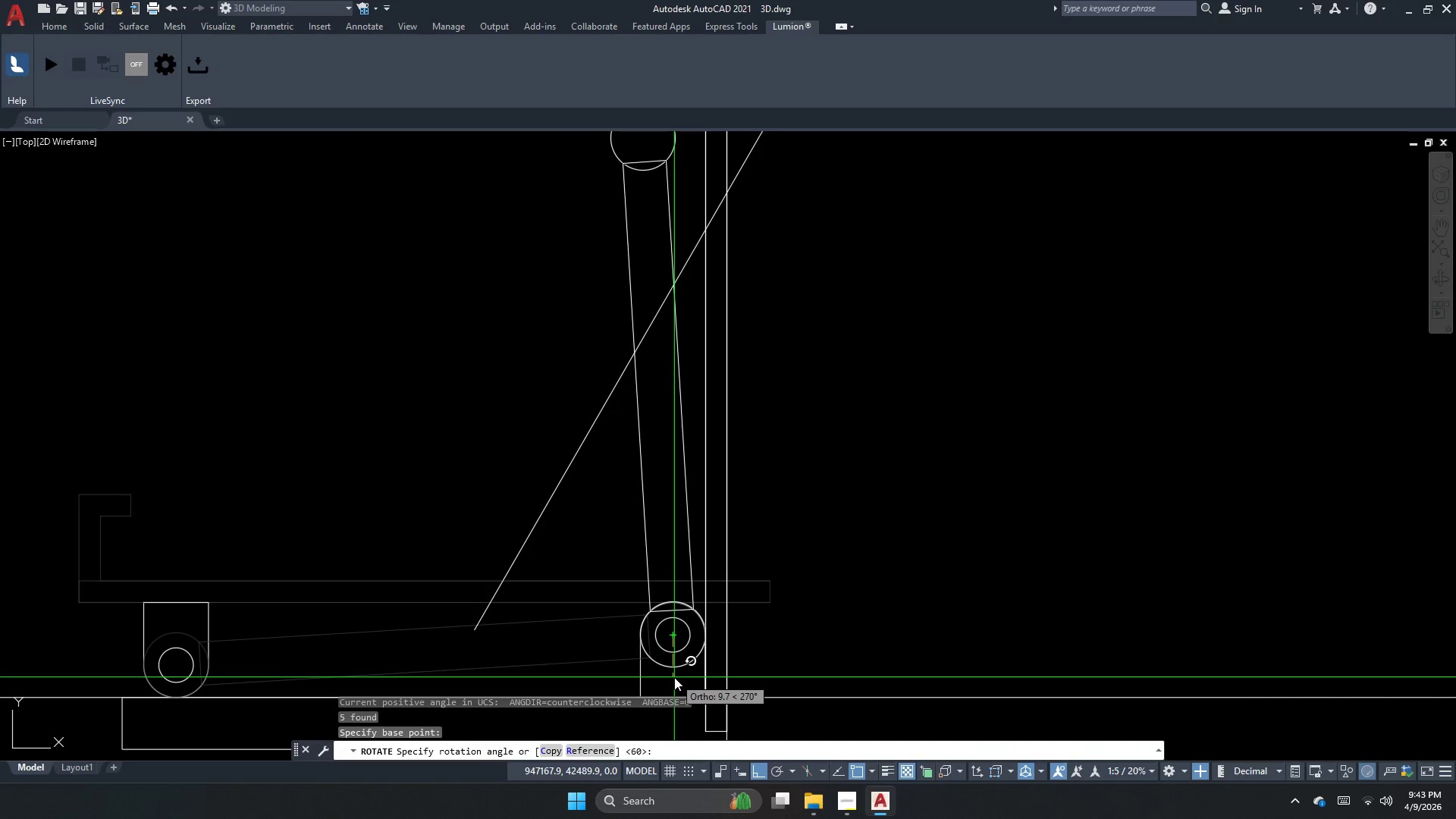 
key(Numpad3)
 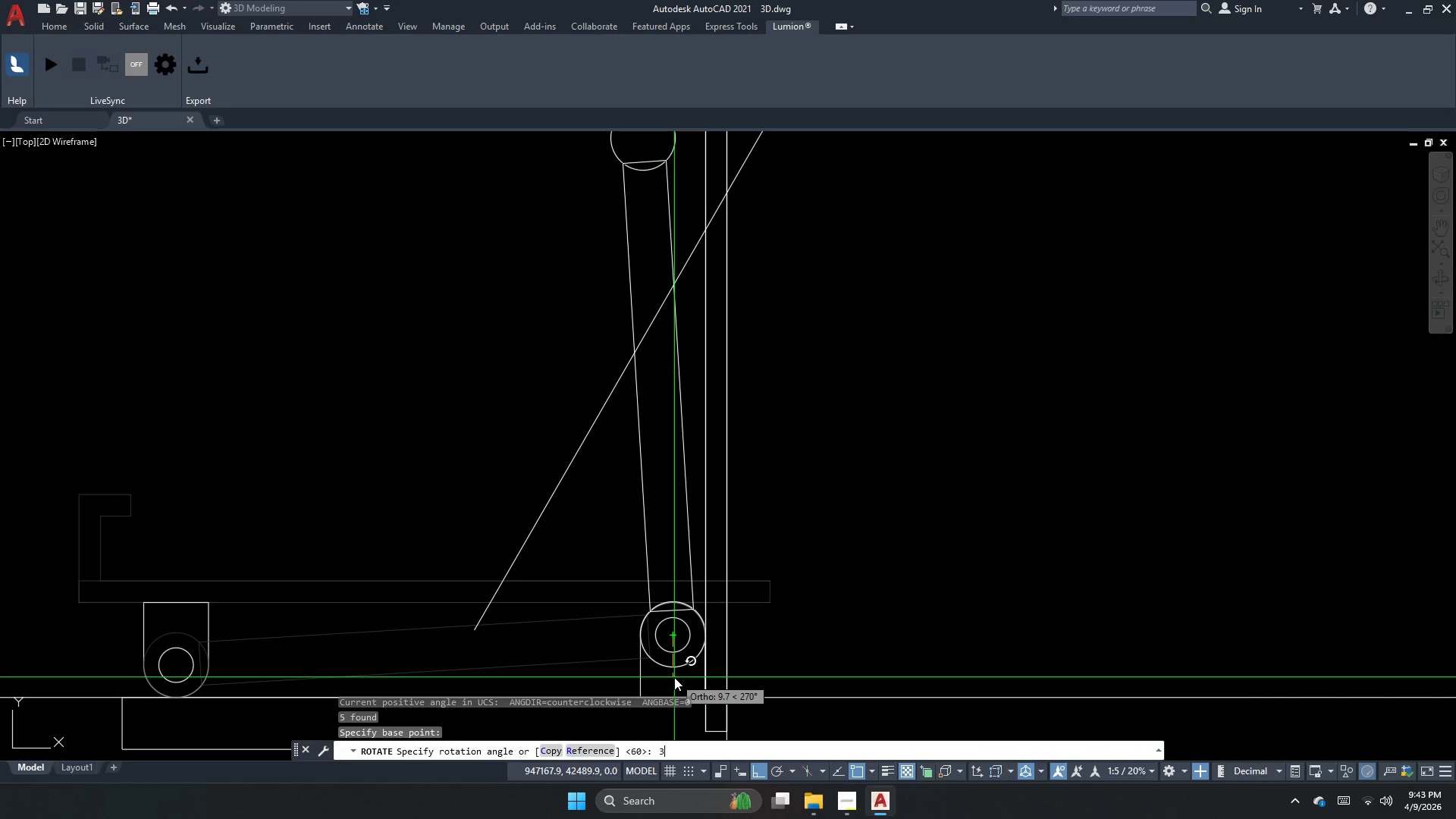 
key(Numpad6)
 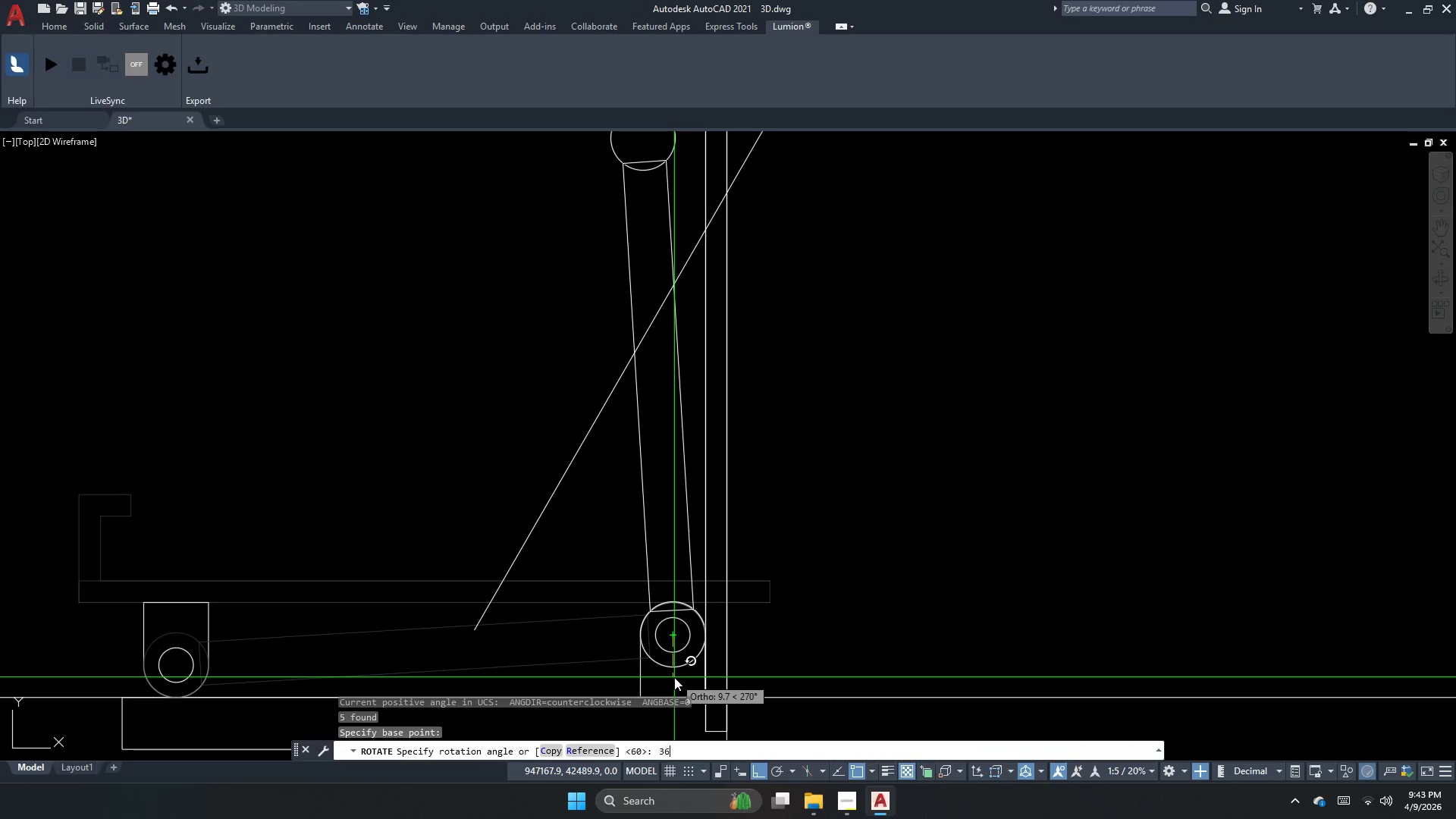 
key(Numpad0)
 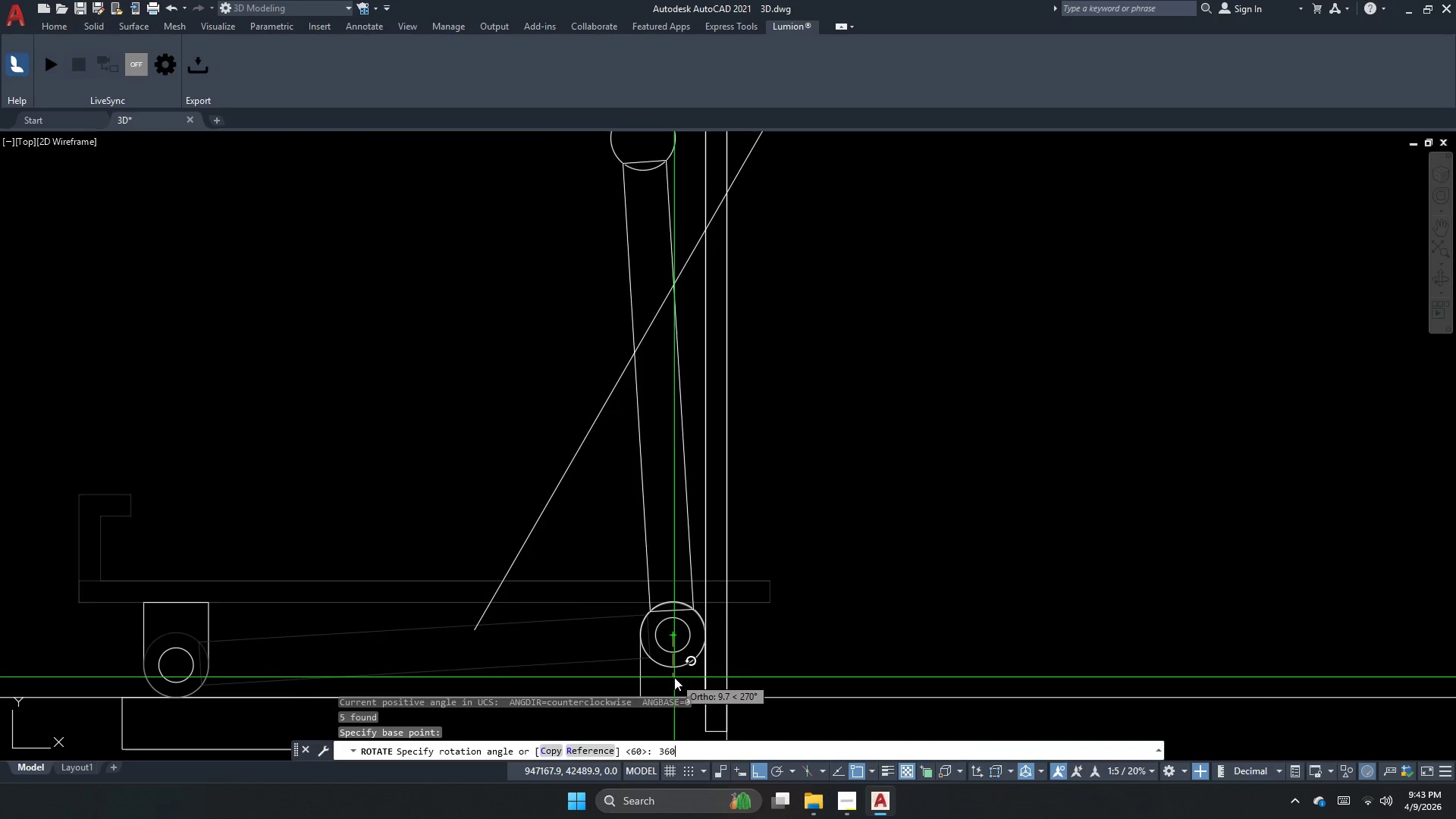 
key(NumpadEnter)
 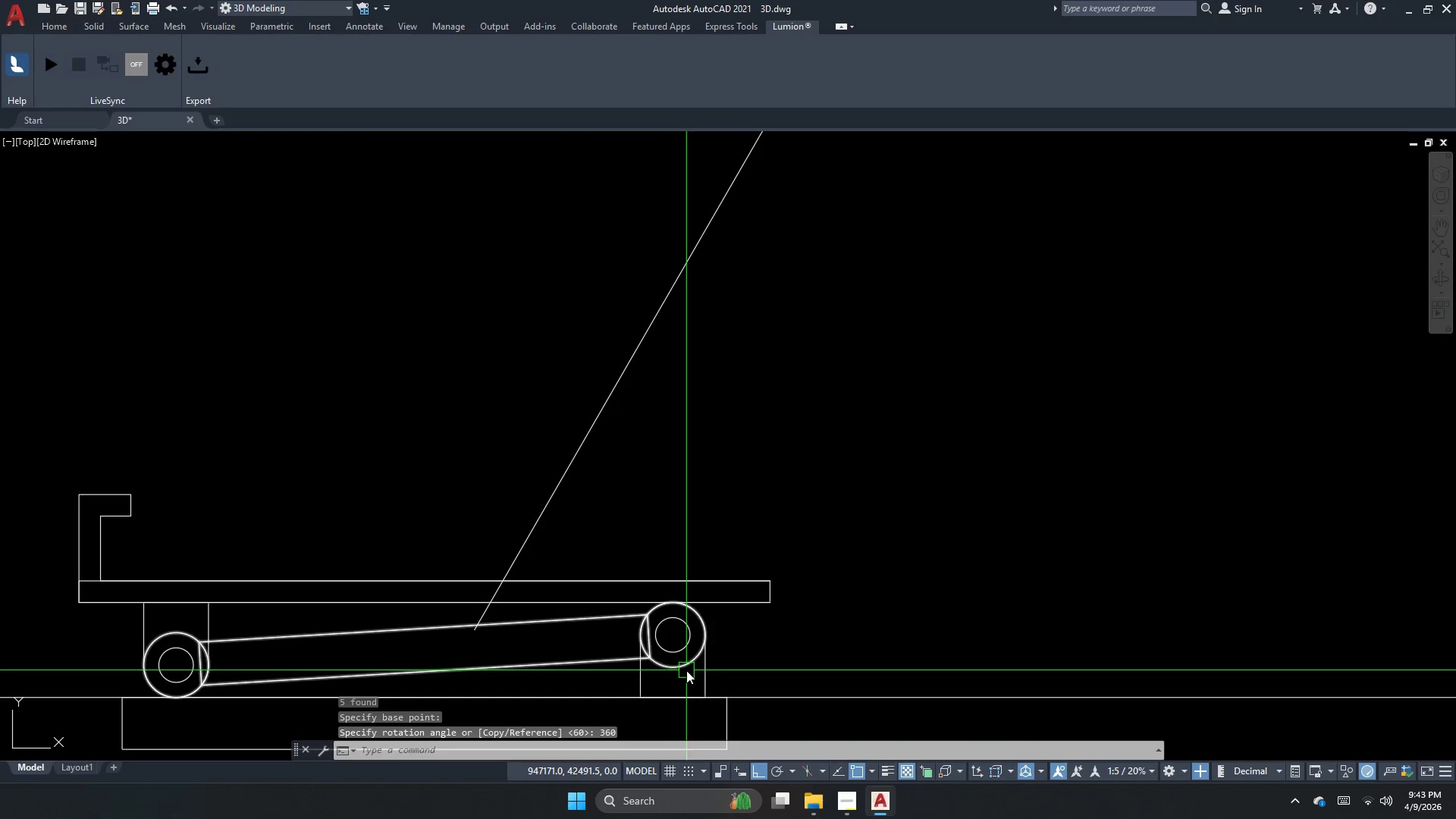 
key(Control+Z)
 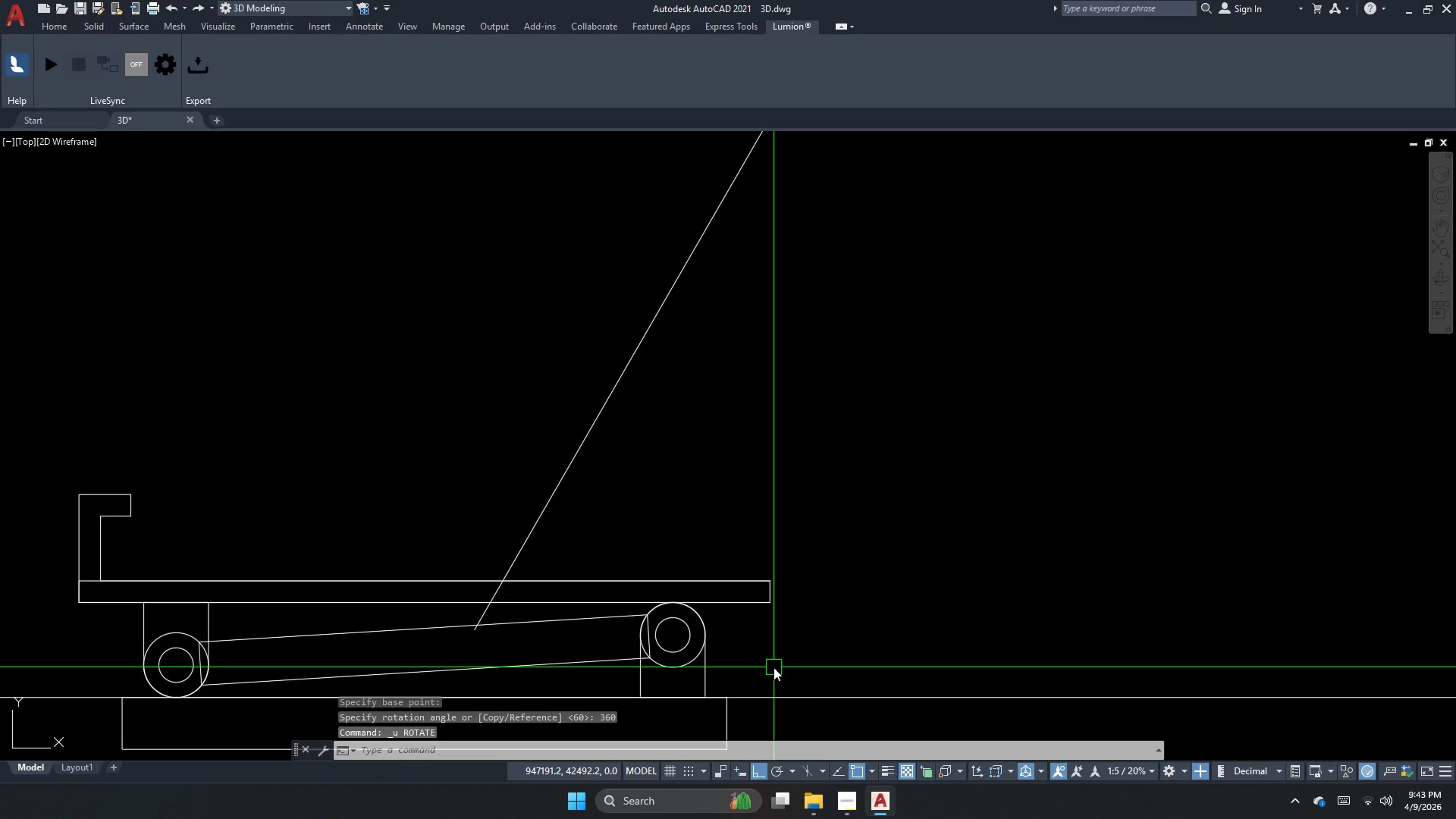 
key(Escape)
 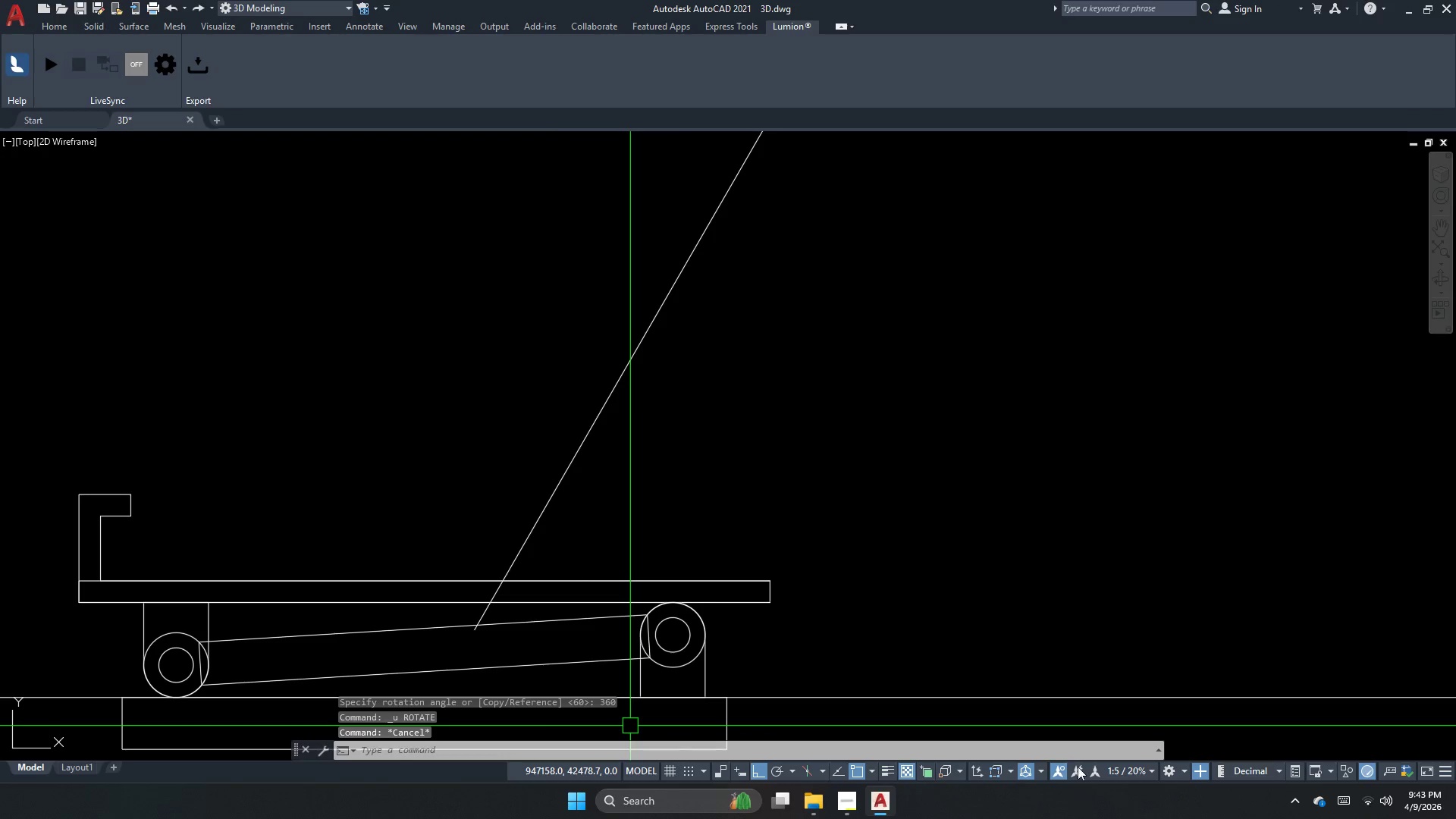 
key(Escape)
 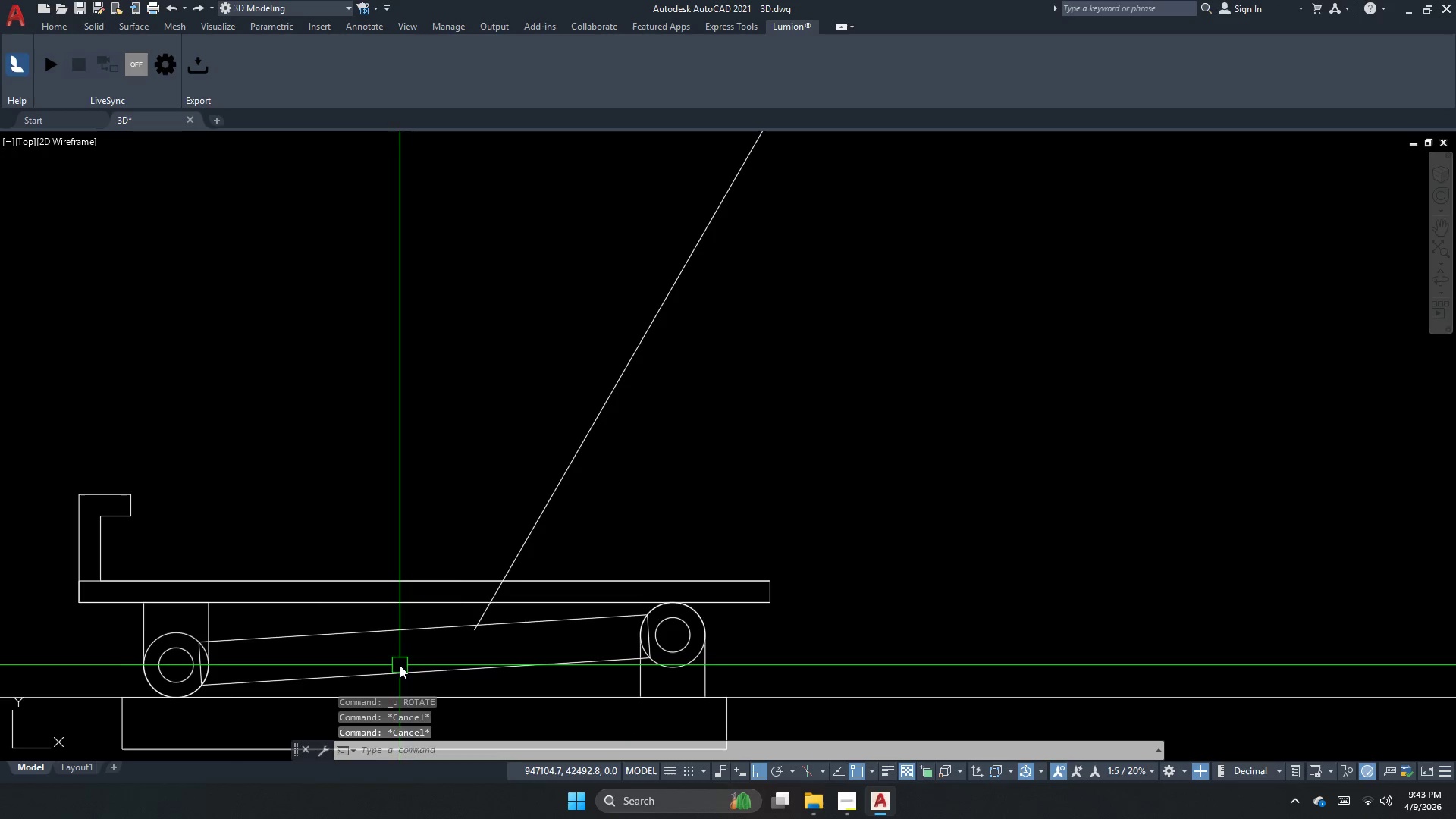 
left_click([414, 669])
 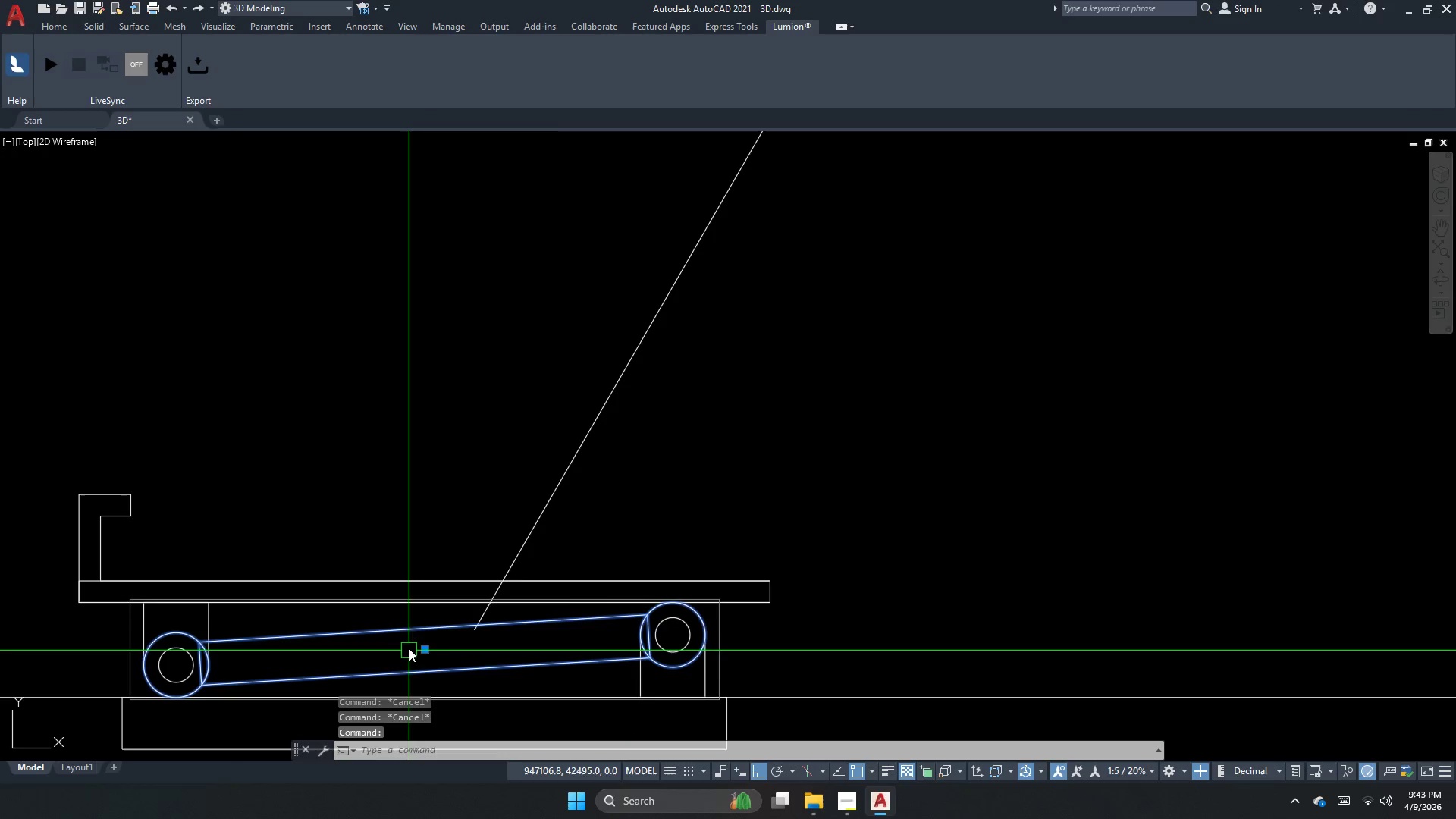 
key(Escape)
 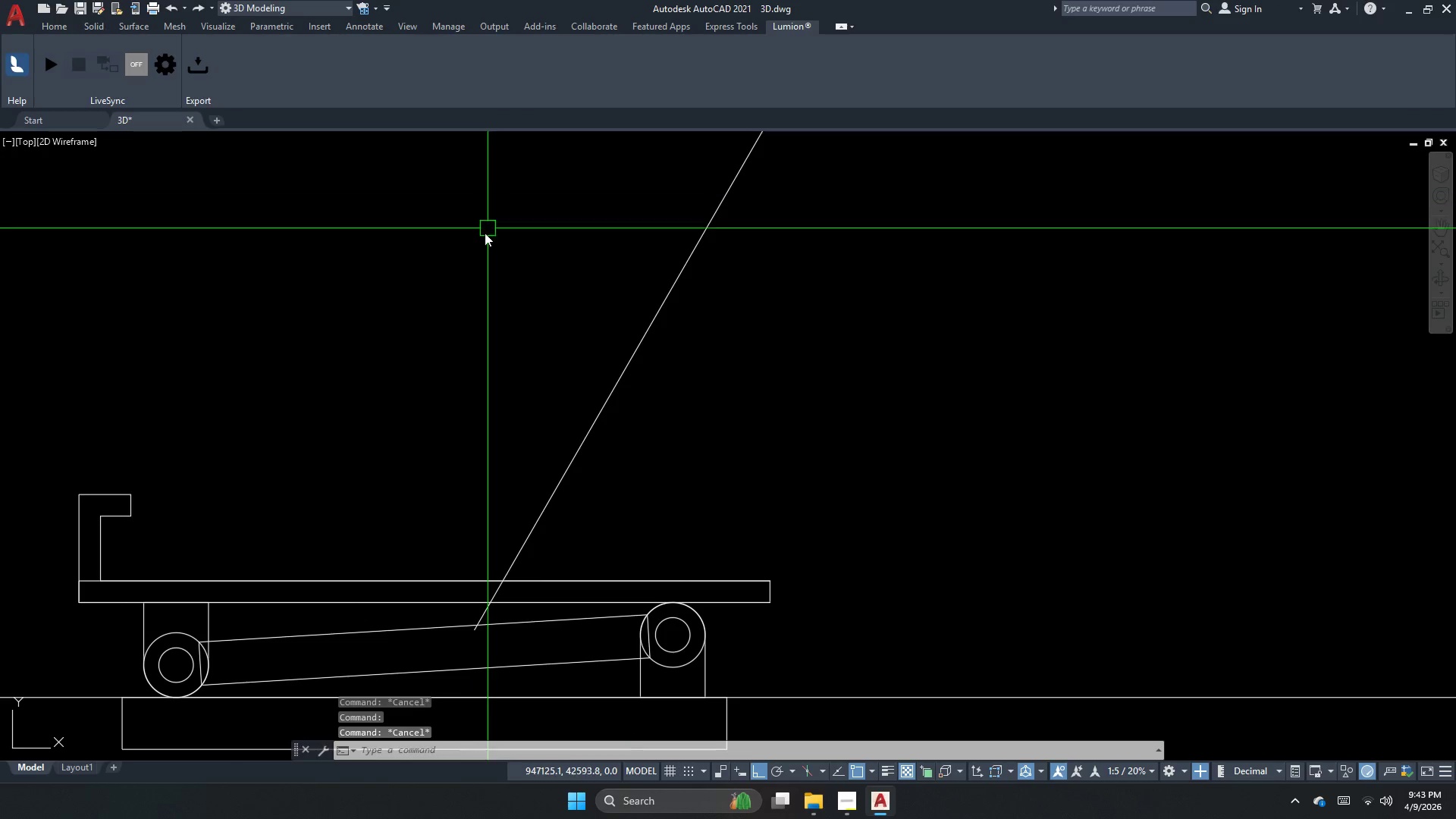 
left_click_drag(start_coordinate=[516, 573], to_coordinate=[507, 581])
 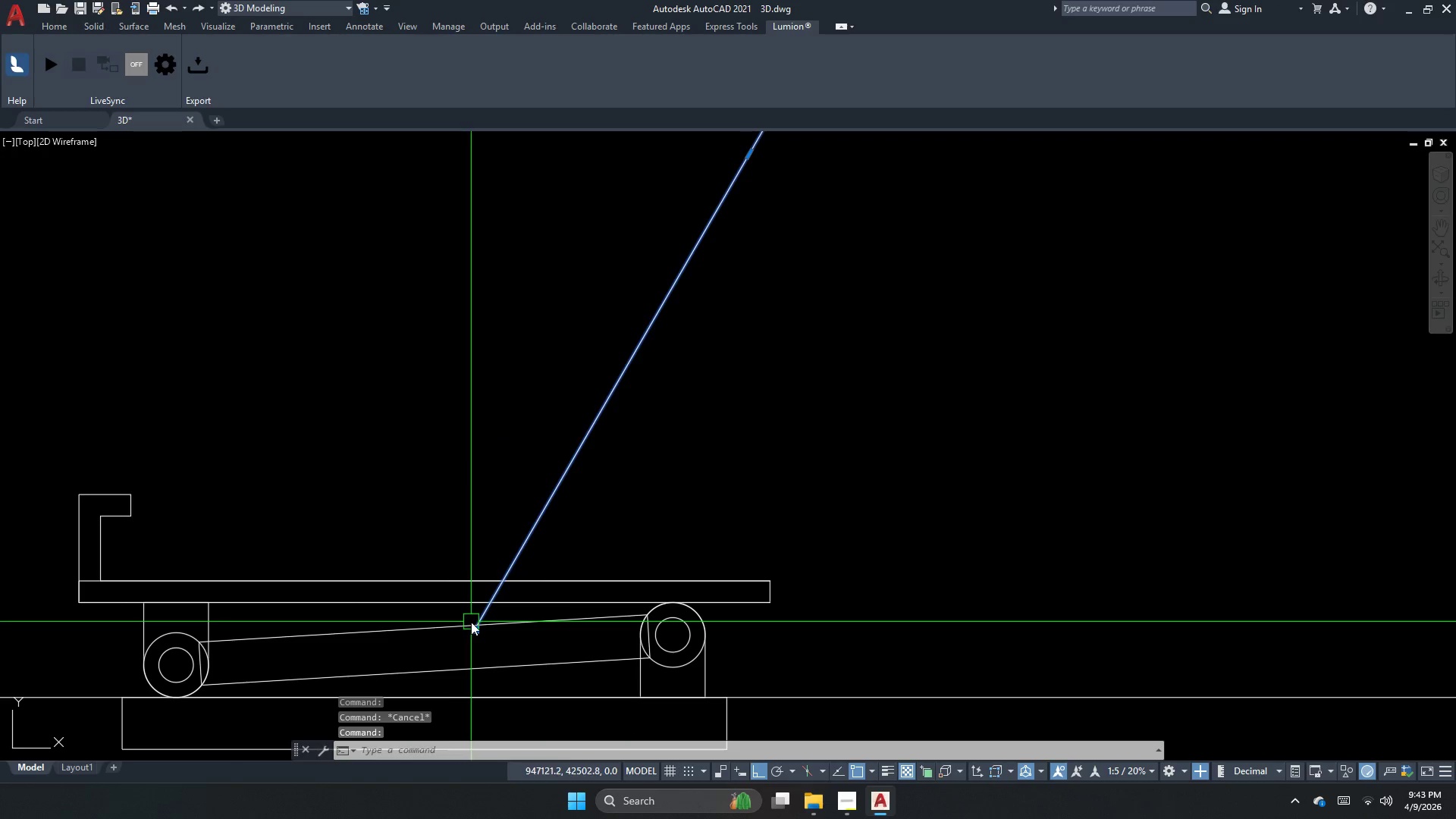 
key(Escape)
 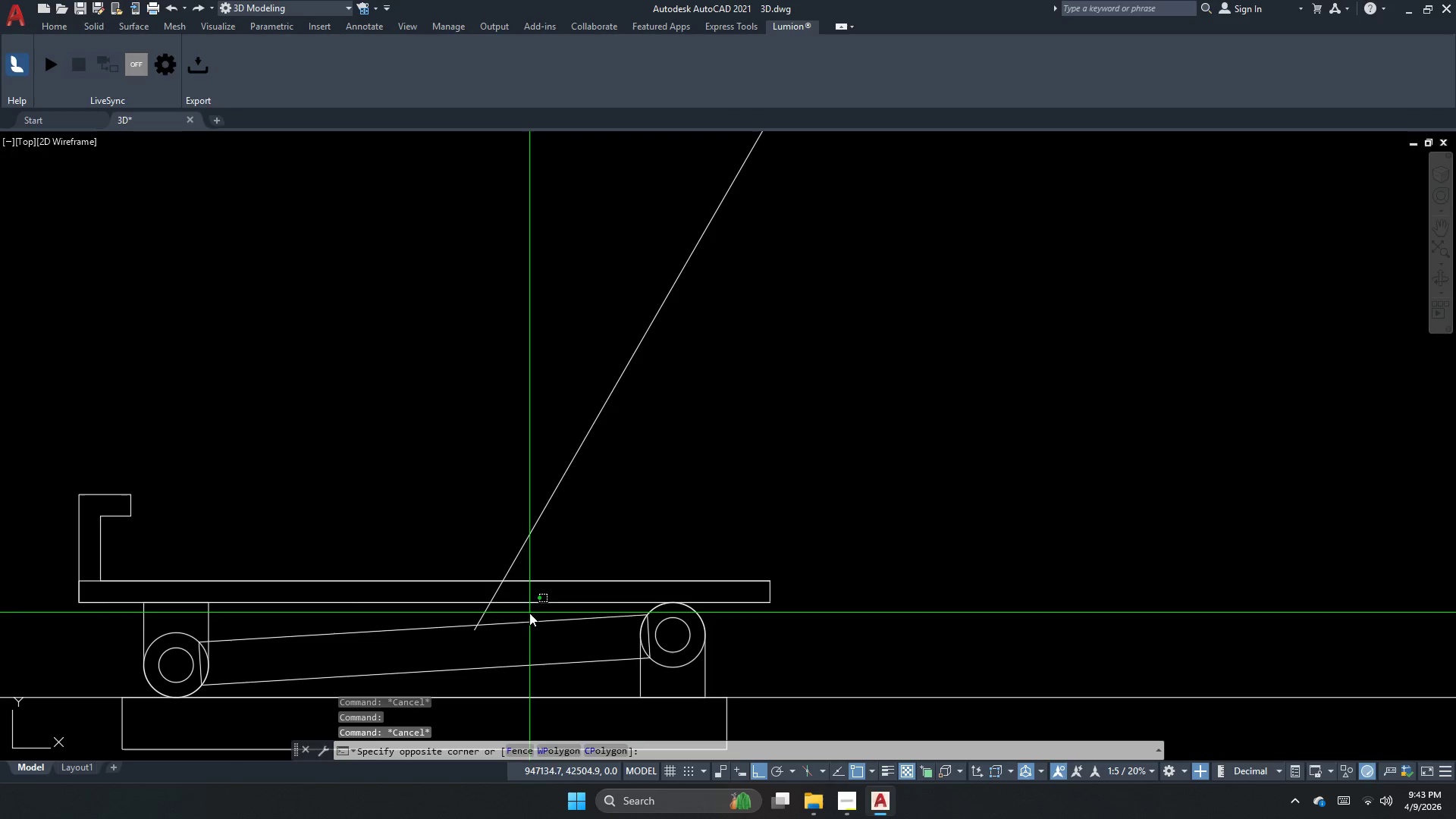 
double_click([519, 570])
 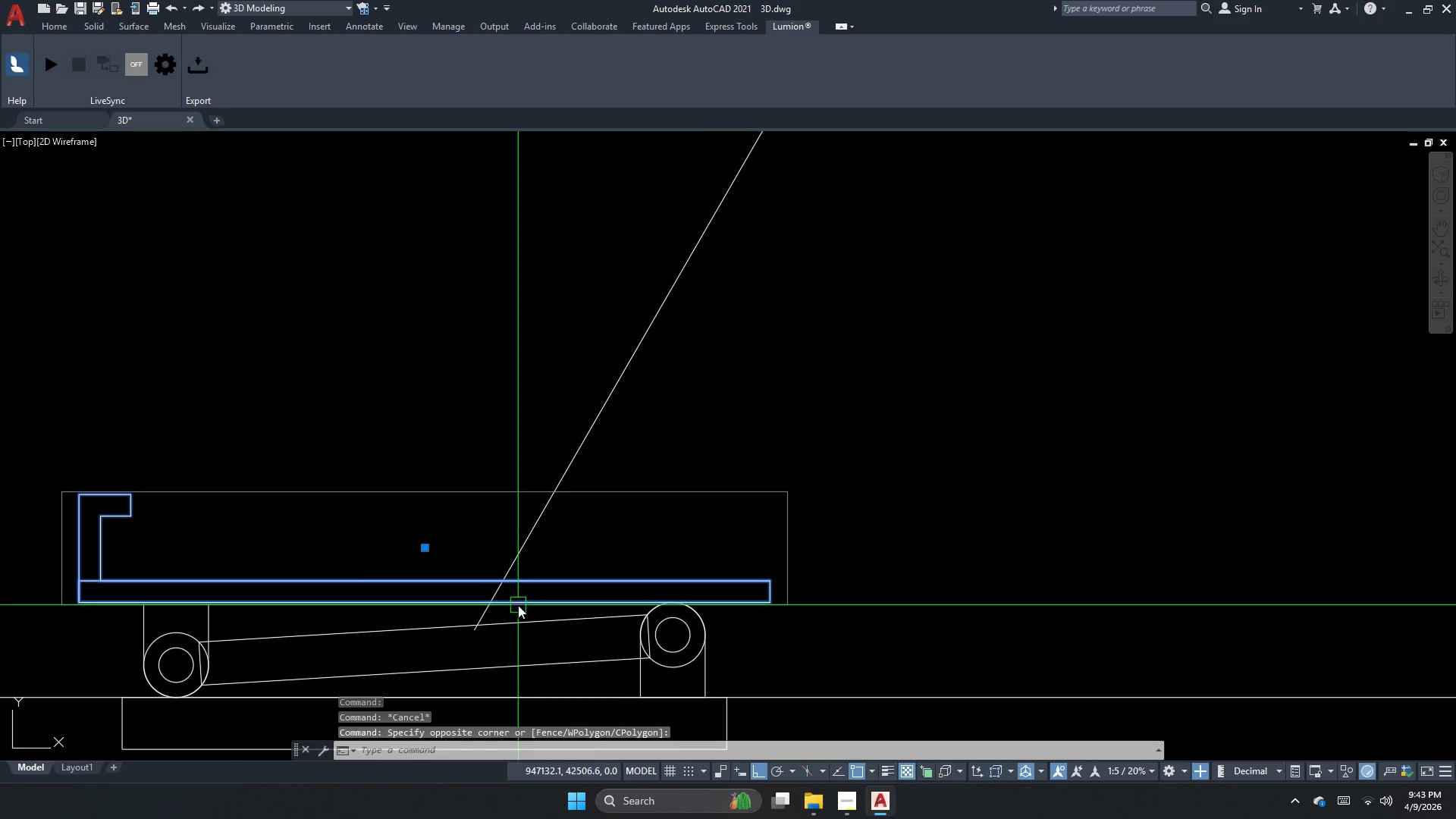 
key(Escape)
key(Escape)
type(dan )
 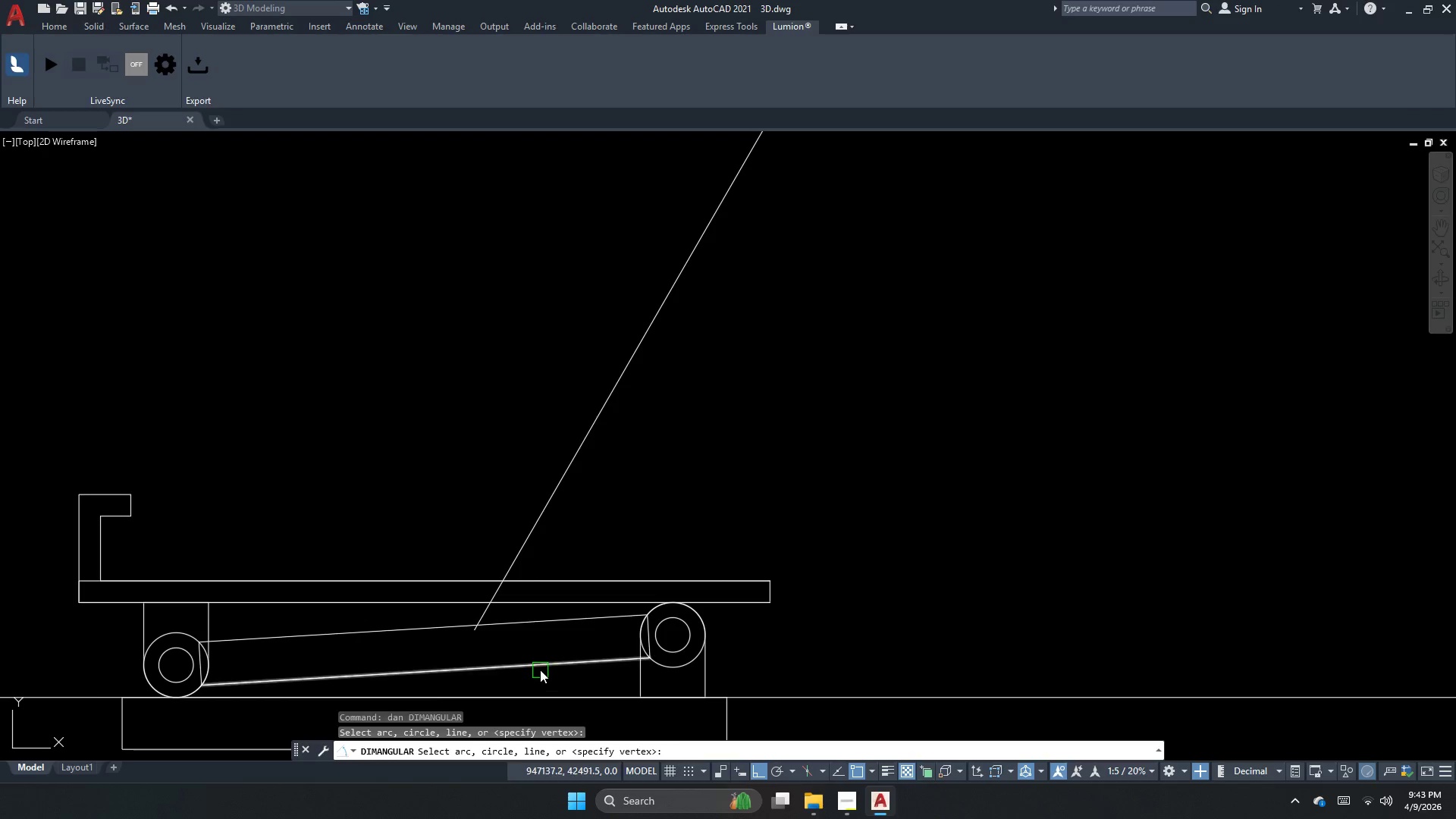 
double_click([550, 653])
 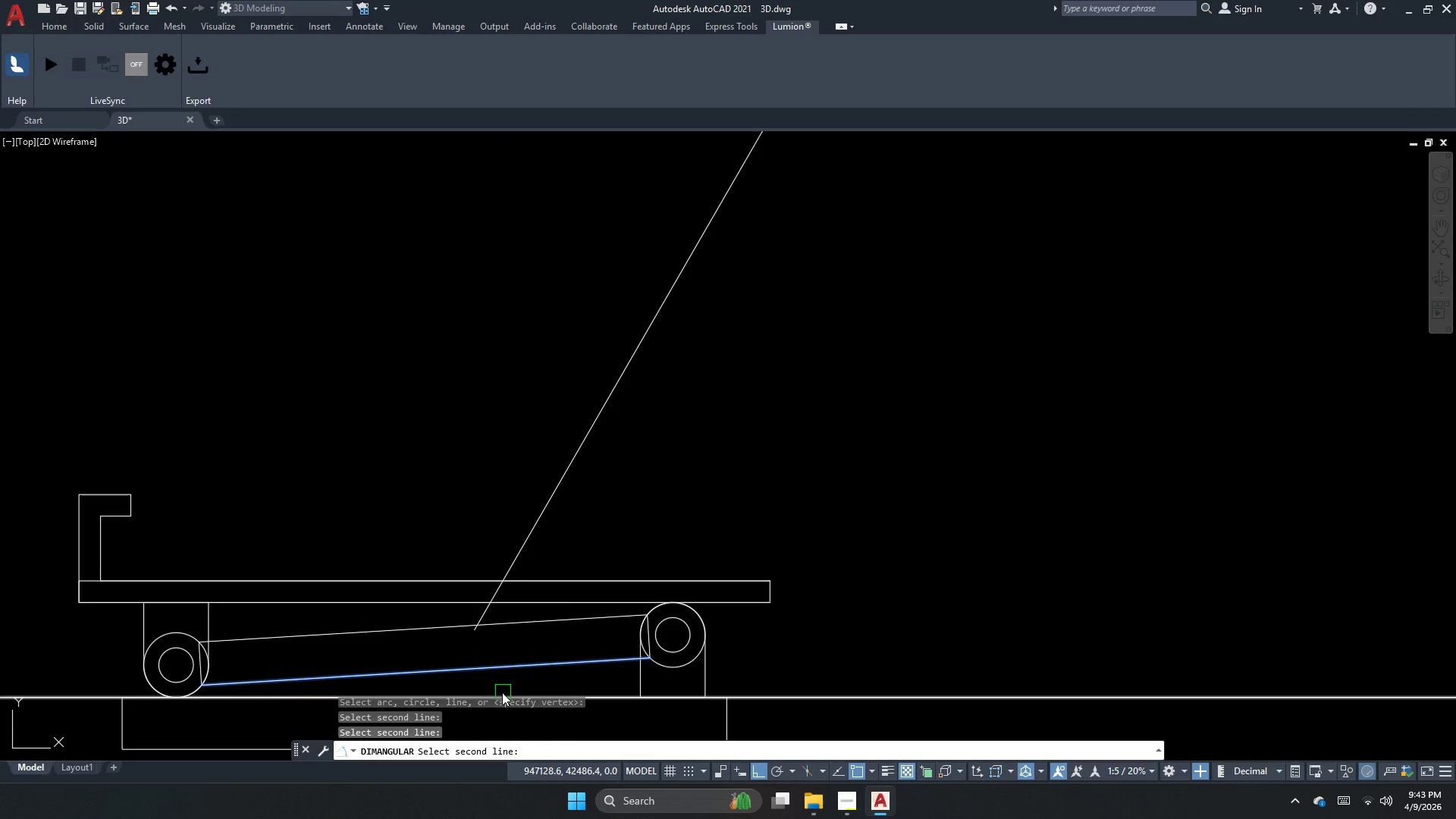 
key(Escape)
 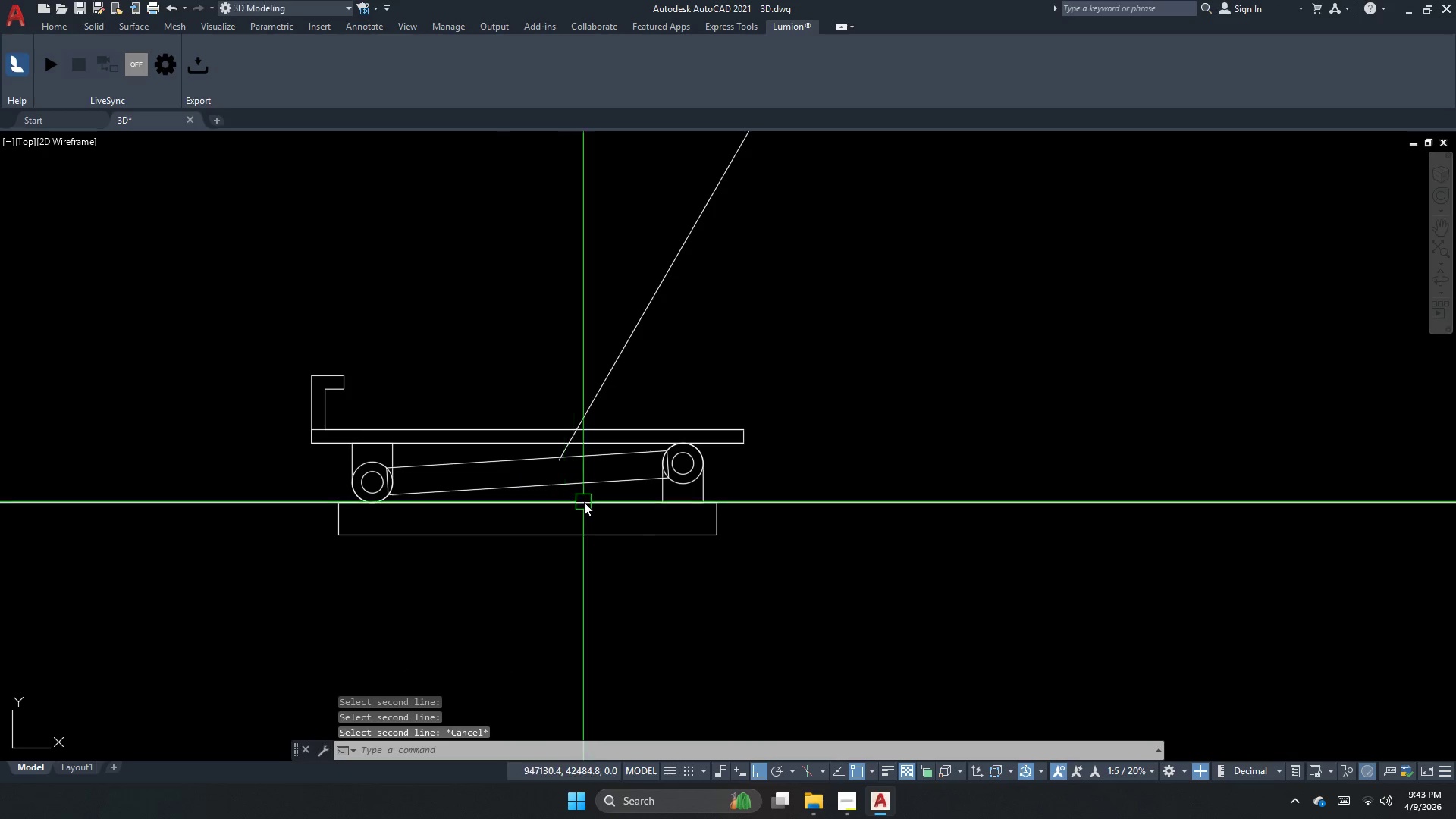 
scroll: coordinate [577, 488], scroll_direction: down, amount: 1.0
 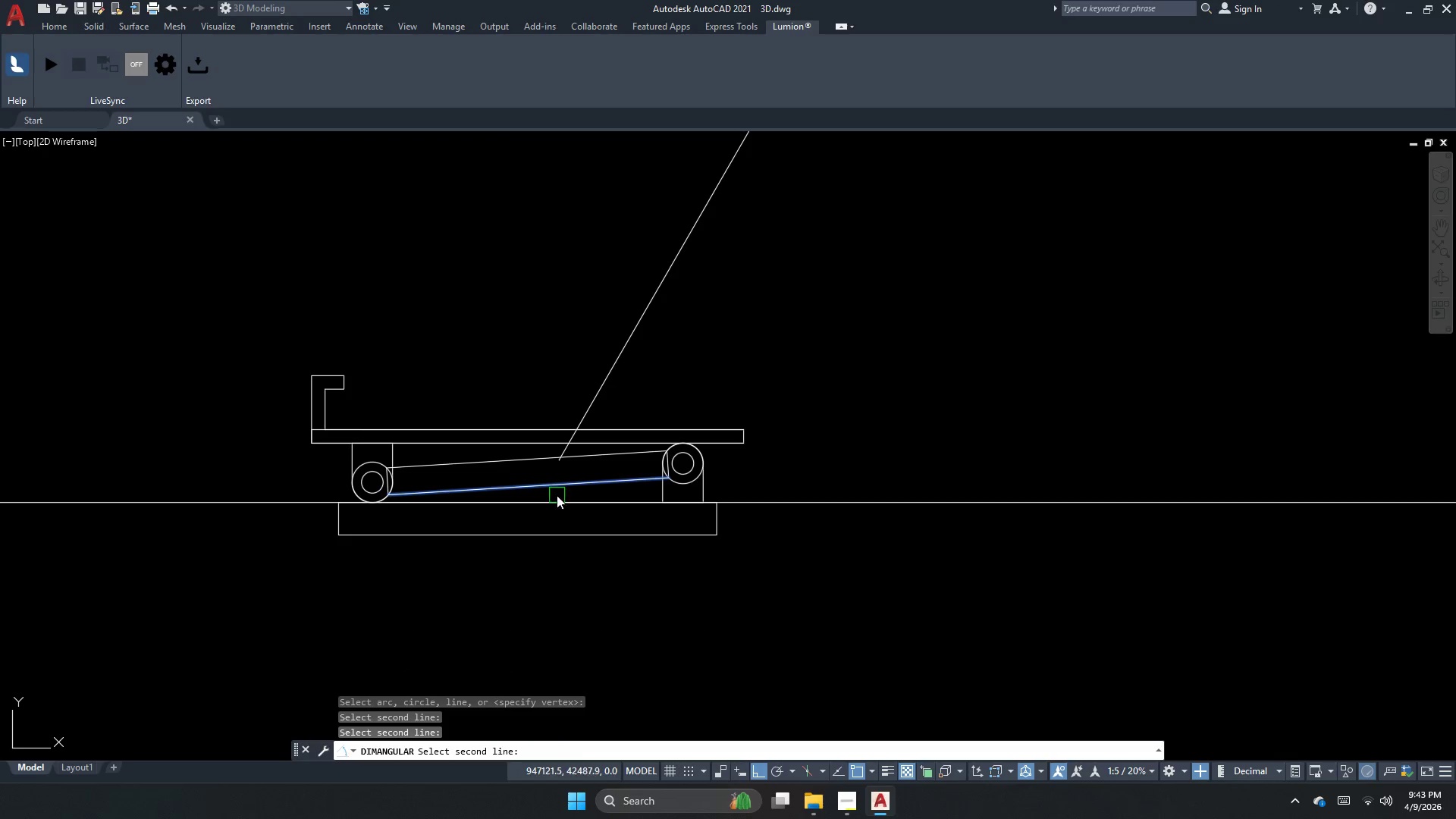 
type( )
key(Escape)
type(e )
key(Escape)
key(Escape)
type(dli )
key(Escape)
key(Escape)
type(dan )
 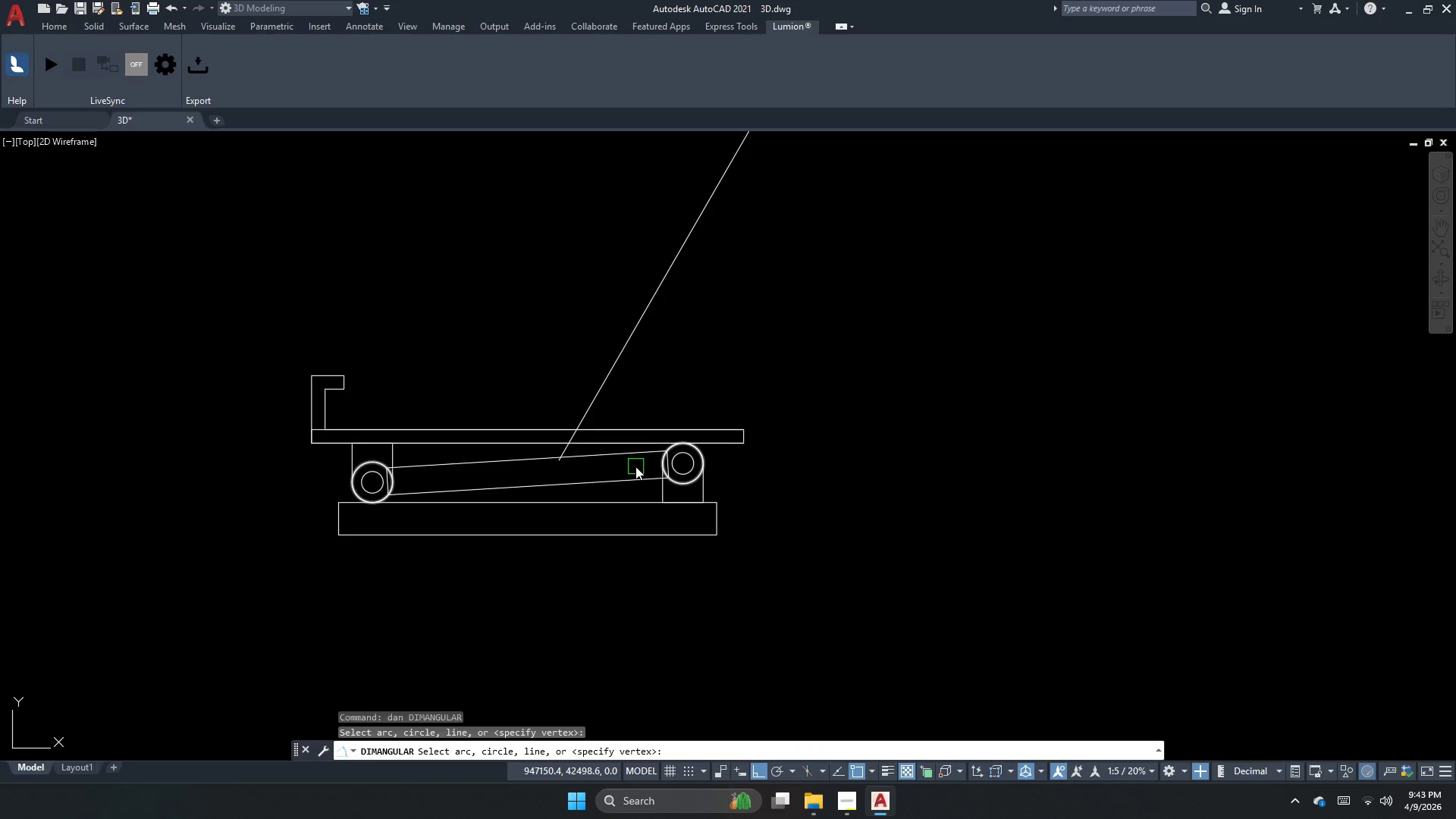 
left_click_drag(start_coordinate=[1014, 551], to_coordinate=[971, 523])
 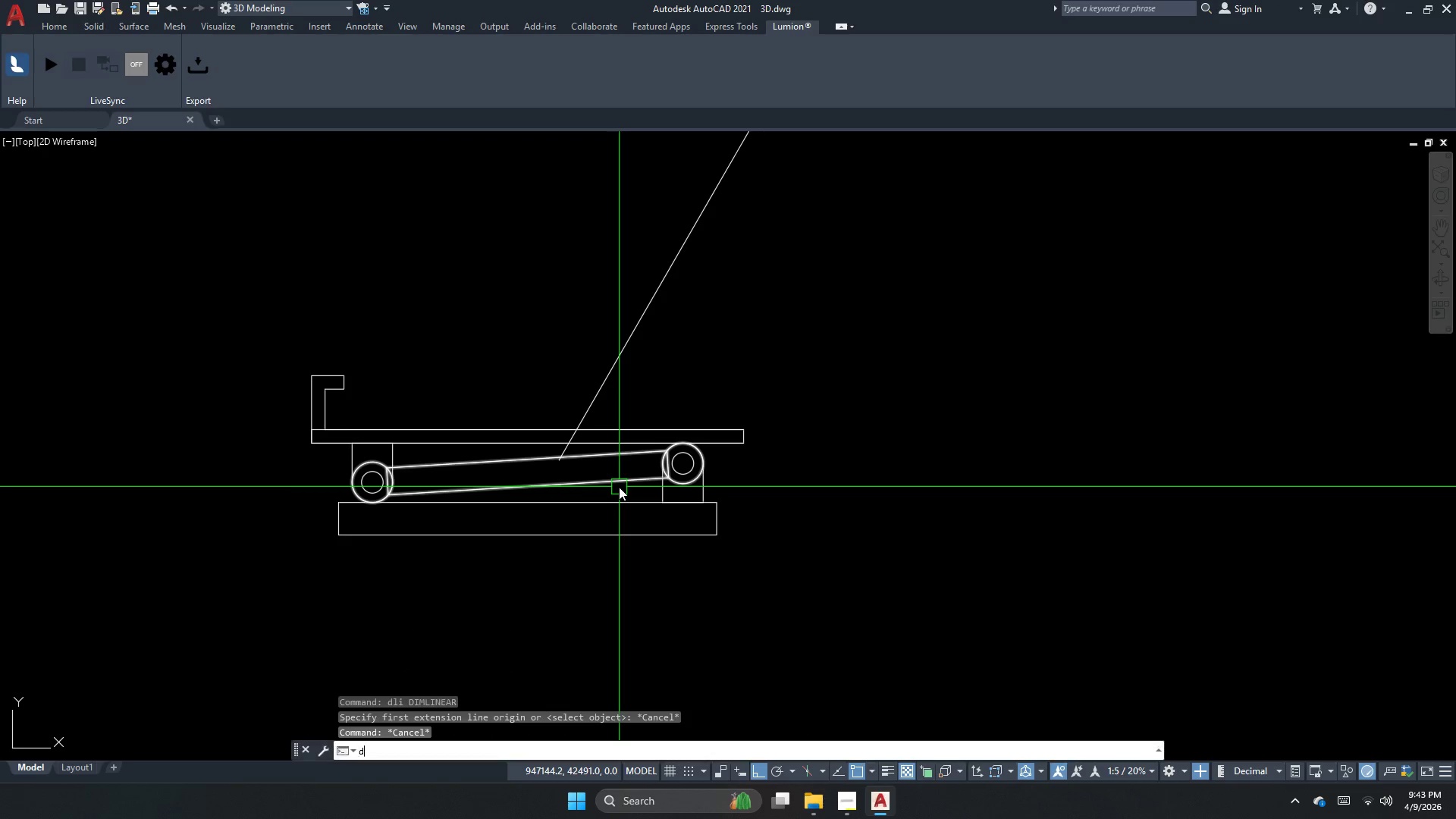 
left_click([635, 466])
 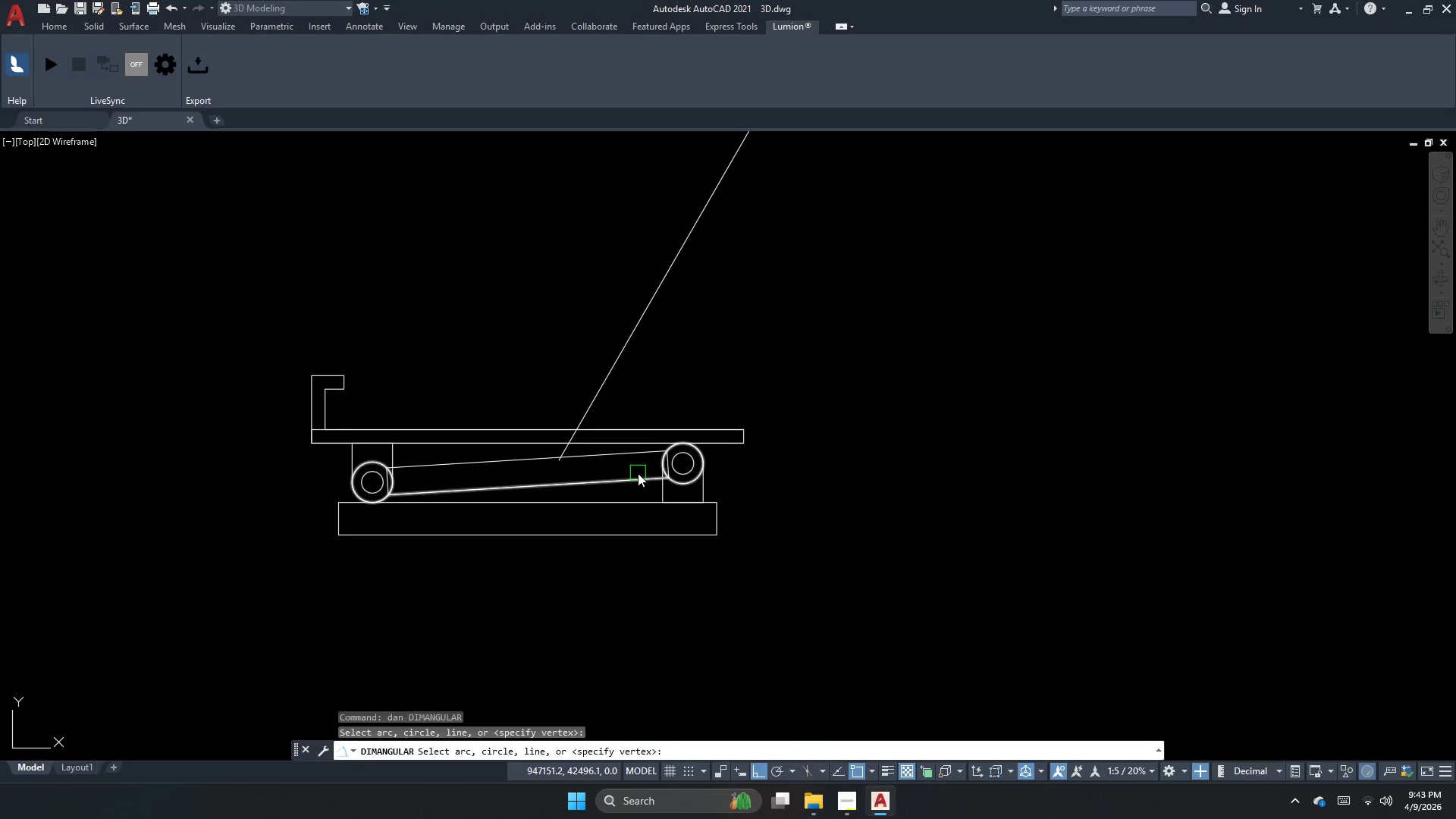 
left_click_drag(start_coordinate=[638, 475], to_coordinate=[636, 484])
 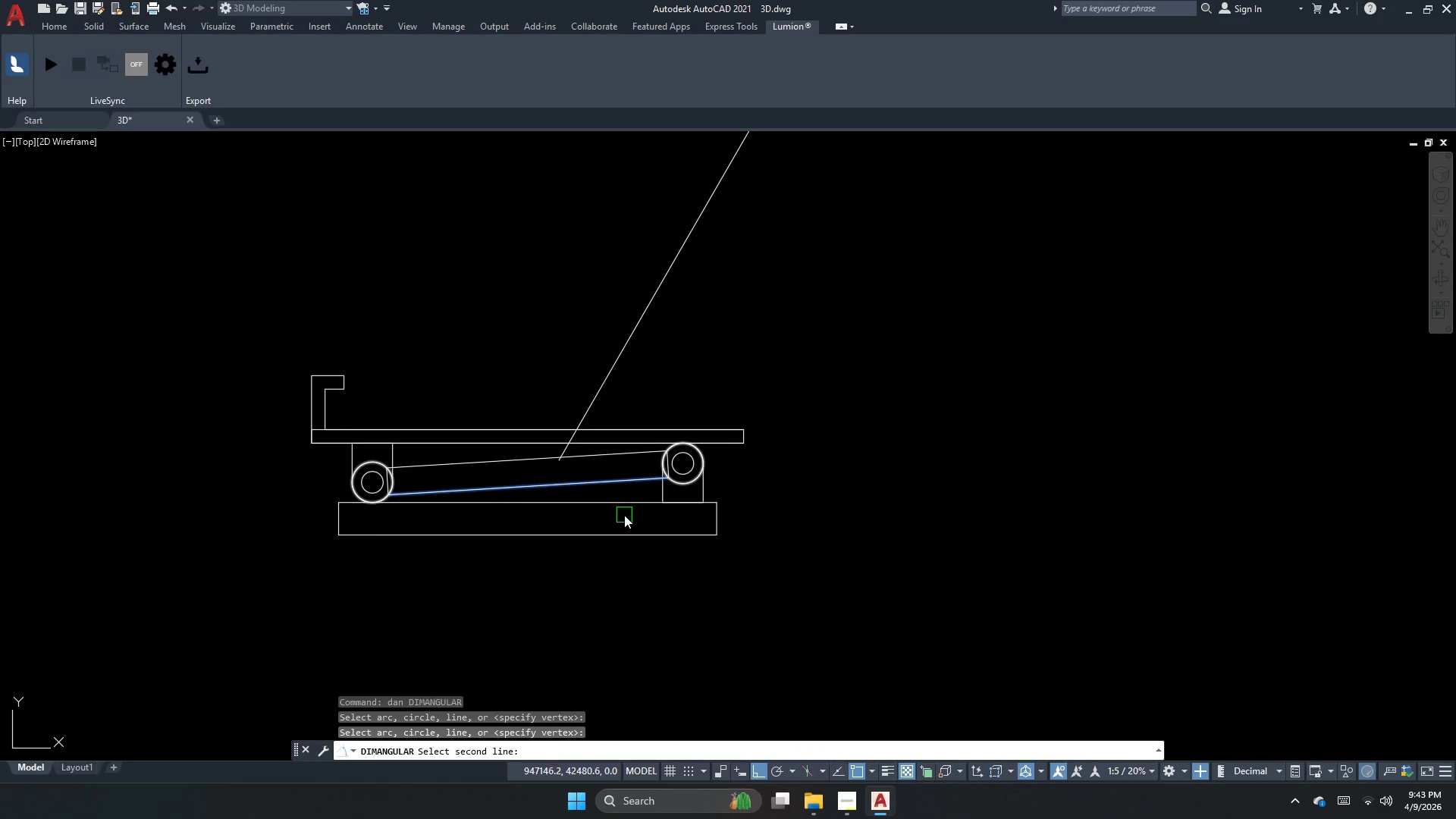 
left_click_drag(start_coordinate=[624, 515], to_coordinate=[613, 514])
 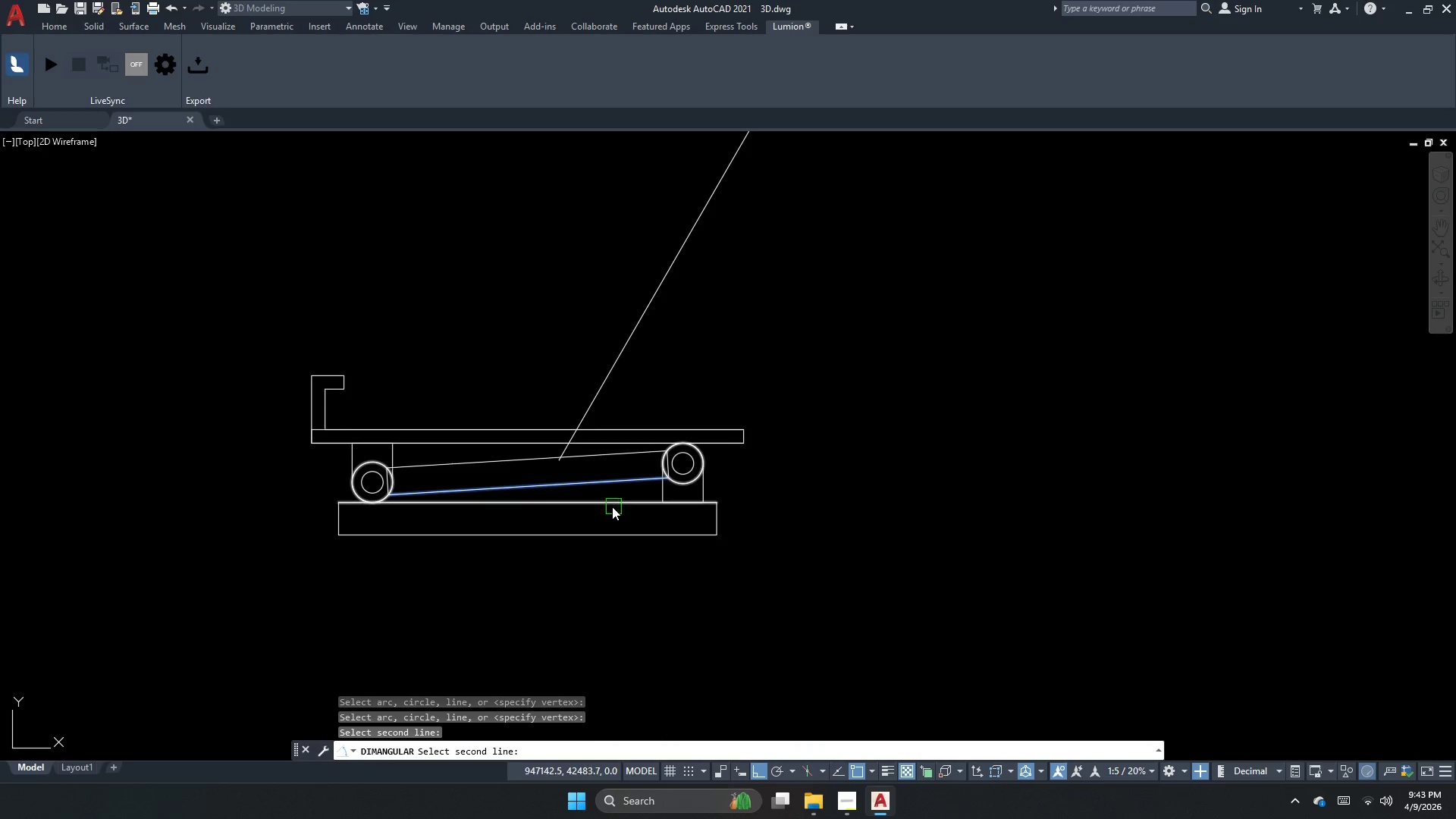 
triple_click([611, 507])
 